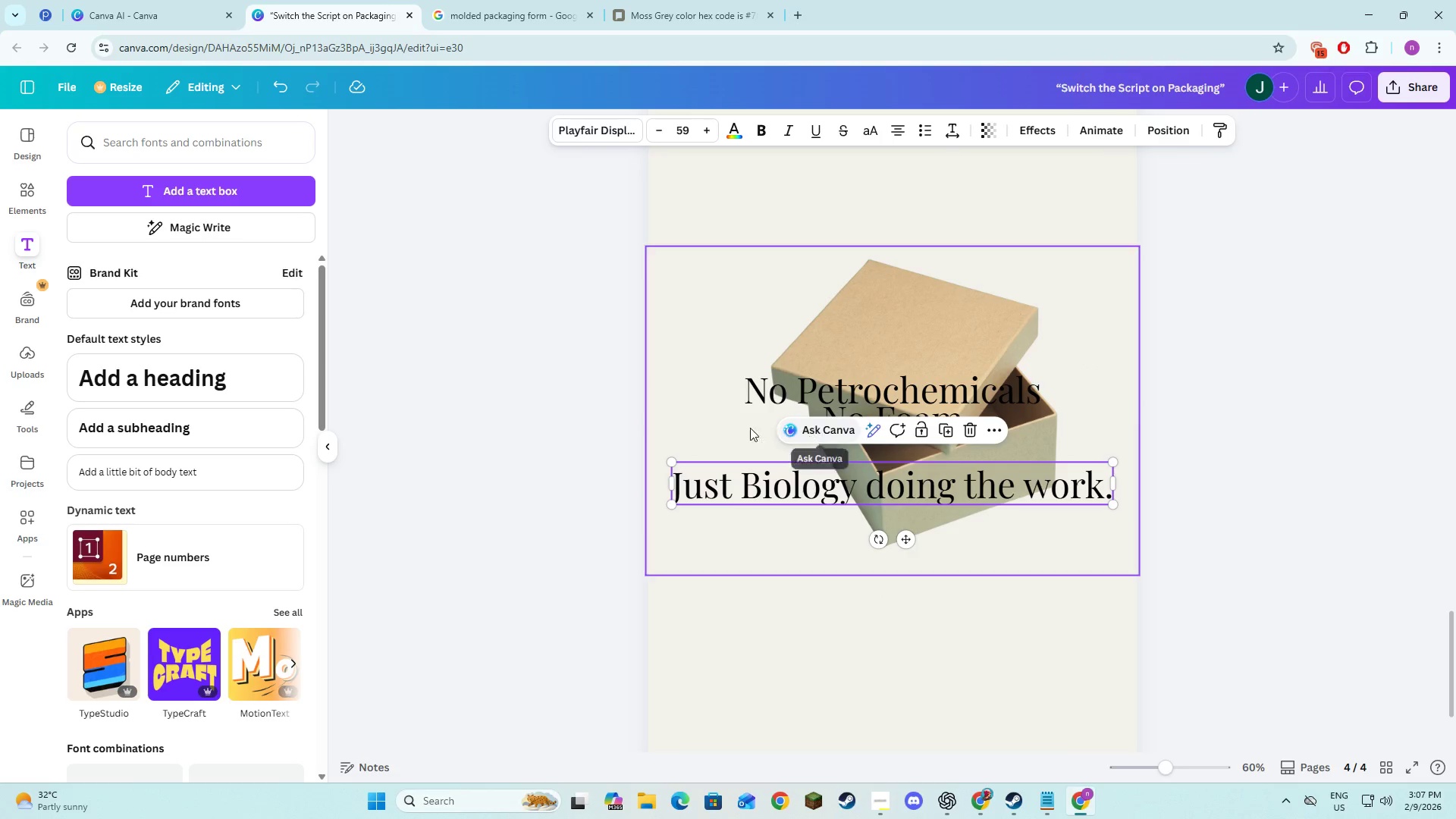 
left_click([735, 428])
 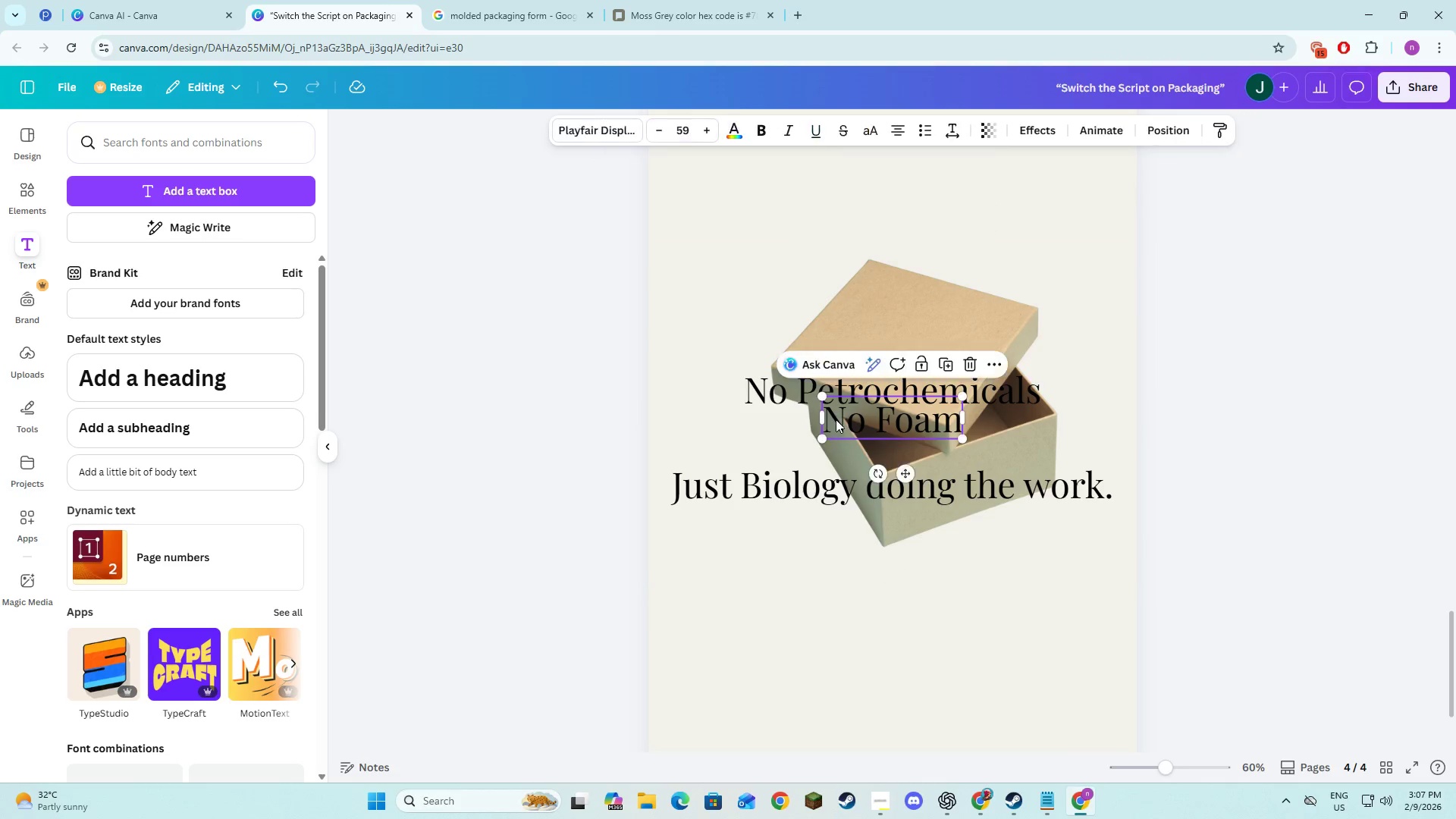 
left_click_drag(start_coordinate=[846, 423], to_coordinate=[847, 439])
 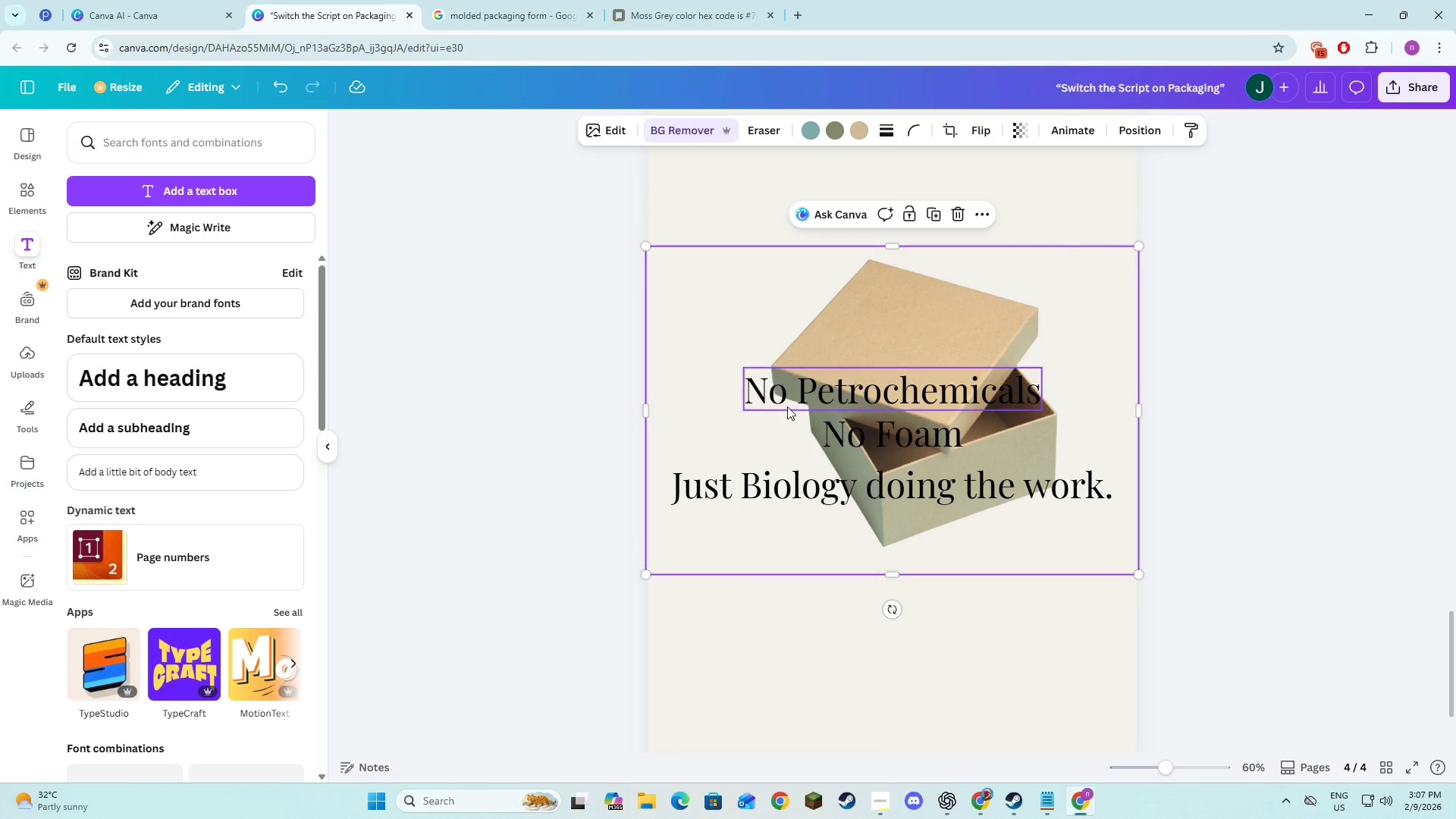 
double_click([789, 397])
 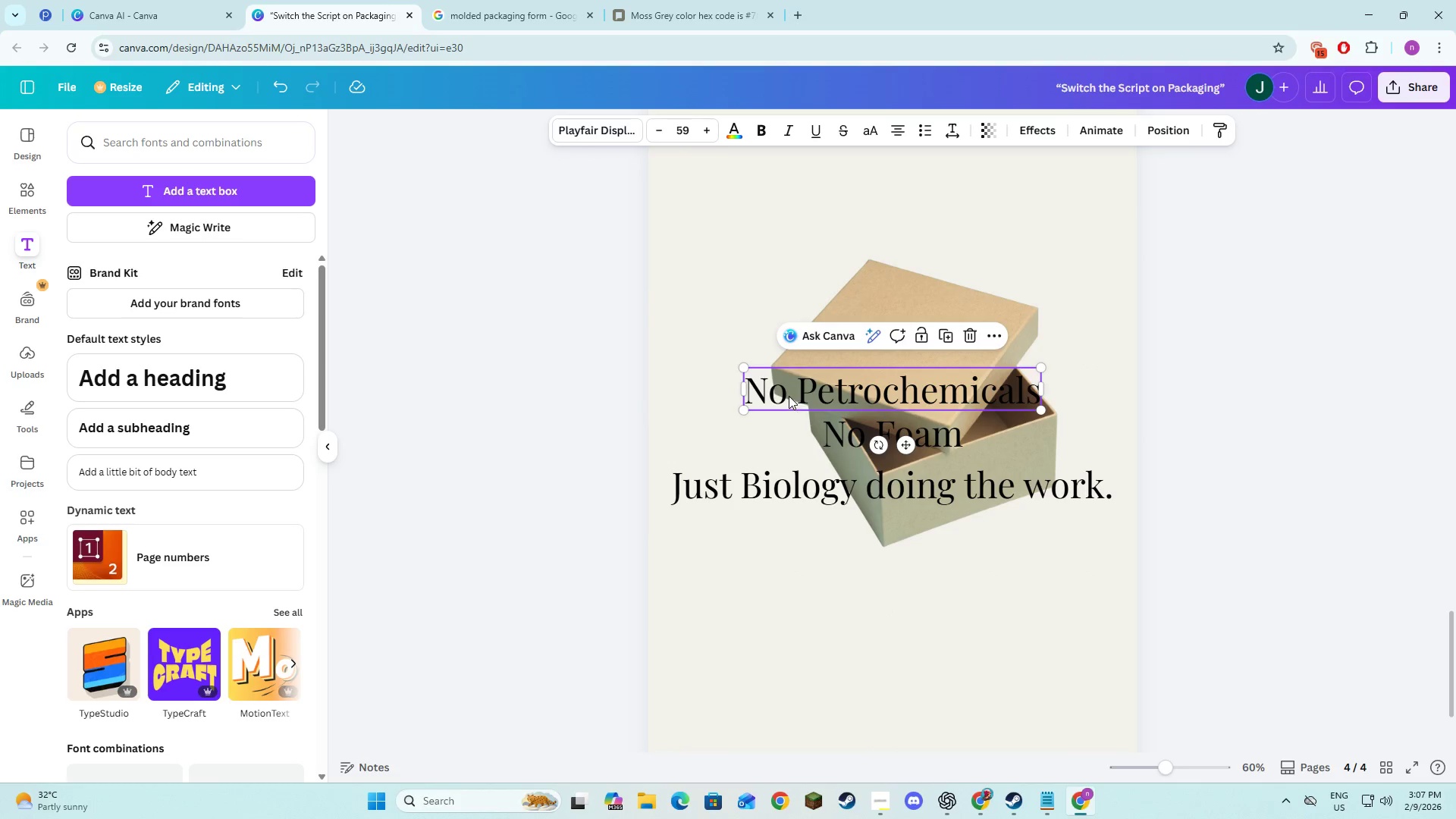 
left_click_drag(start_coordinate=[795, 394], to_coordinate=[795, 386])
 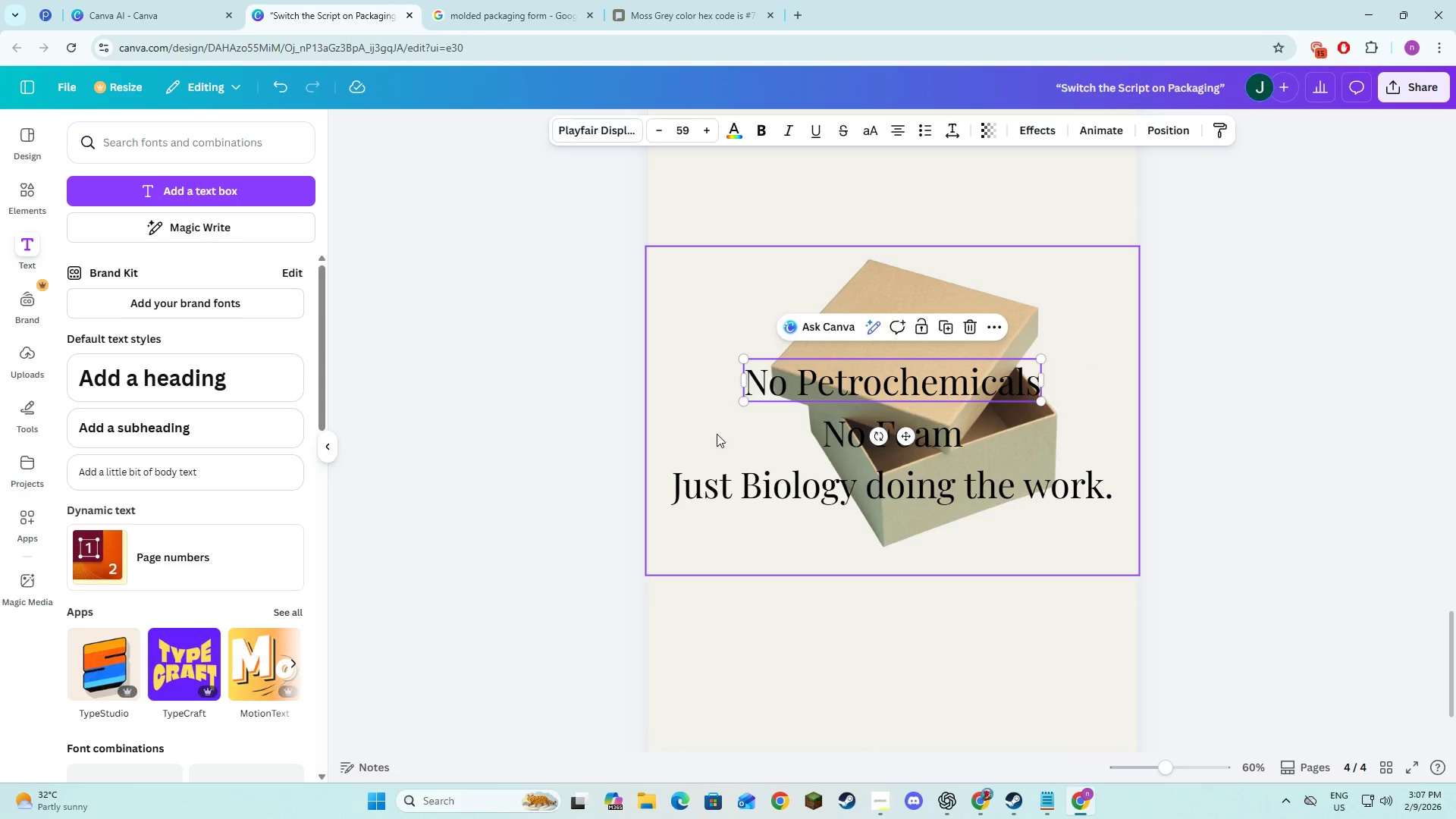 
left_click([717, 434])
 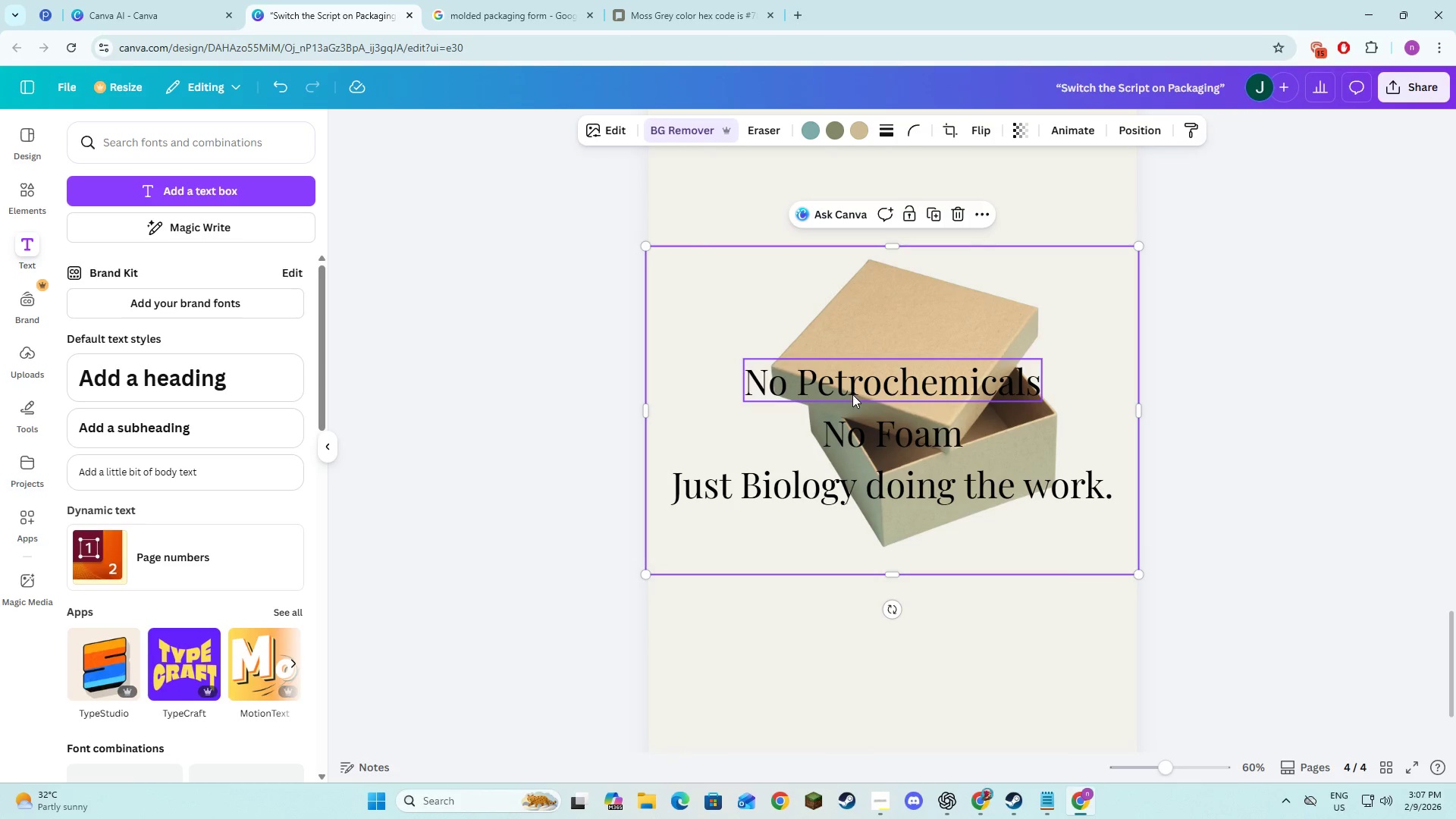 
scroll: coordinate [851, 400], scroll_direction: down, amount: 1.0
 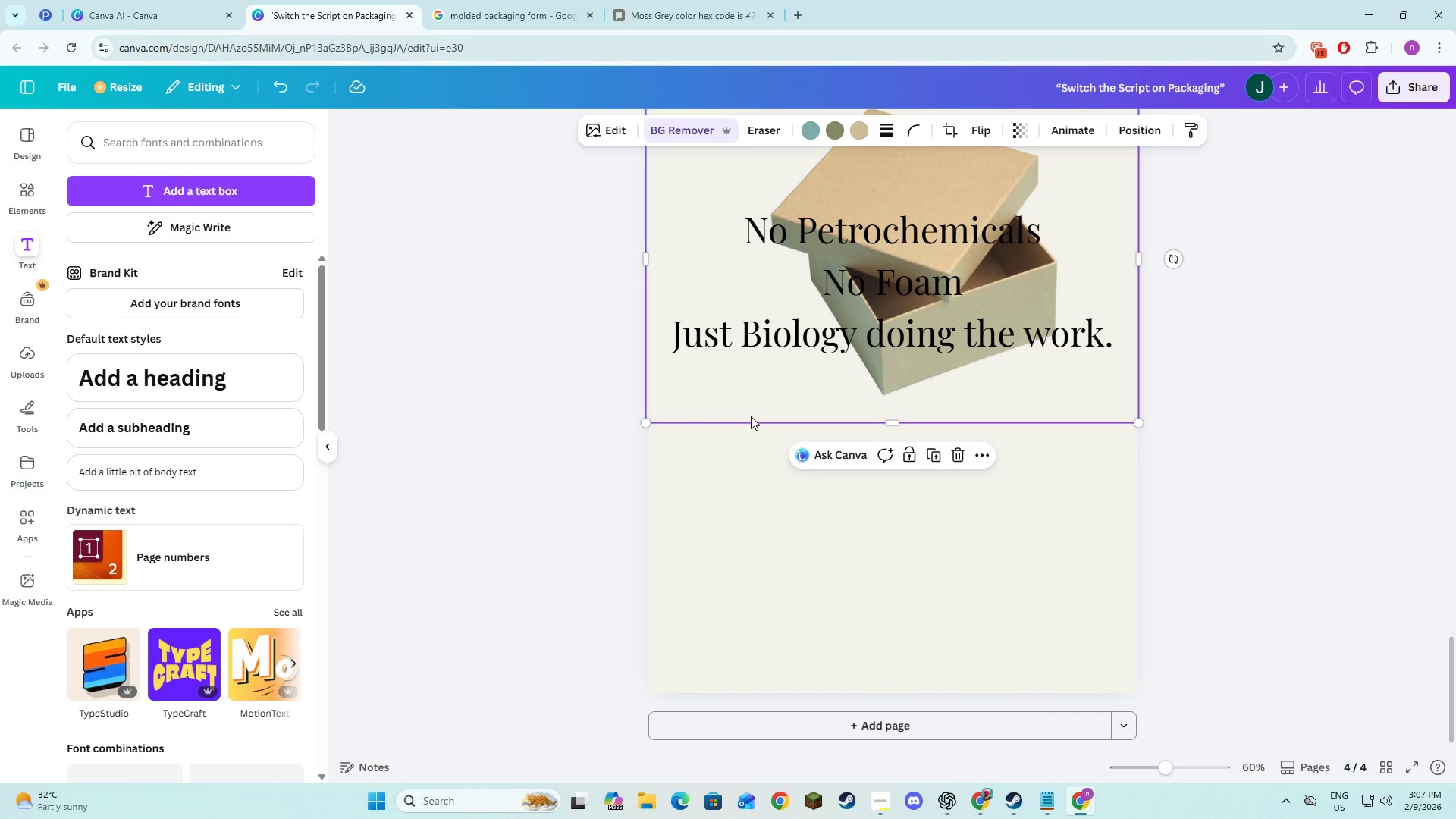 
left_click([782, 457])
 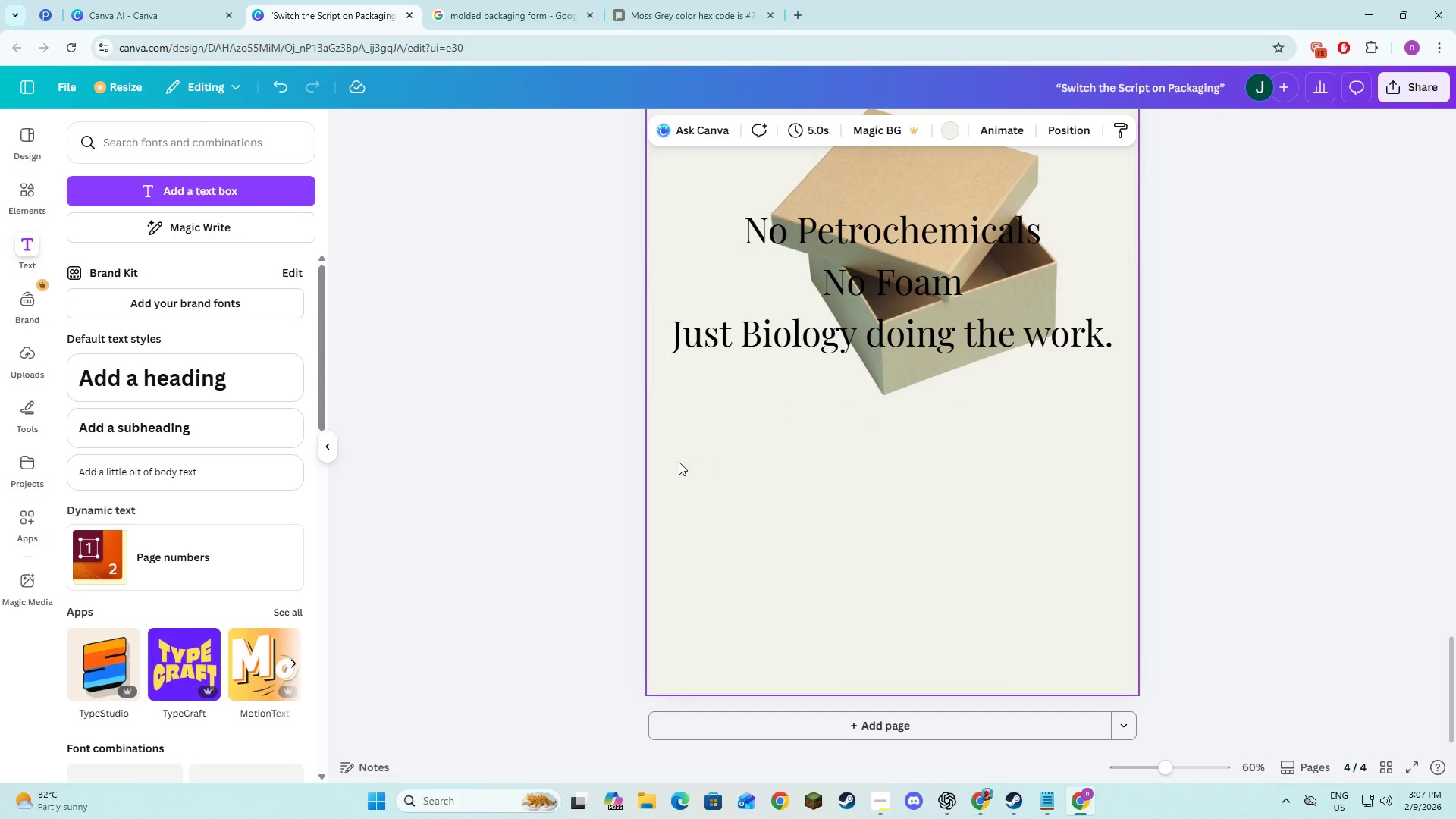 
key(Alt+AltLeft)
 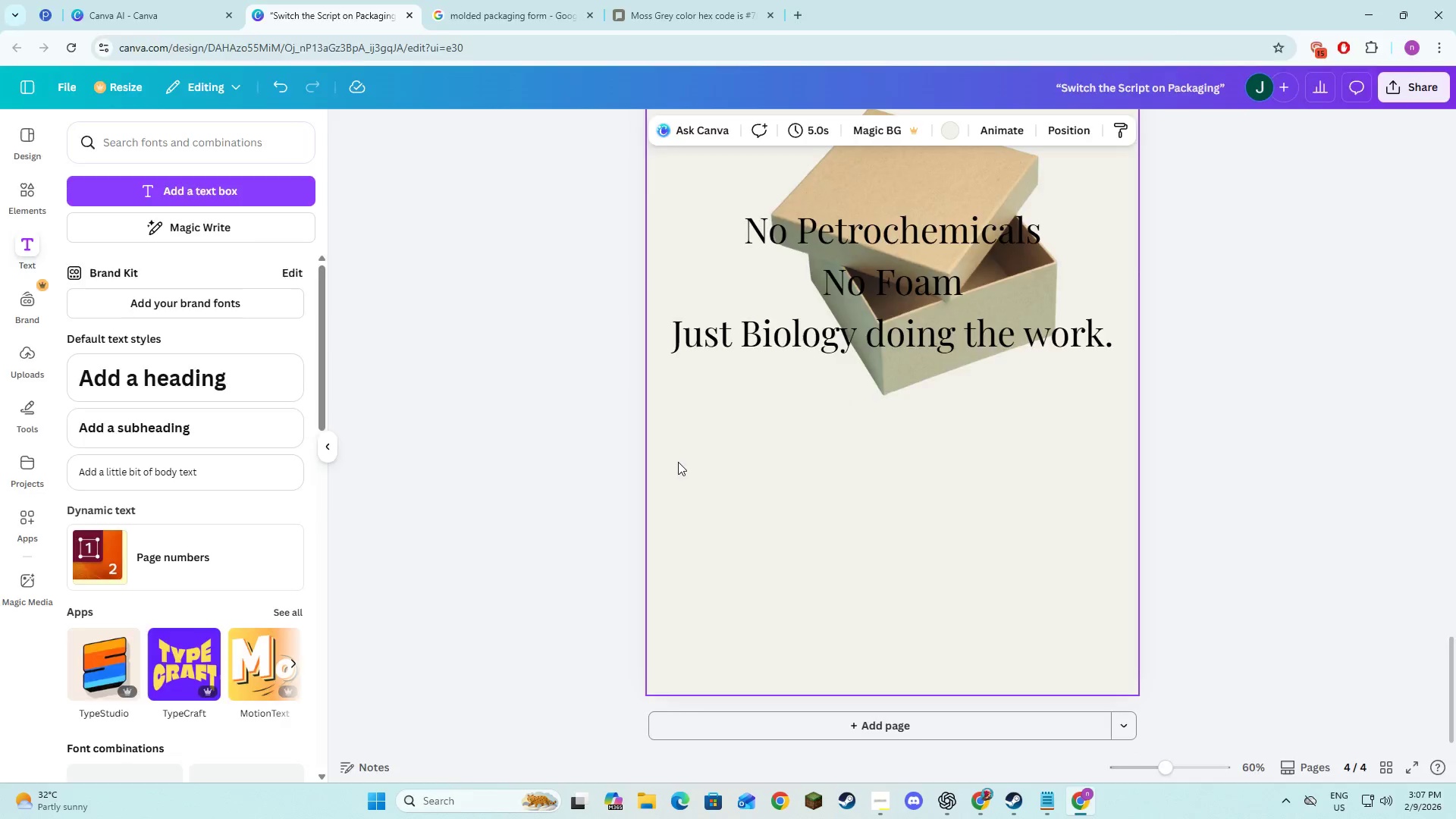 
key(Alt+Tab)
 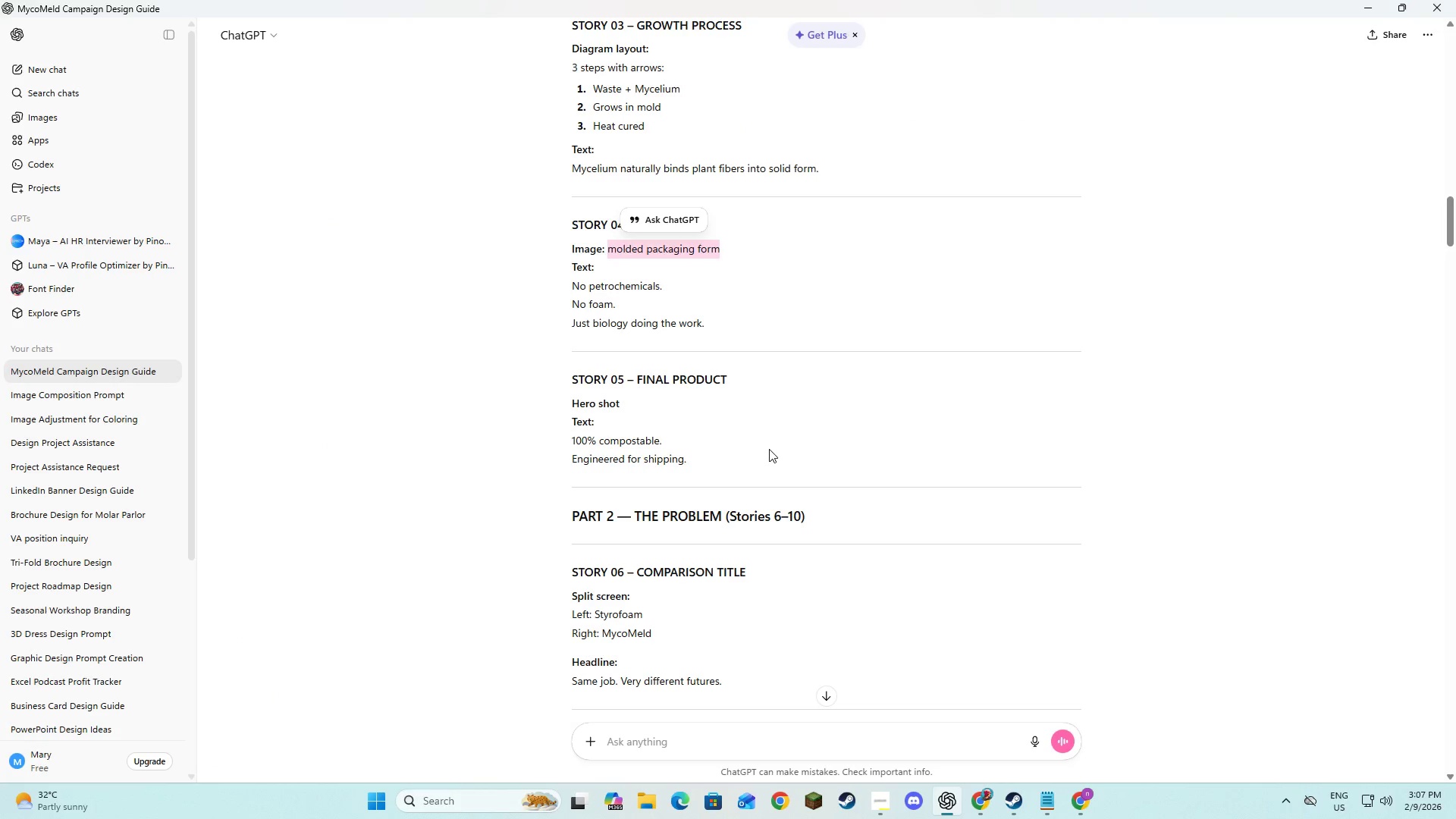 
left_click([769, 449])
 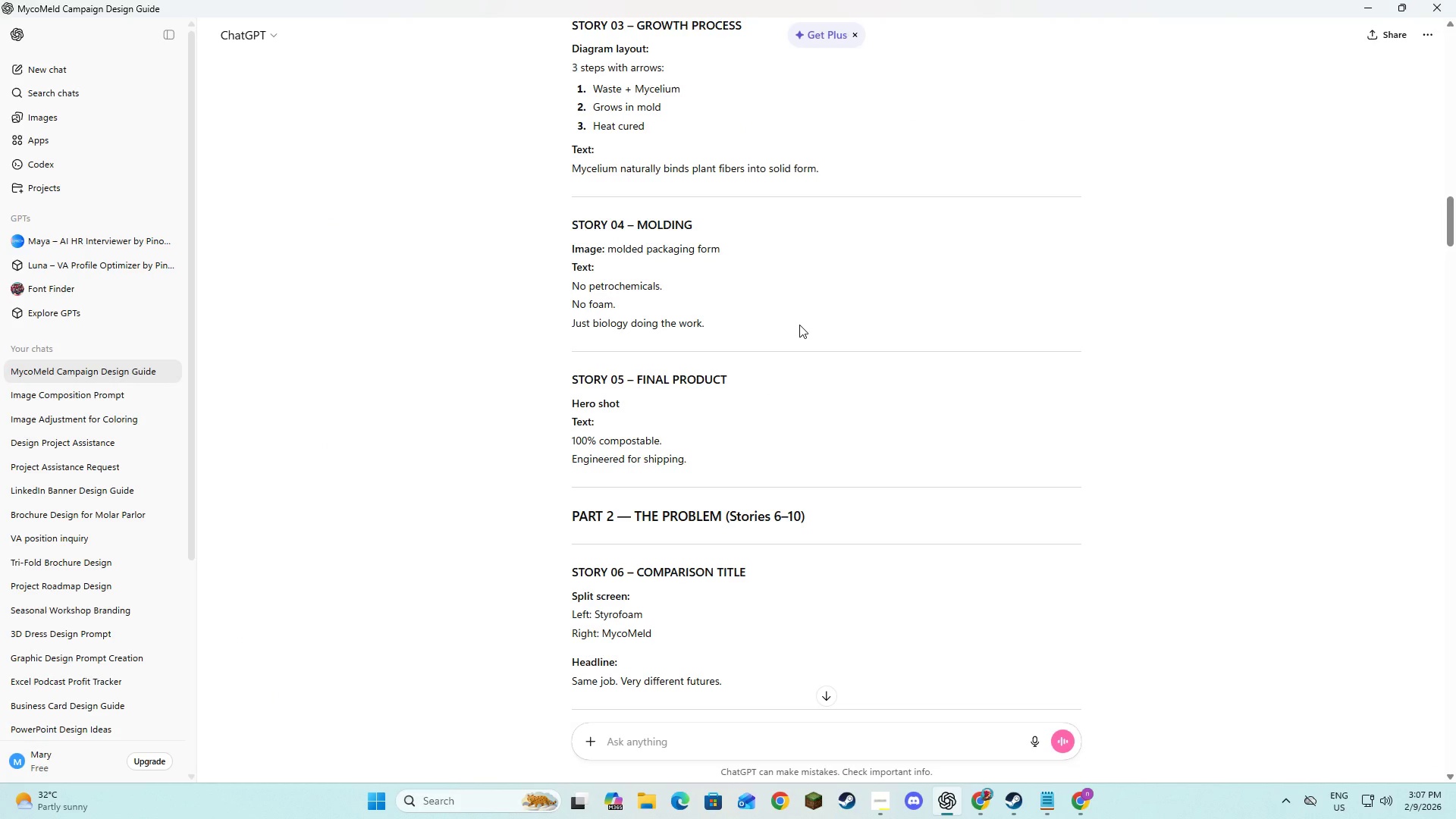 
key(Alt+AltLeft)
 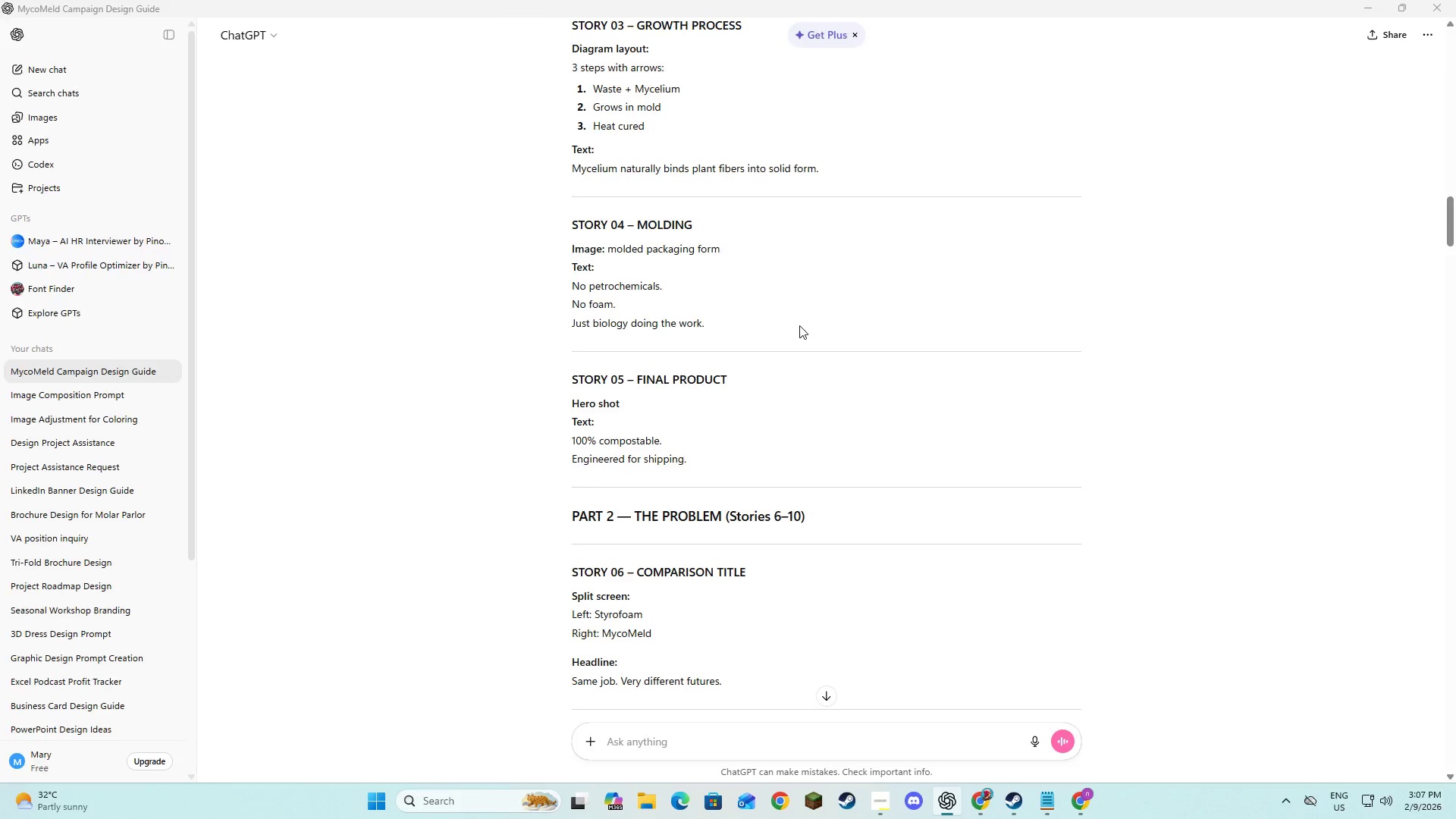 
key(Alt+Tab)
 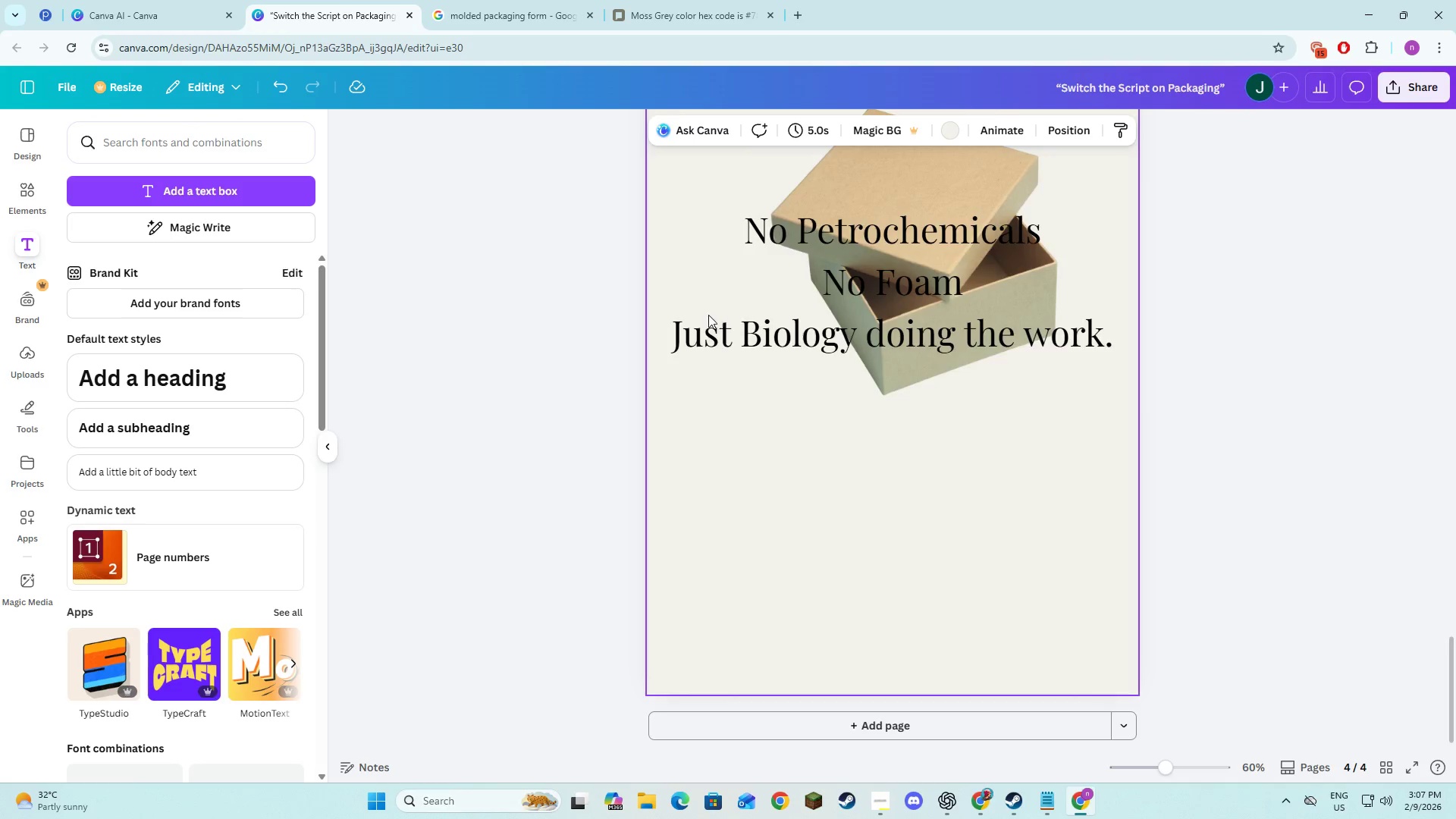 
scroll: coordinate [708, 315], scroll_direction: up, amount: 3.0
 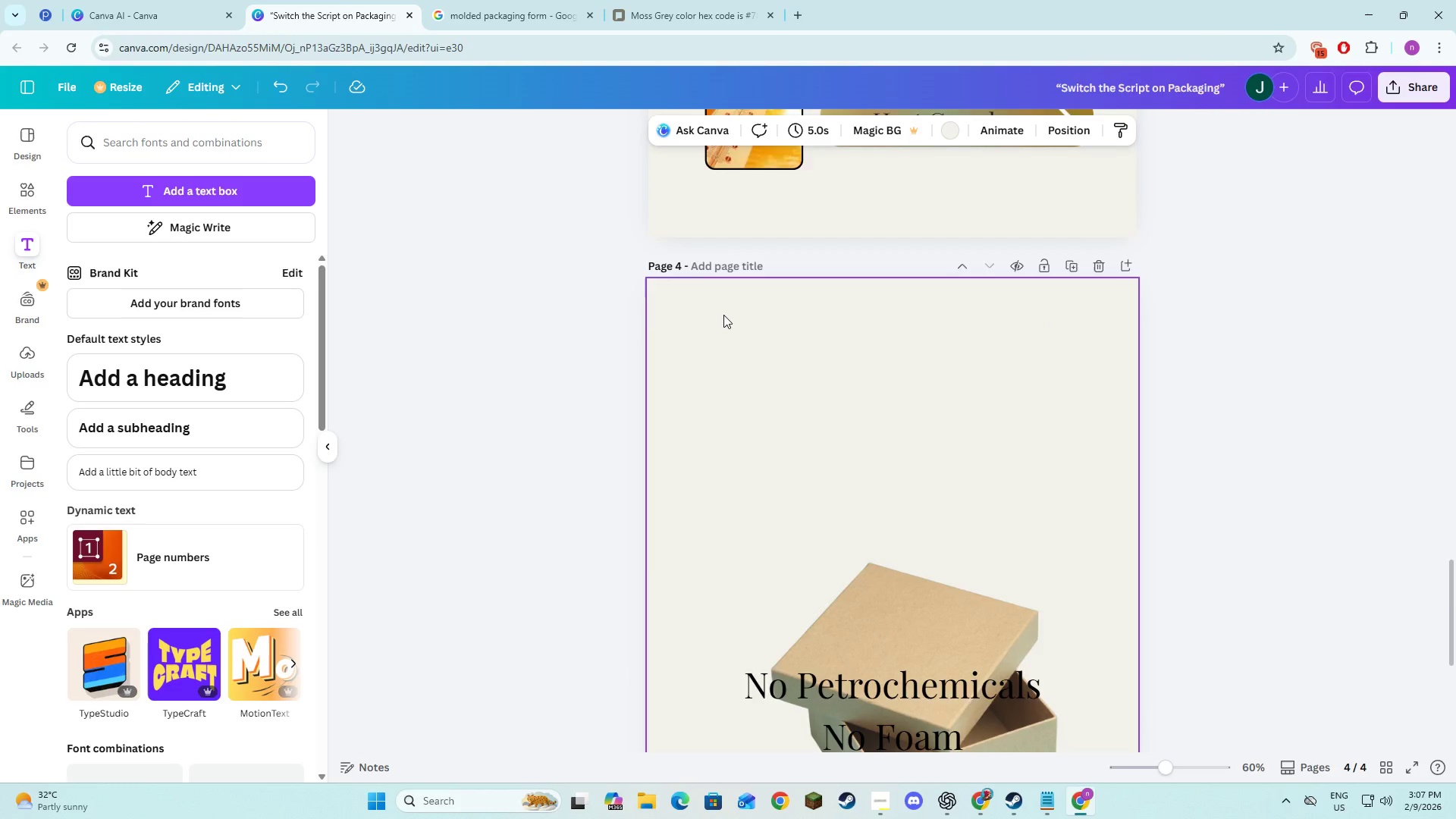 
scroll: coordinate [723, 315], scroll_direction: down, amount: 4.0
 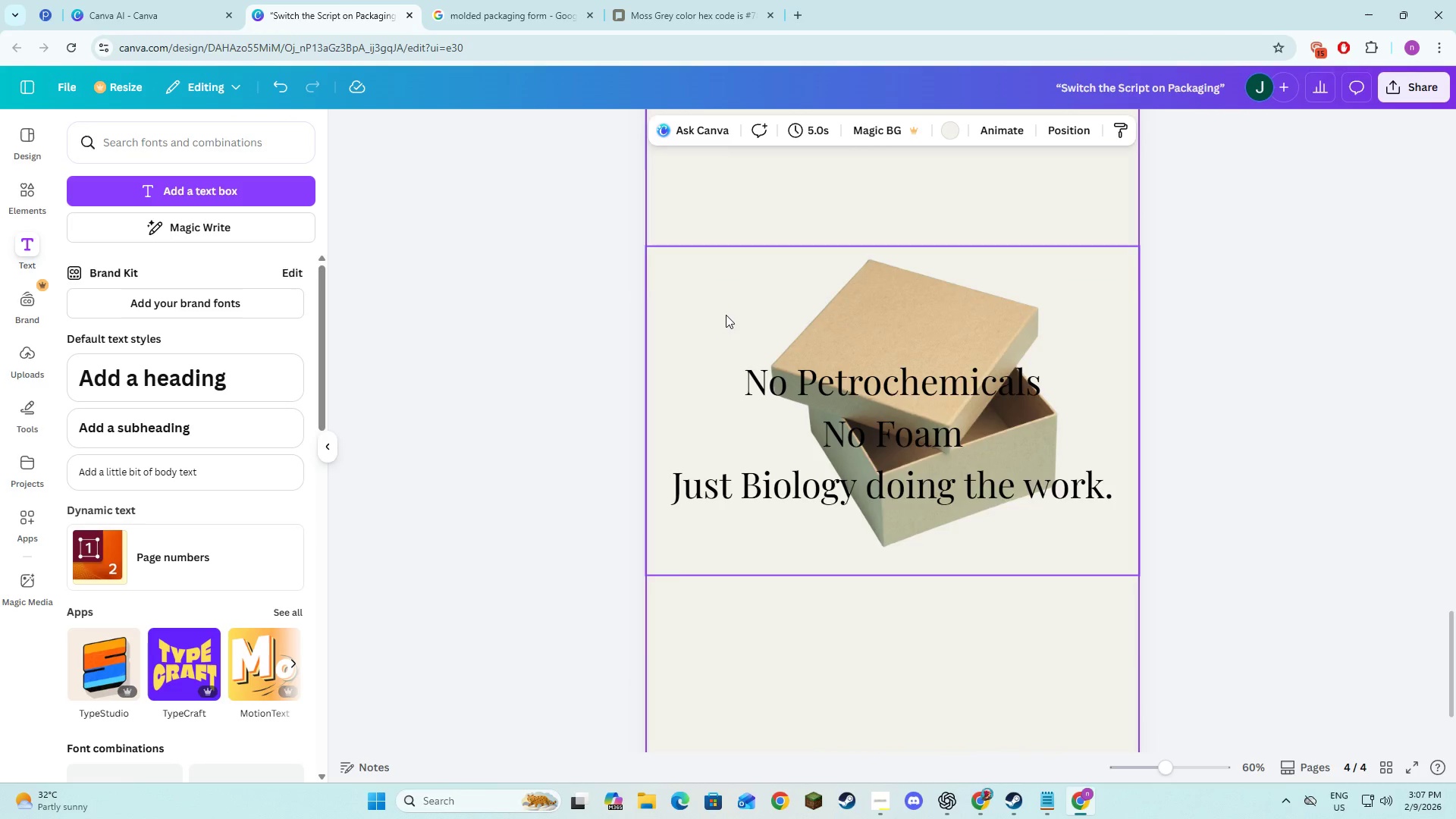 
scroll: coordinate [726, 315], scroll_direction: up, amount: 1.0
 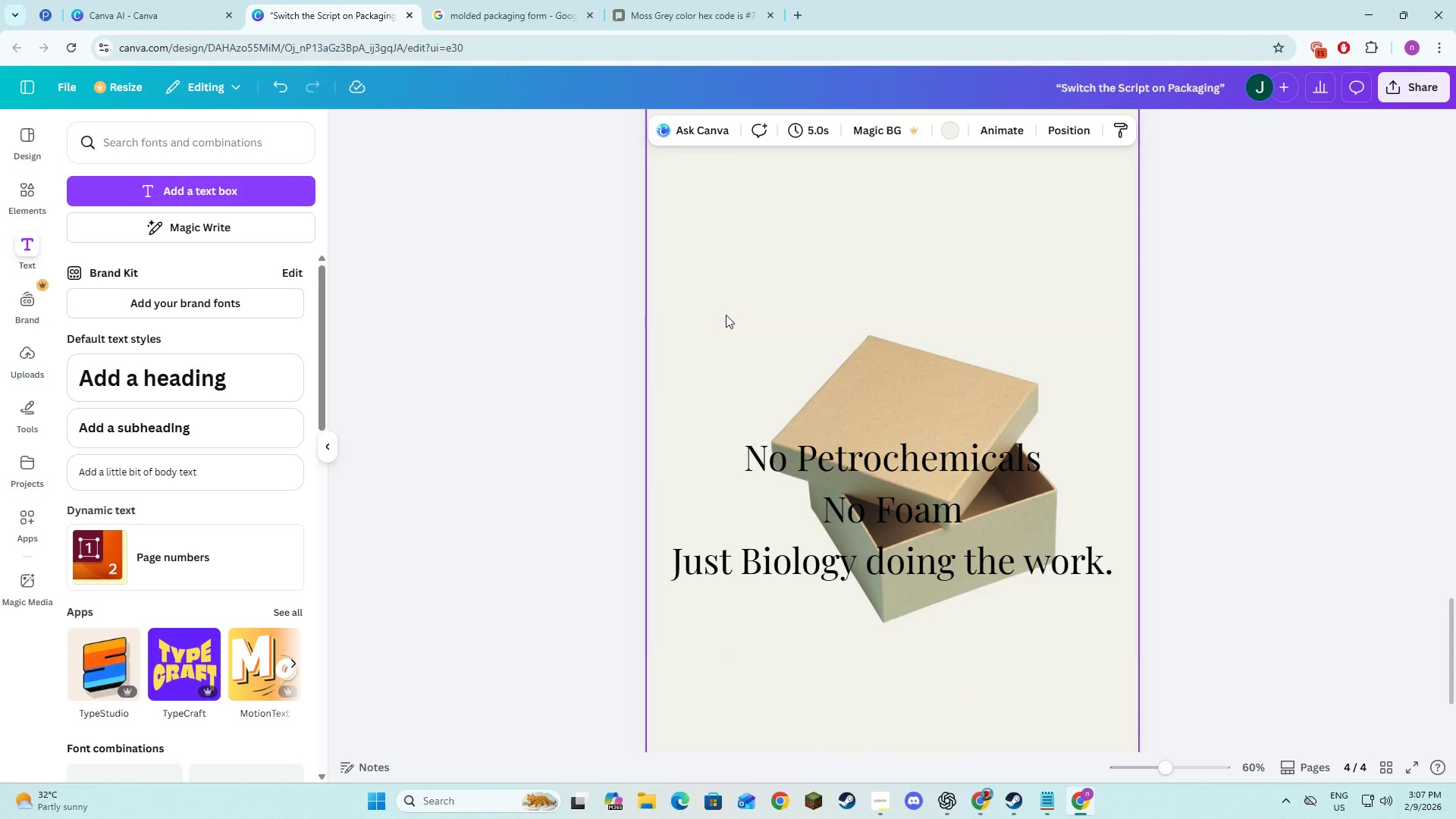 
scroll: coordinate [726, 315], scroll_direction: down, amount: 3.0
 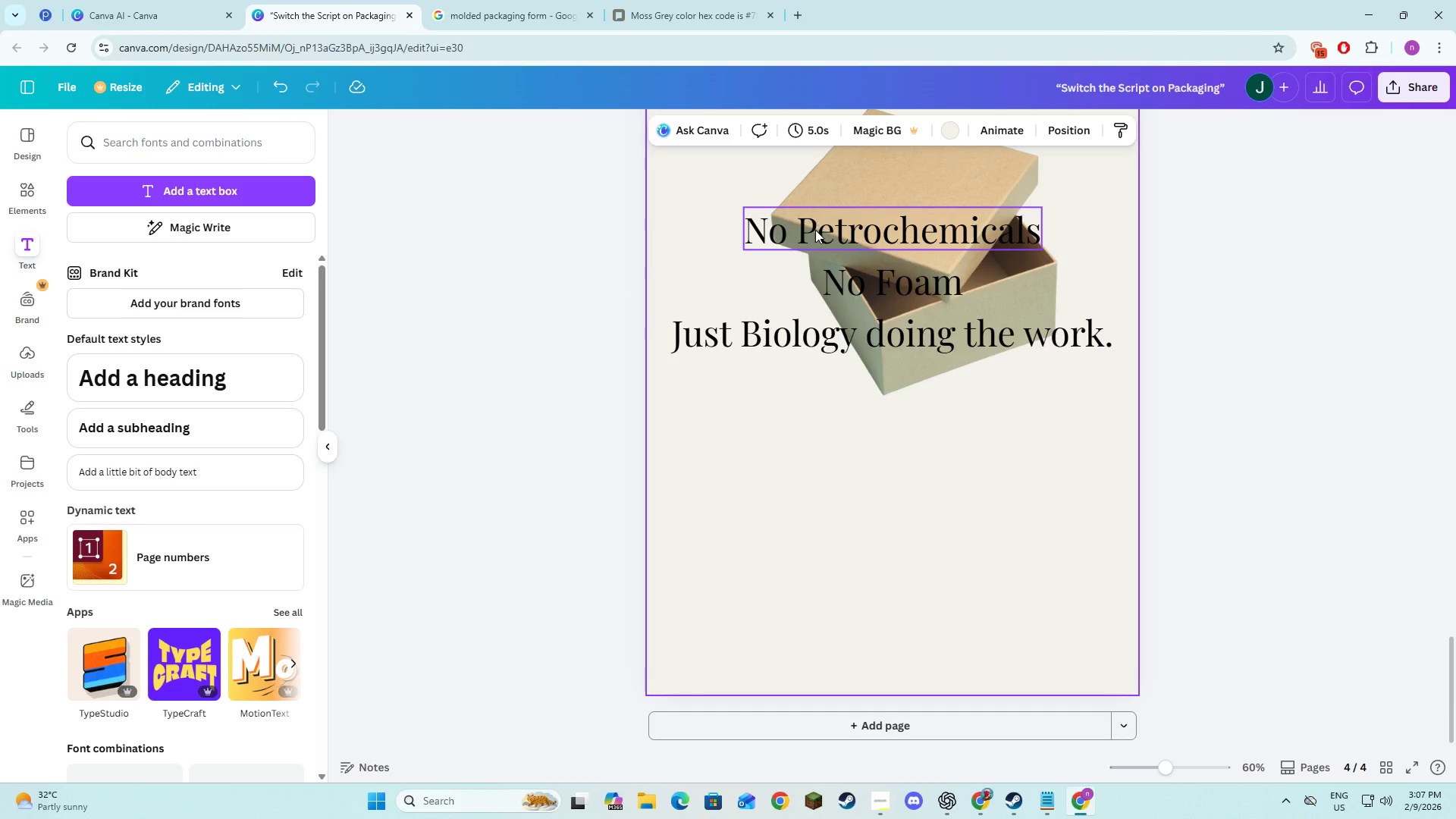 
left_click([816, 230])
 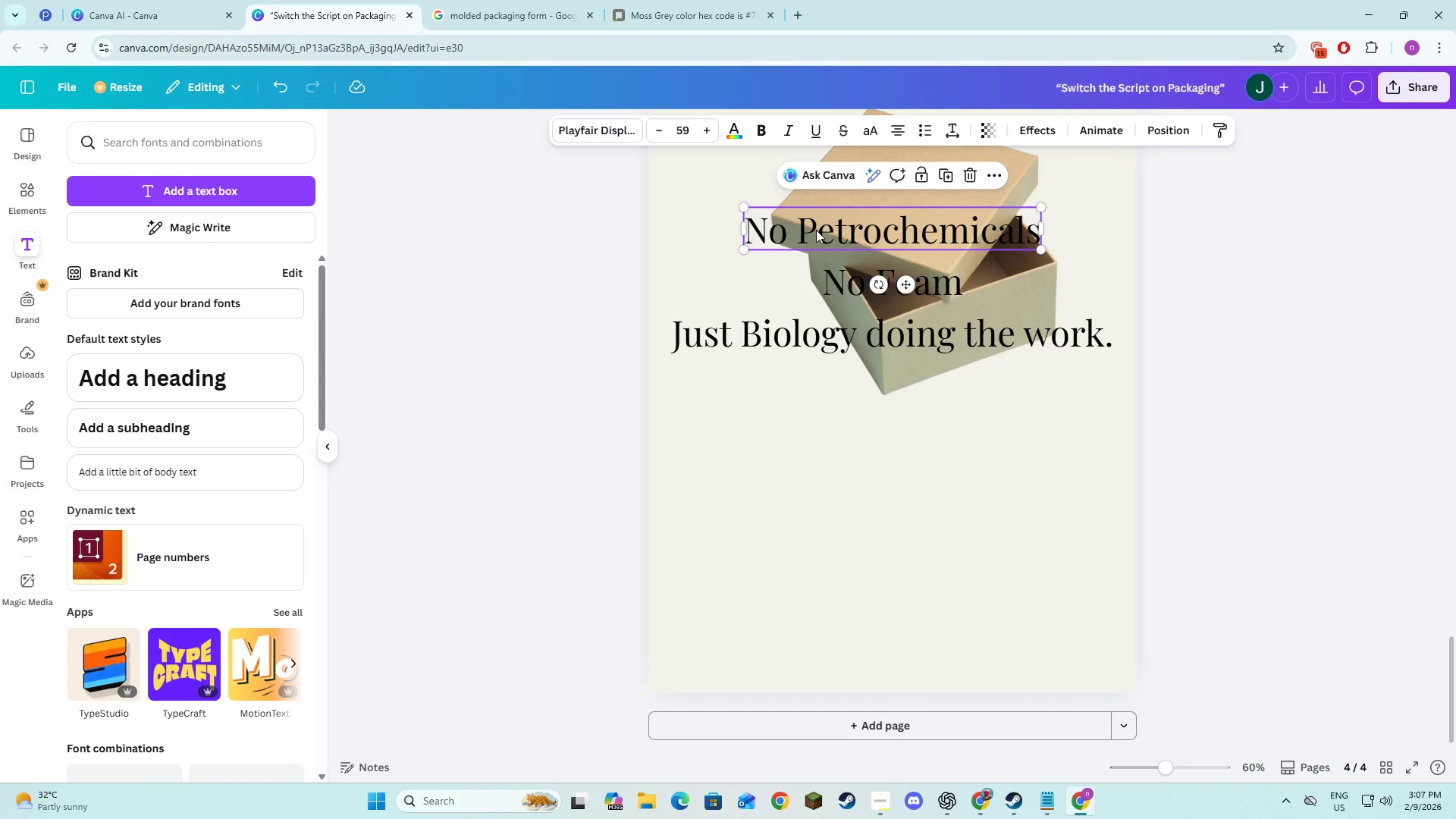 
hold_key(key=ShiftLeft, duration=1.25)
left_click([851, 292])
 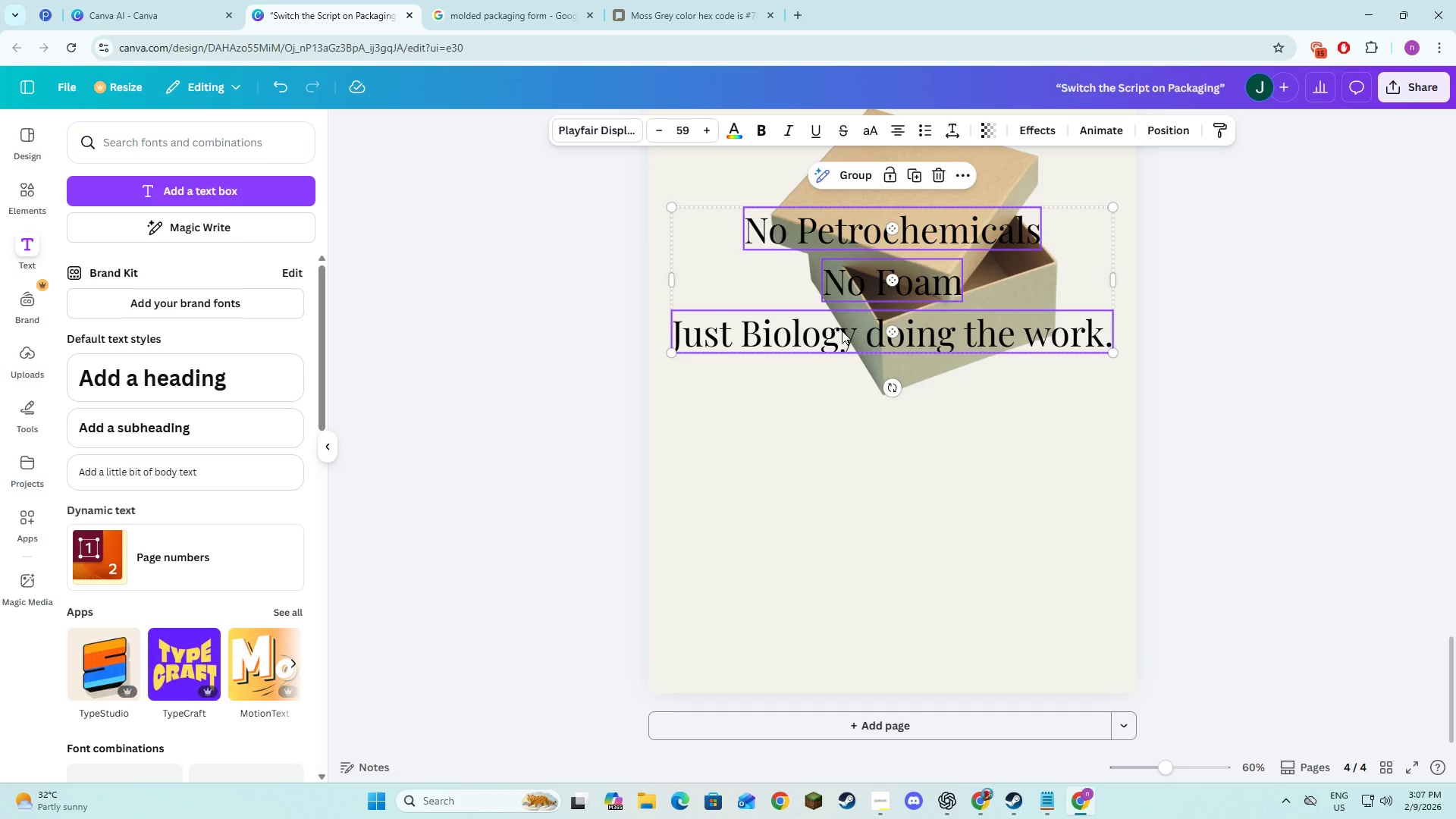 
left_click_drag(start_coordinate=[842, 331], to_coordinate=[841, 550])
 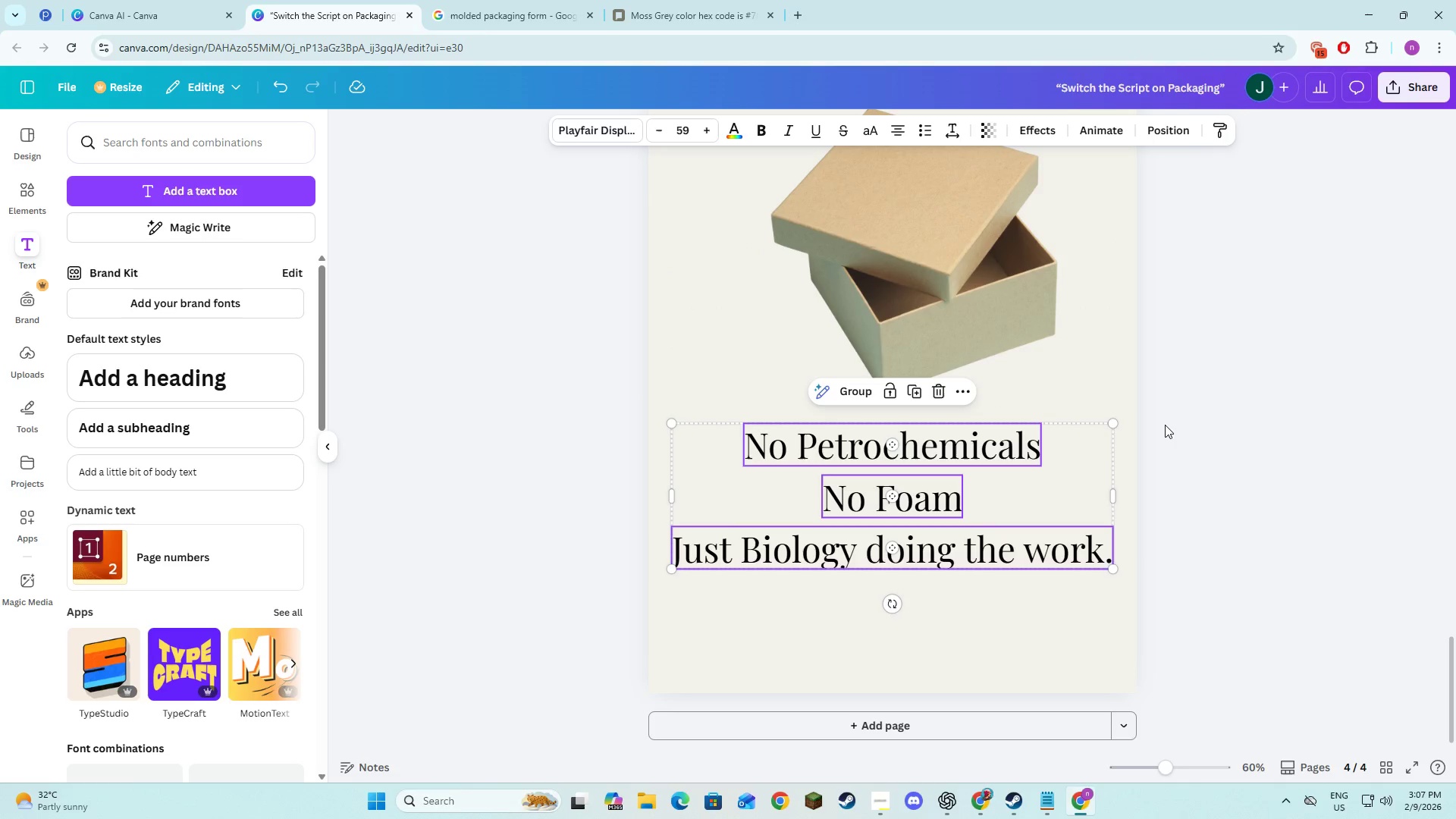 
left_click([1165, 425])
 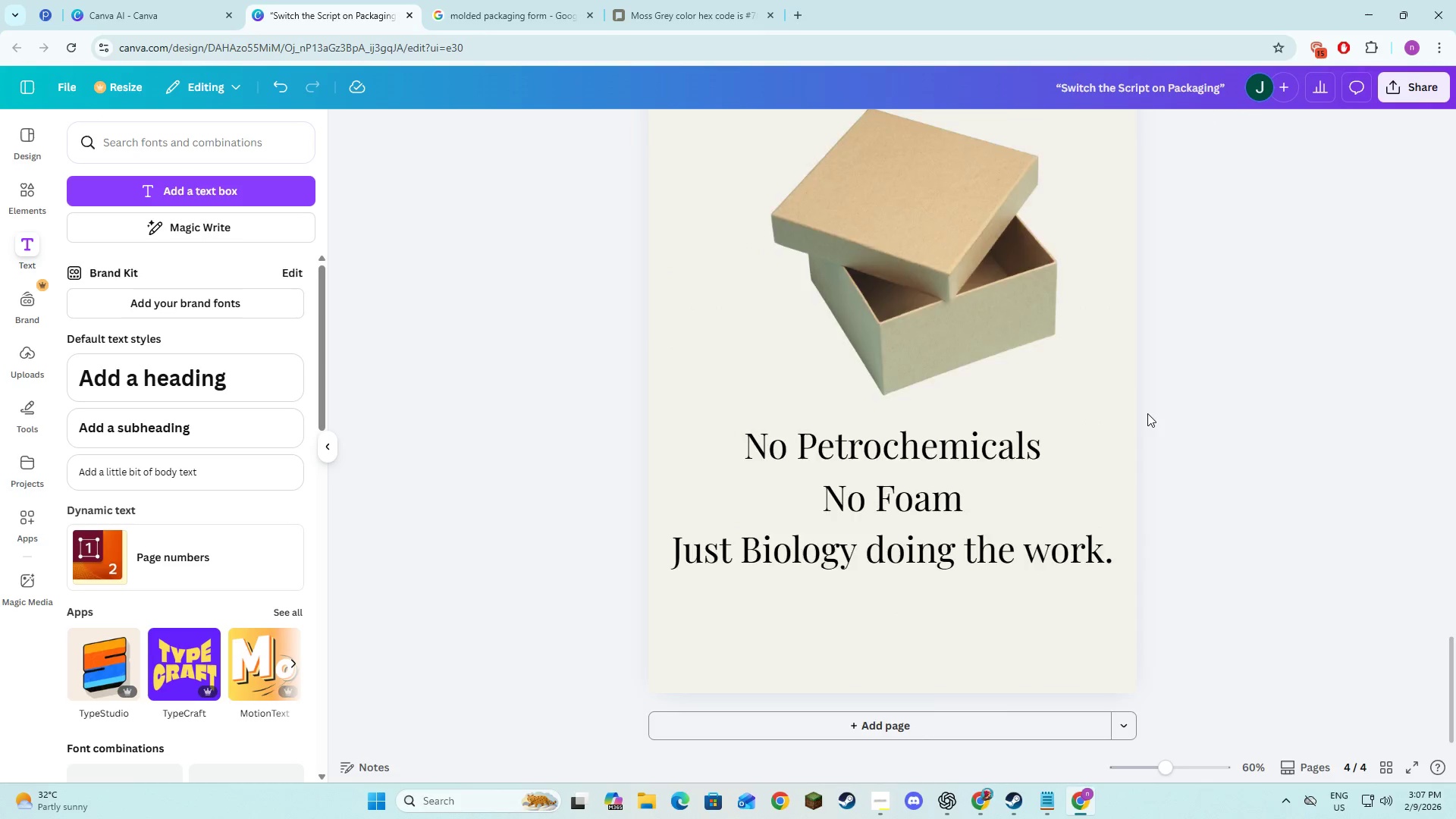 
scroll: coordinate [1147, 413], scroll_direction: none, amount: 0.0
 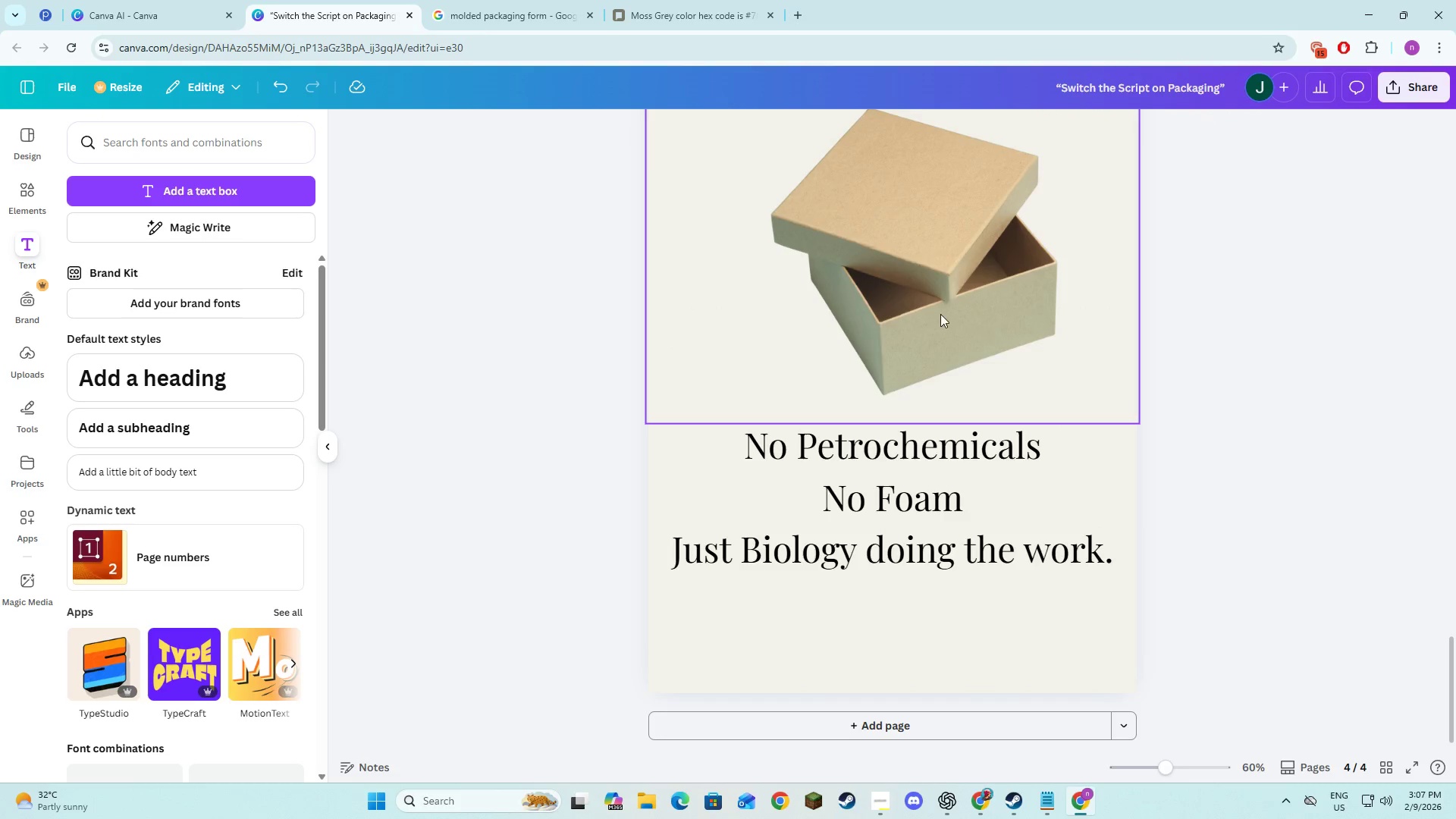 
left_click([923, 376])
 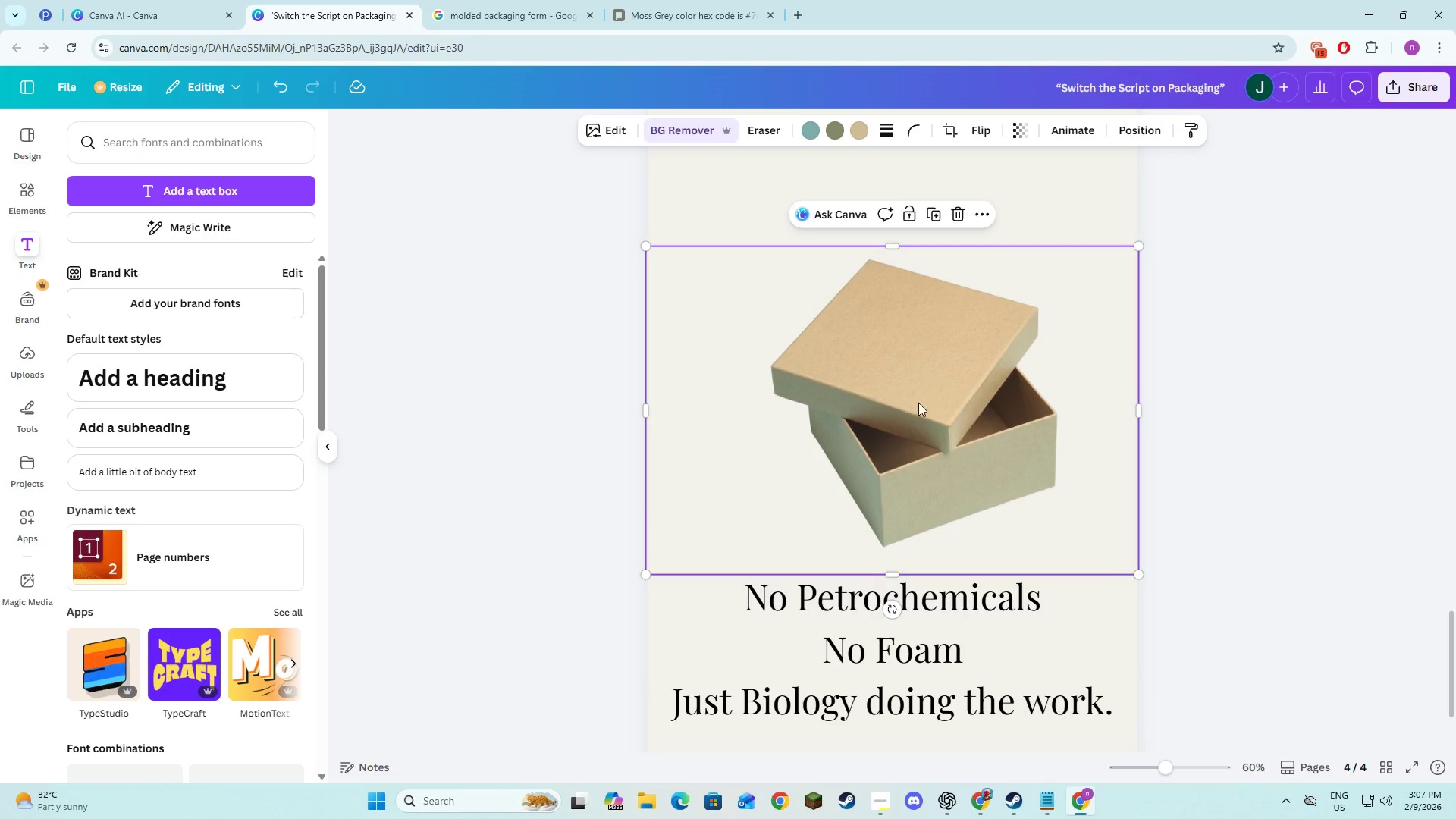 
scroll: coordinate [940, 314], scroll_direction: up, amount: 2.0
 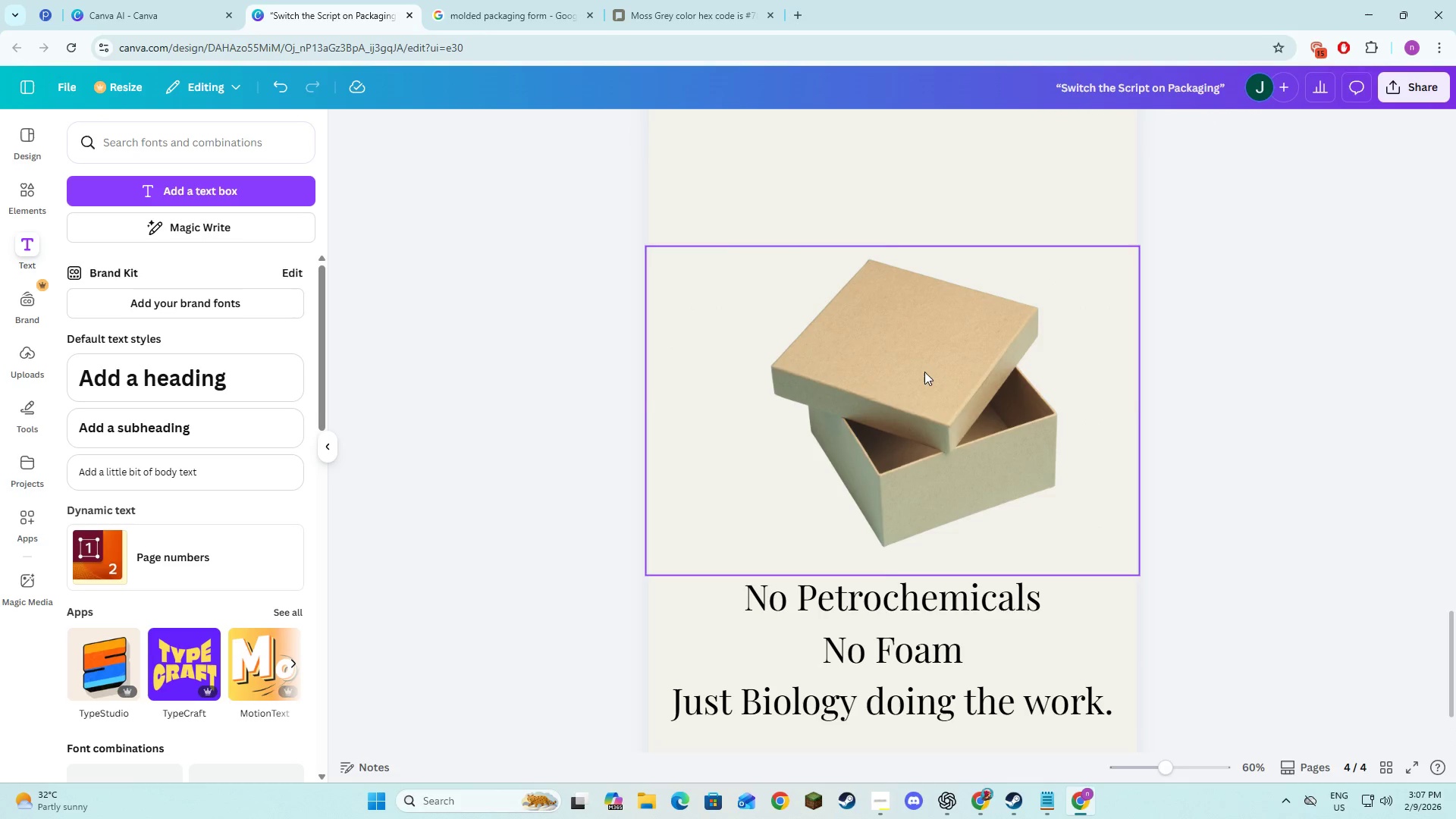 
left_click_drag(start_coordinate=[918, 404], to_coordinate=[919, 359])
 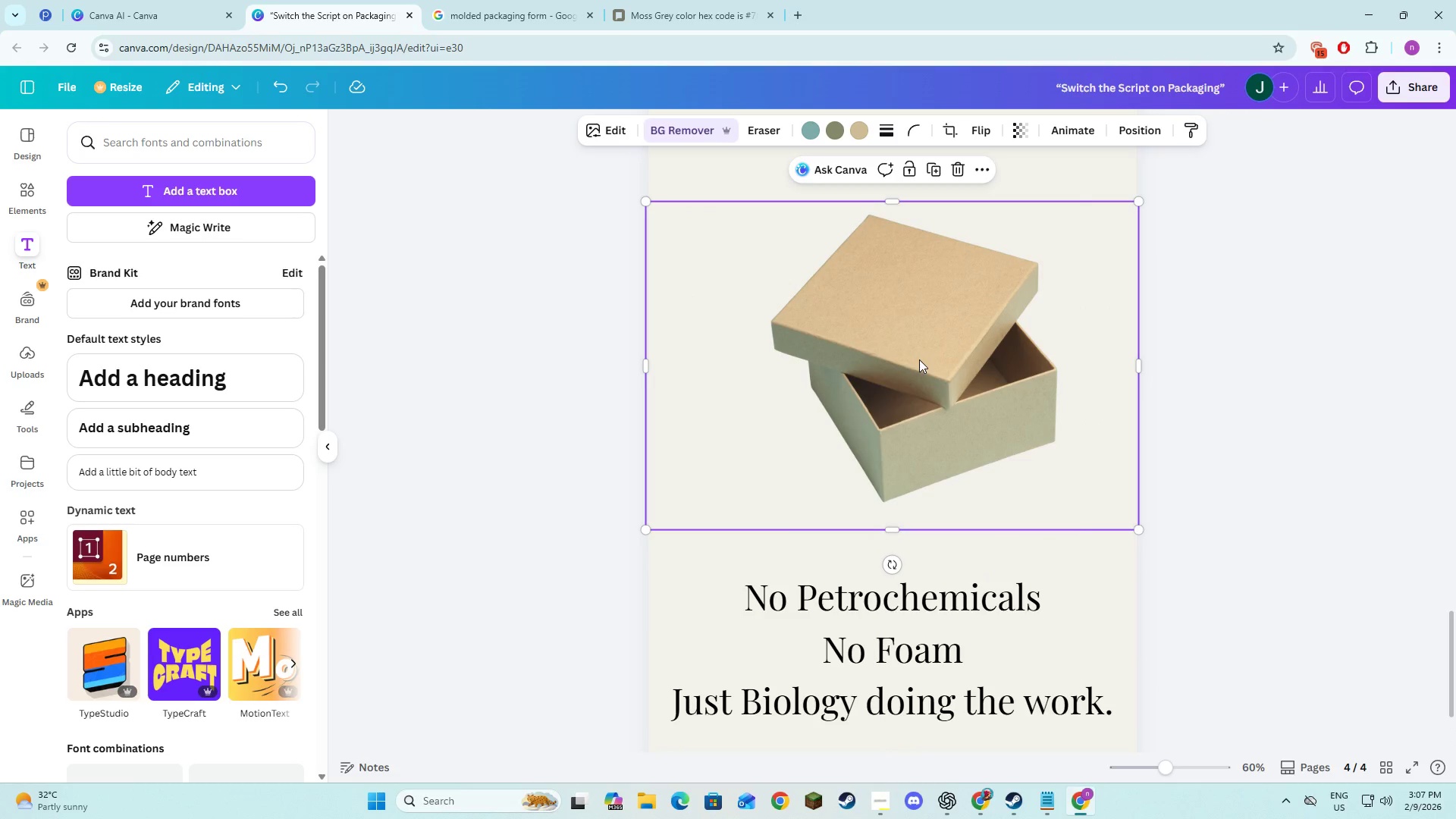 
key(Control+Z)
 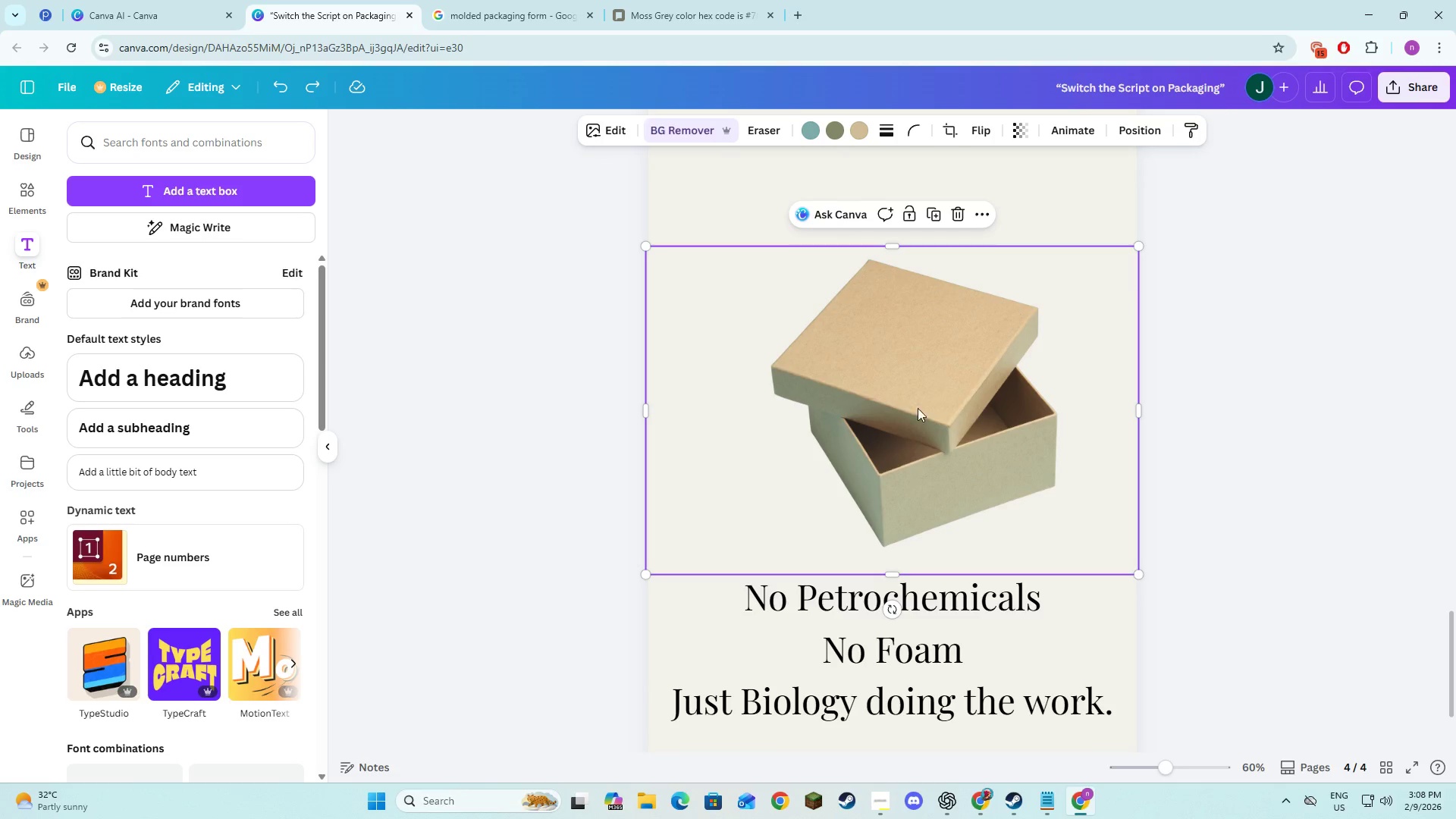 
hold_key(key=ShiftLeft, duration=1.5)
left_click([807, 595])
 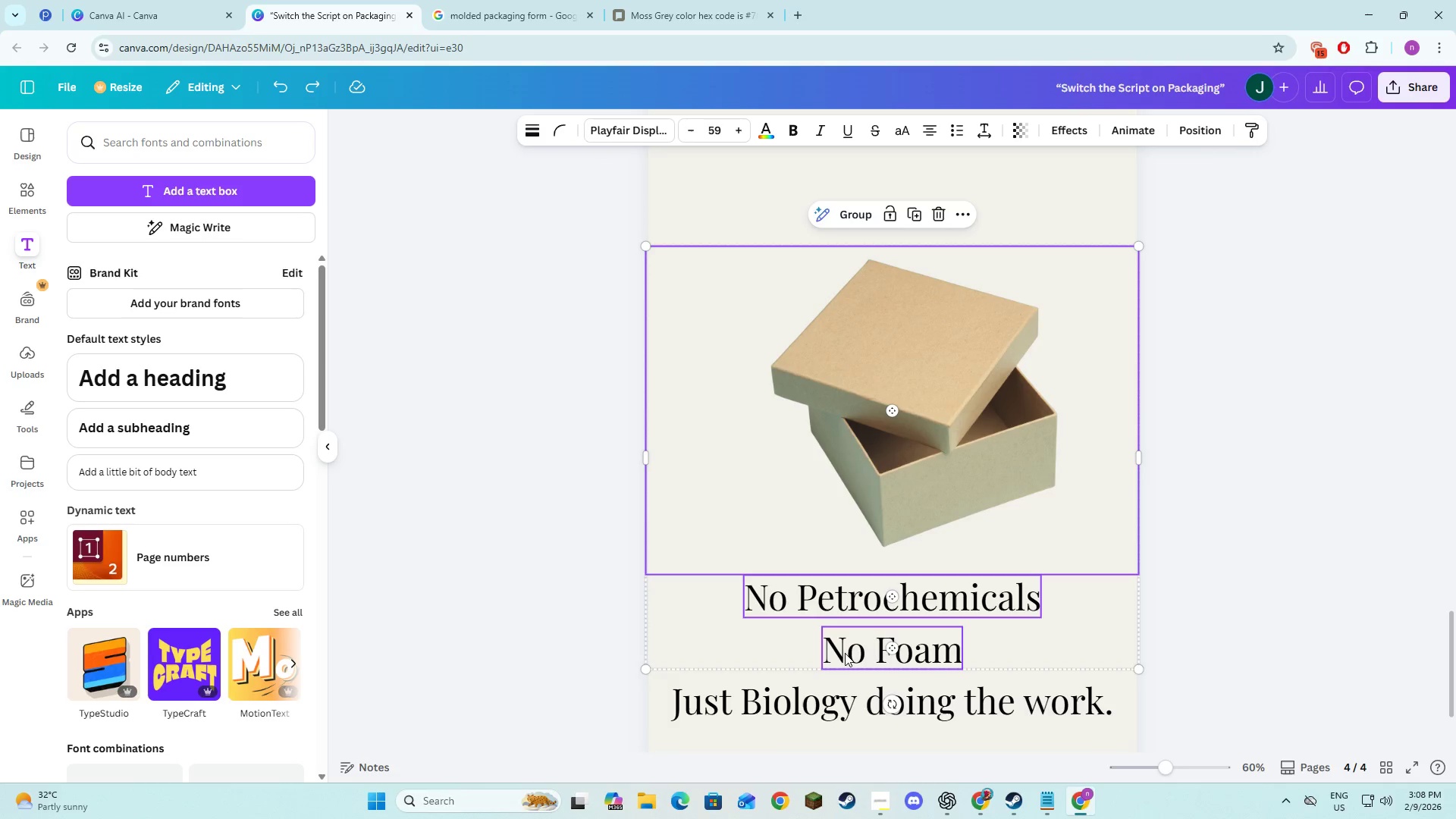 
hold_key(key=ShiftLeft, duration=0.58)
double_click([836, 691])
 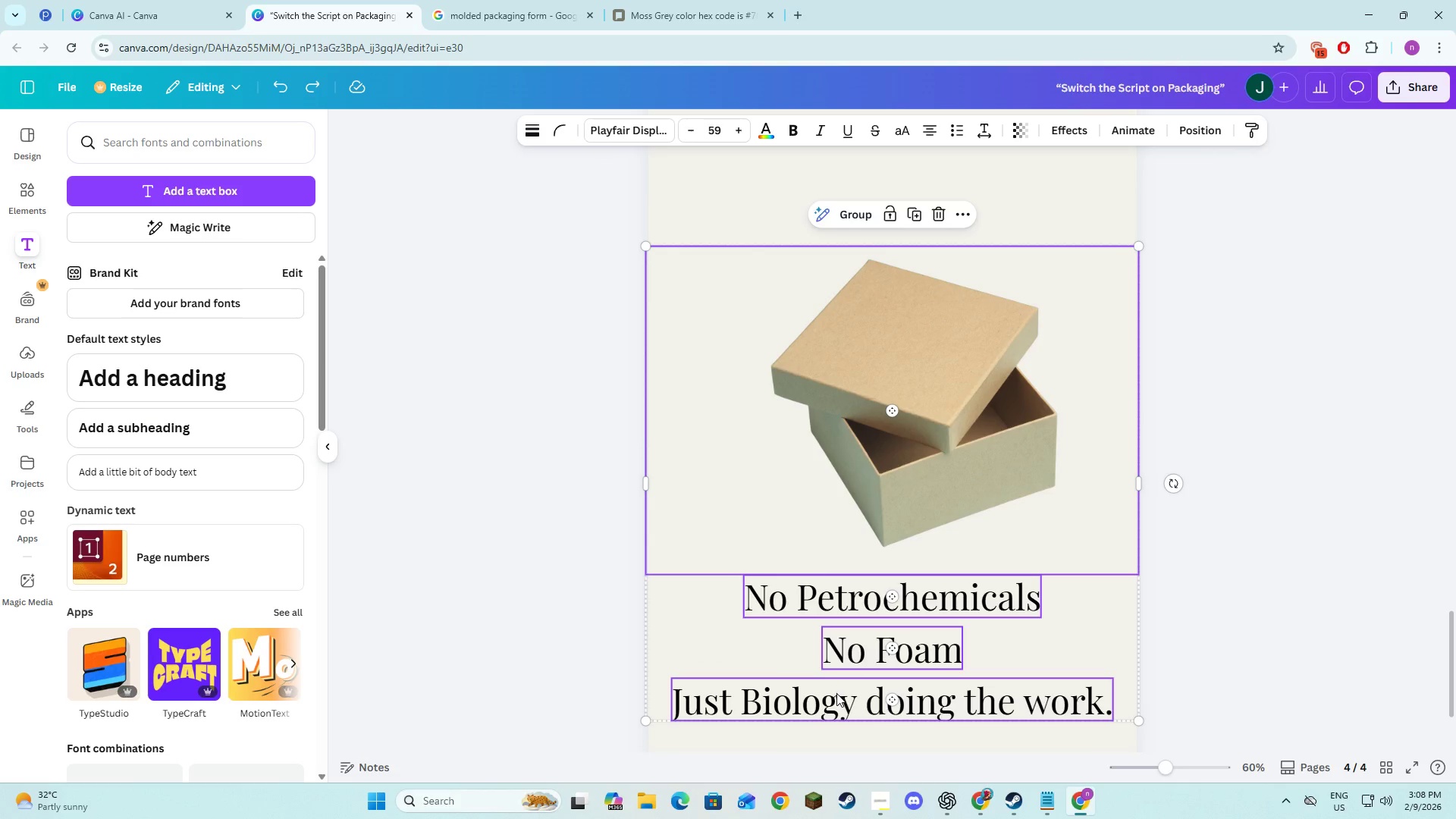 
left_click_drag(start_coordinate=[836, 693], to_coordinate=[836, 622])
 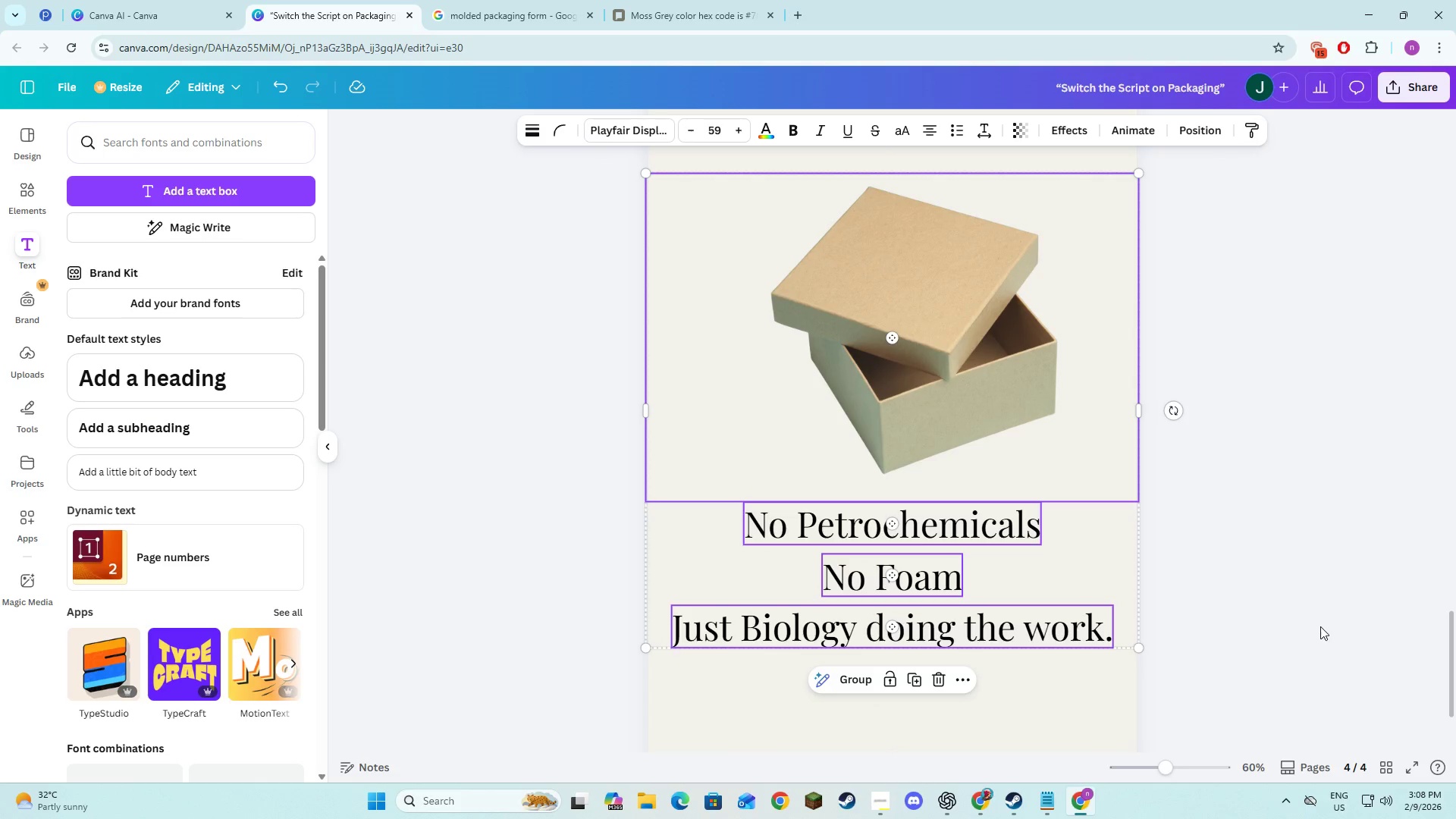 
left_click([1320, 626])
 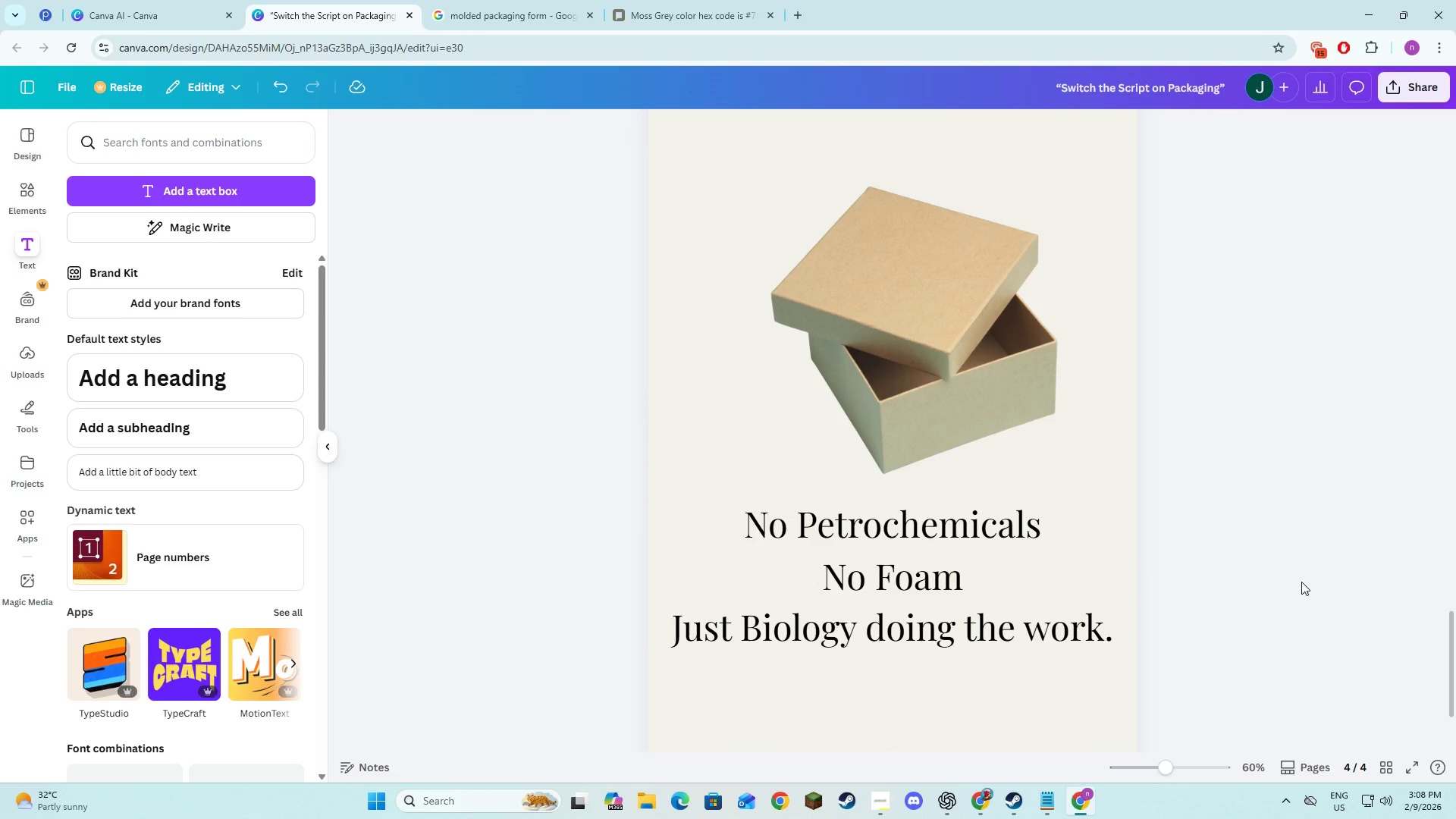 
scroll: coordinate [1301, 575], scroll_direction: down, amount: 4.0
 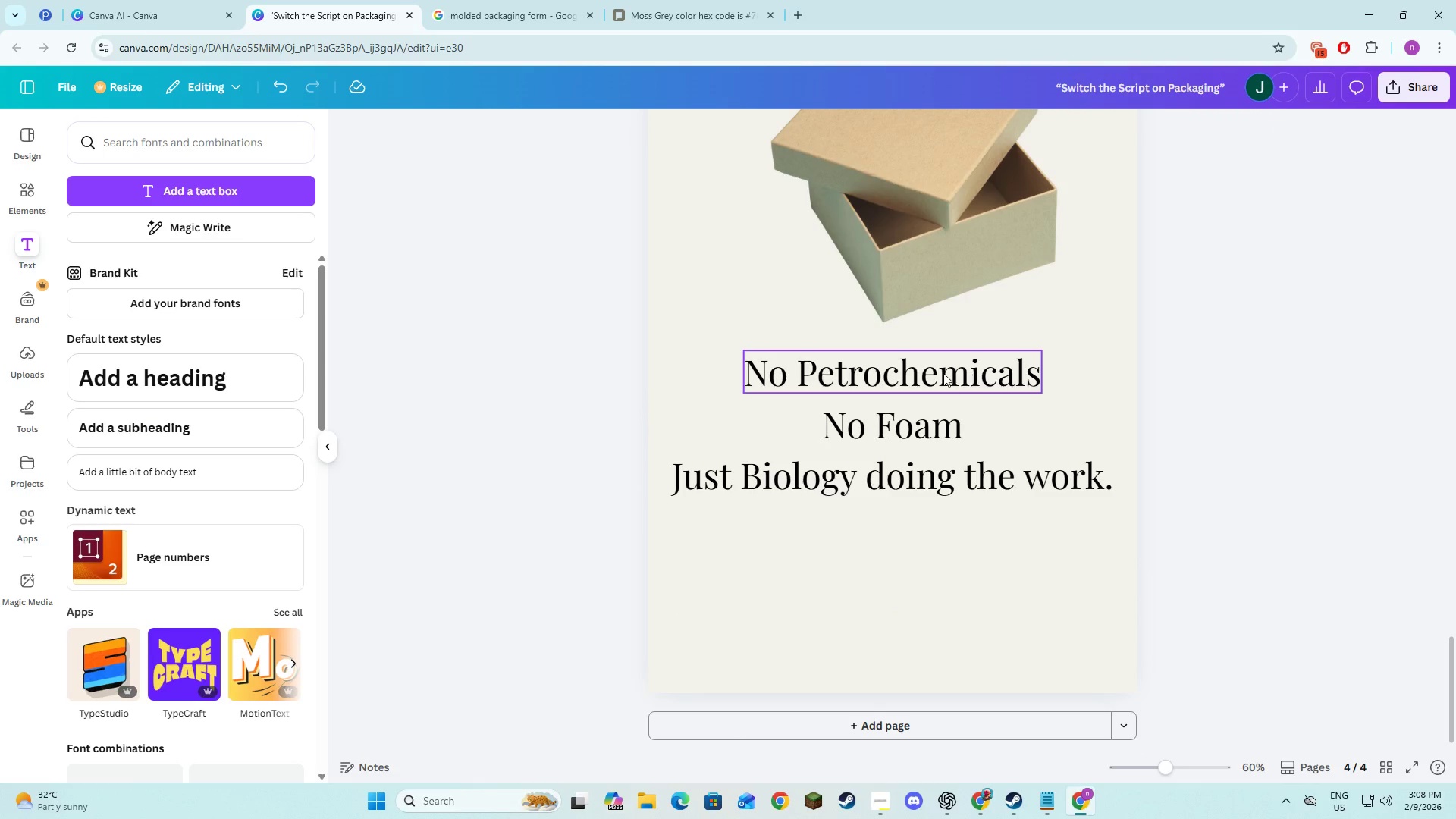 
scroll: coordinate [1184, 441], scroll_direction: up, amount: 2.0
 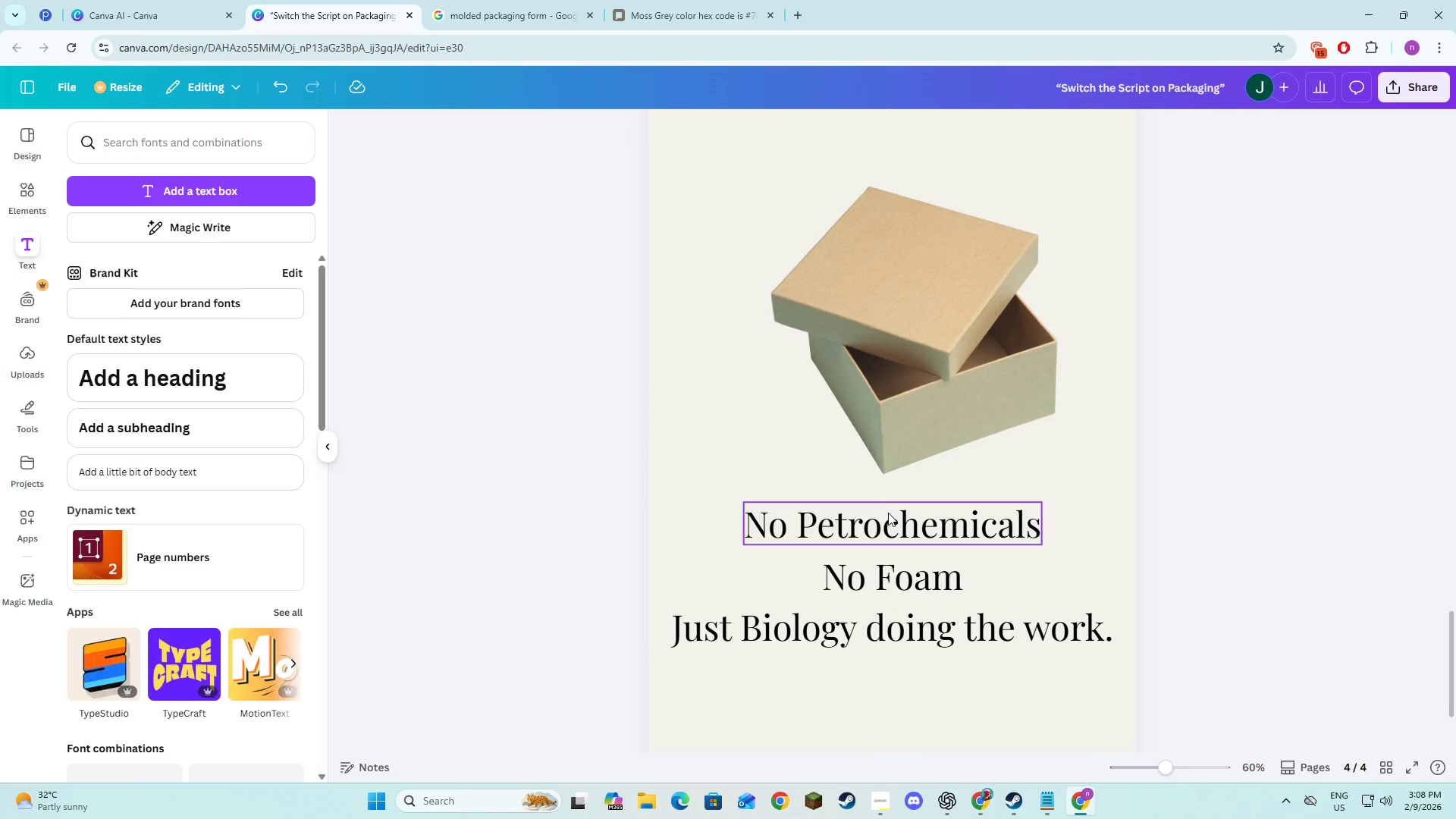 
left_click([888, 519])
 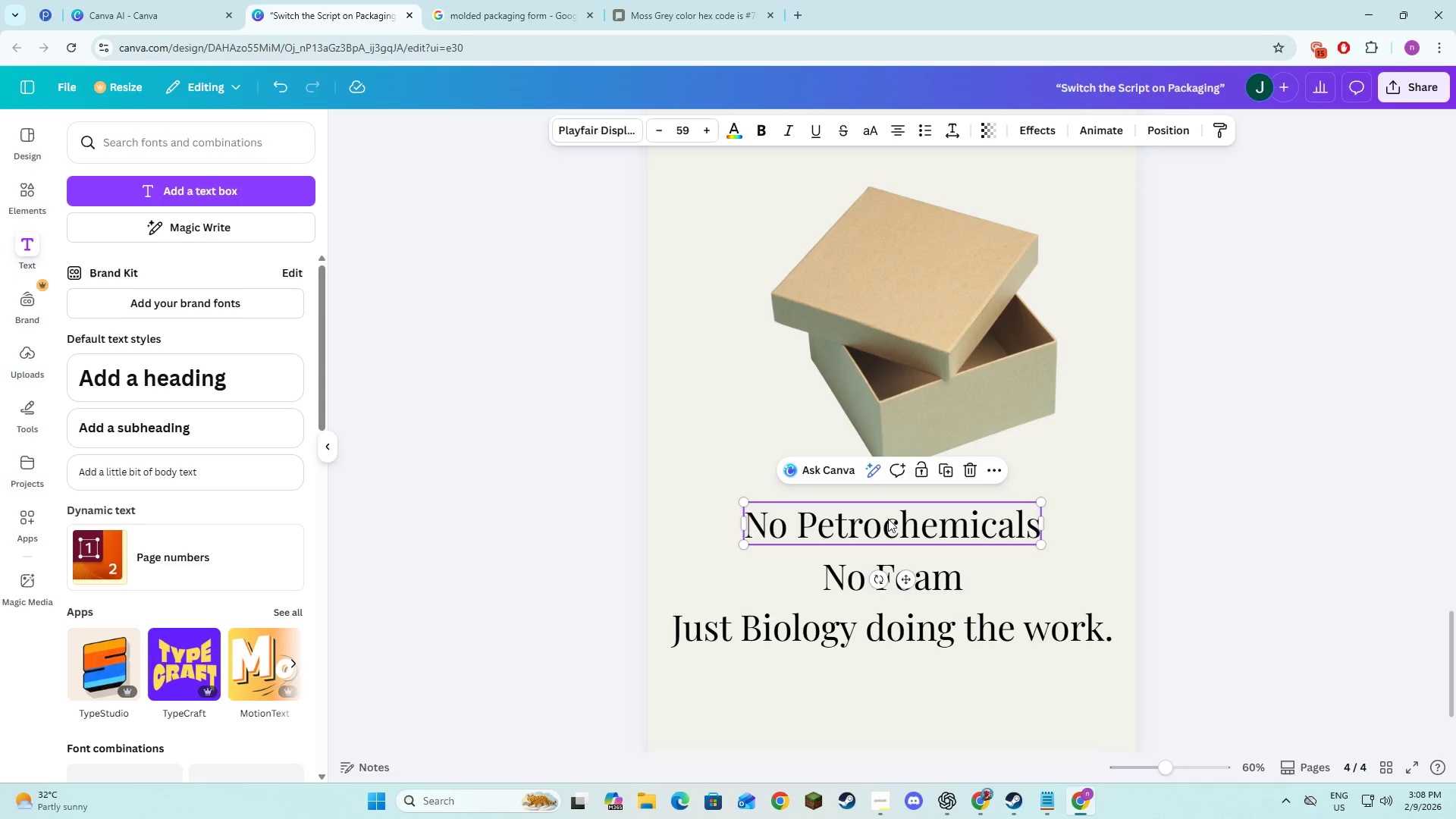 
hold_key(key=ShiftLeft, duration=1.5)
left_click([944, 569])
 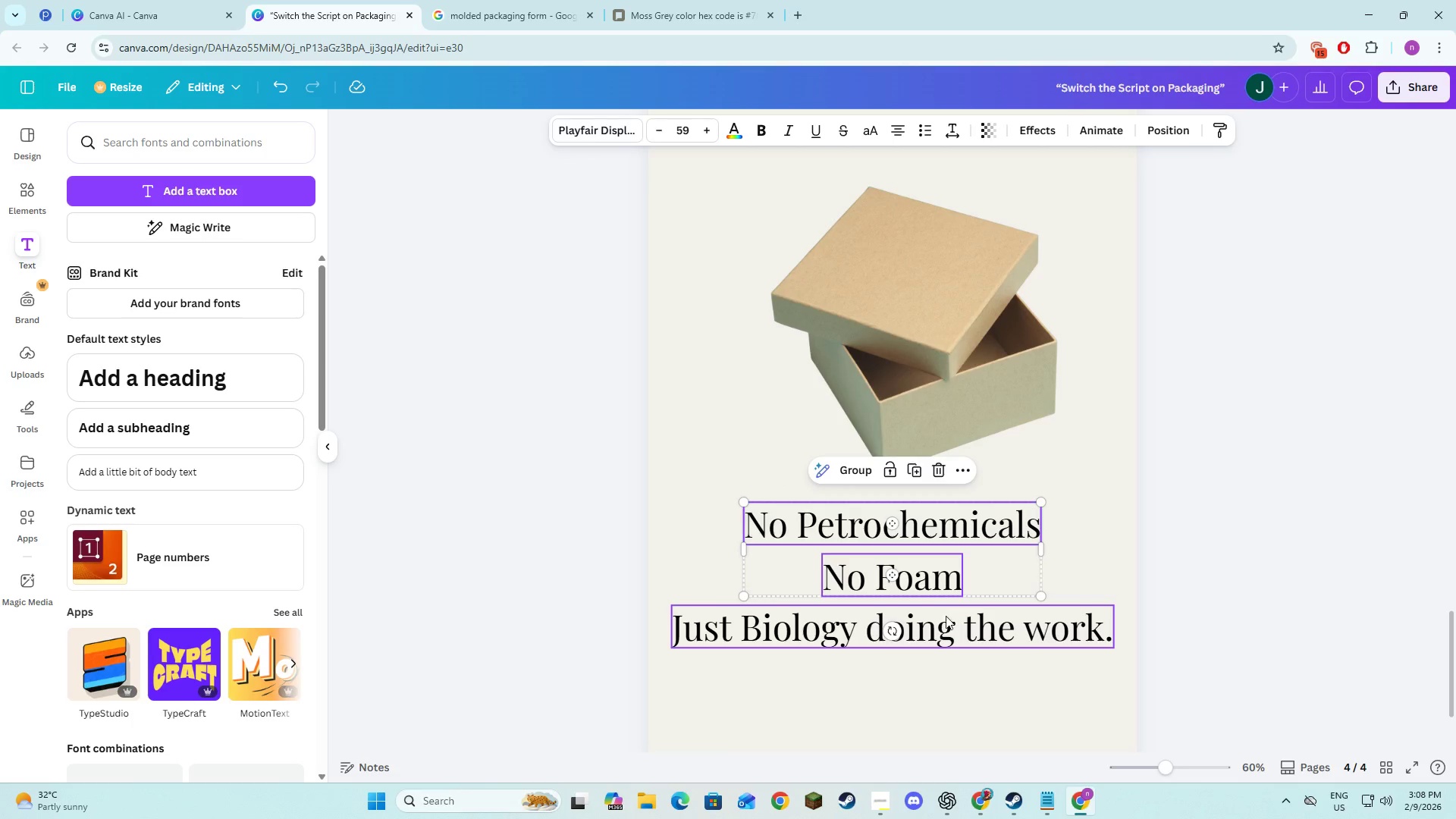 
left_click([945, 627])
 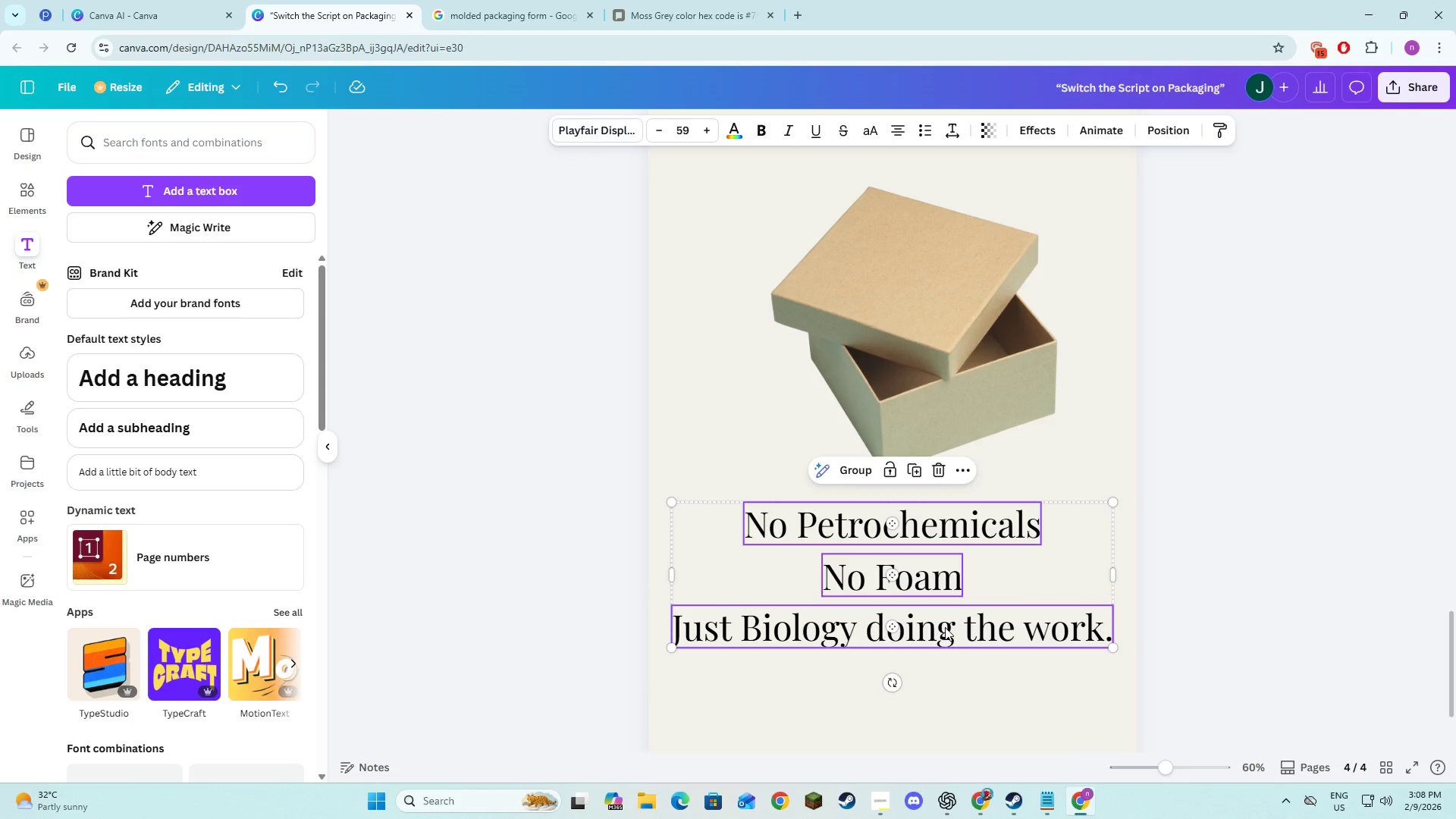 
left_click_drag(start_coordinate=[945, 627], to_coordinate=[944, 680])
 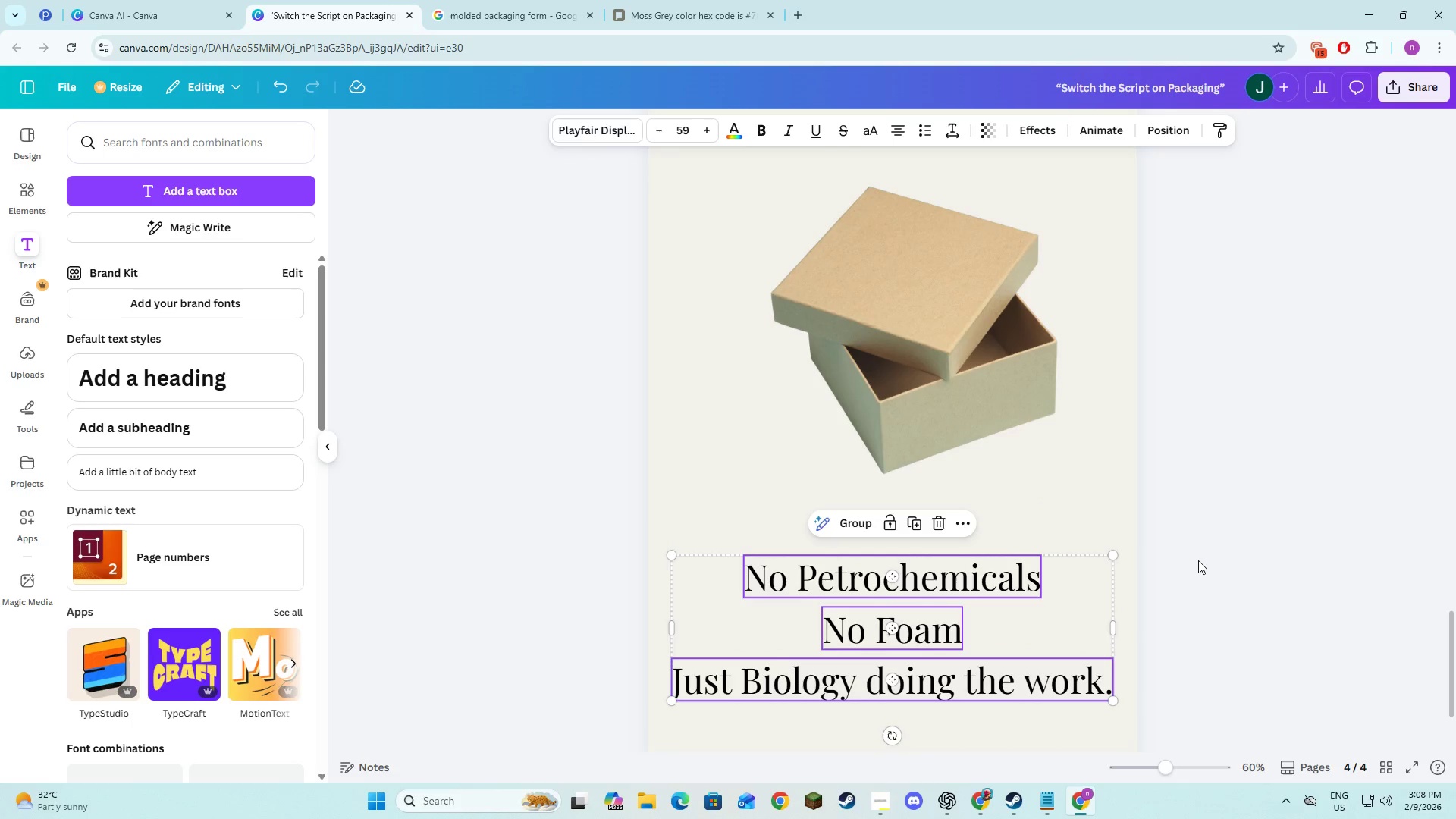 
left_click([1199, 560])
 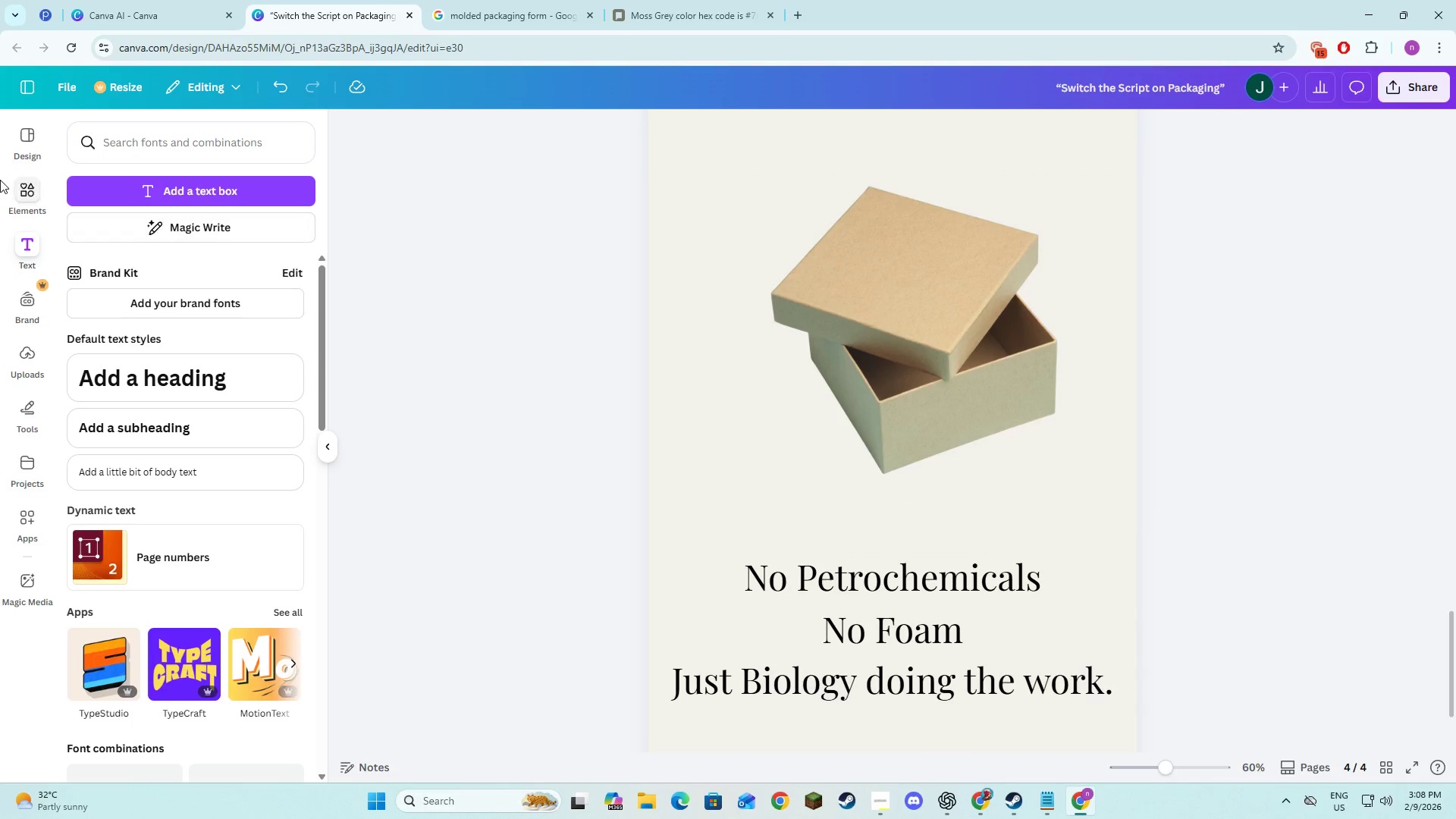 
left_click([15, 187])
 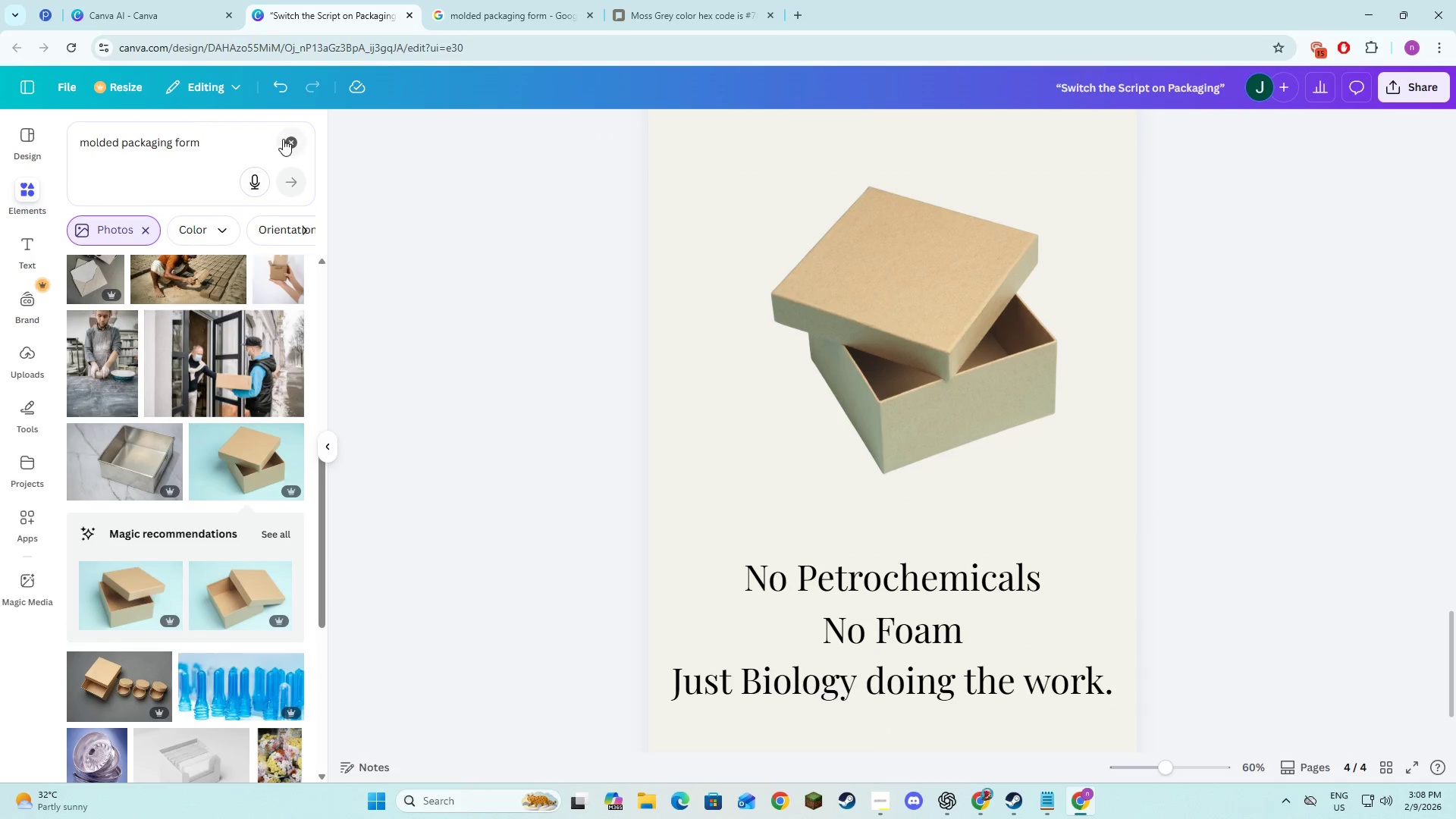 
left_click([285, 139])
 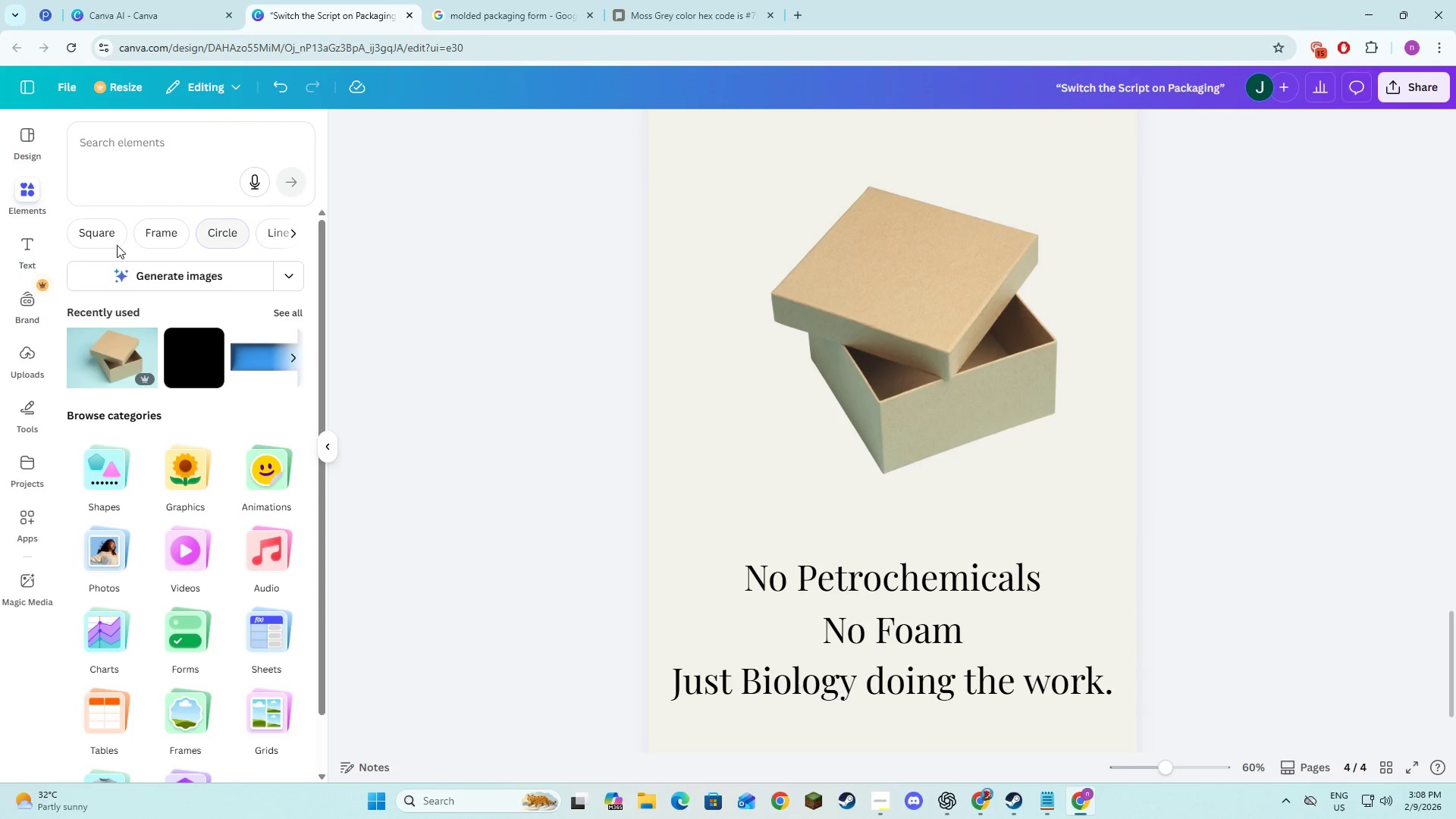 
left_click([104, 242])
 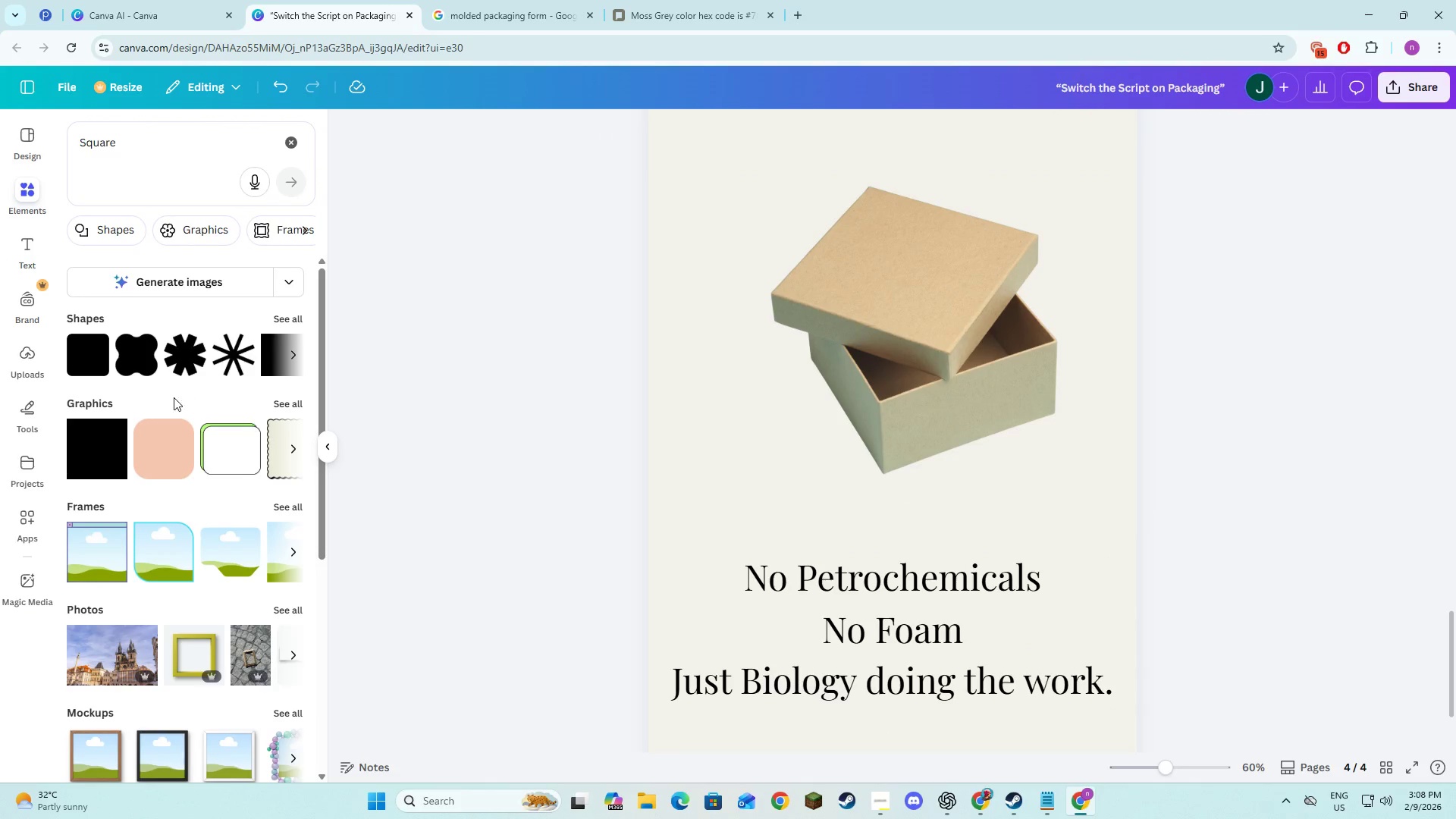 
left_click([266, 369])
 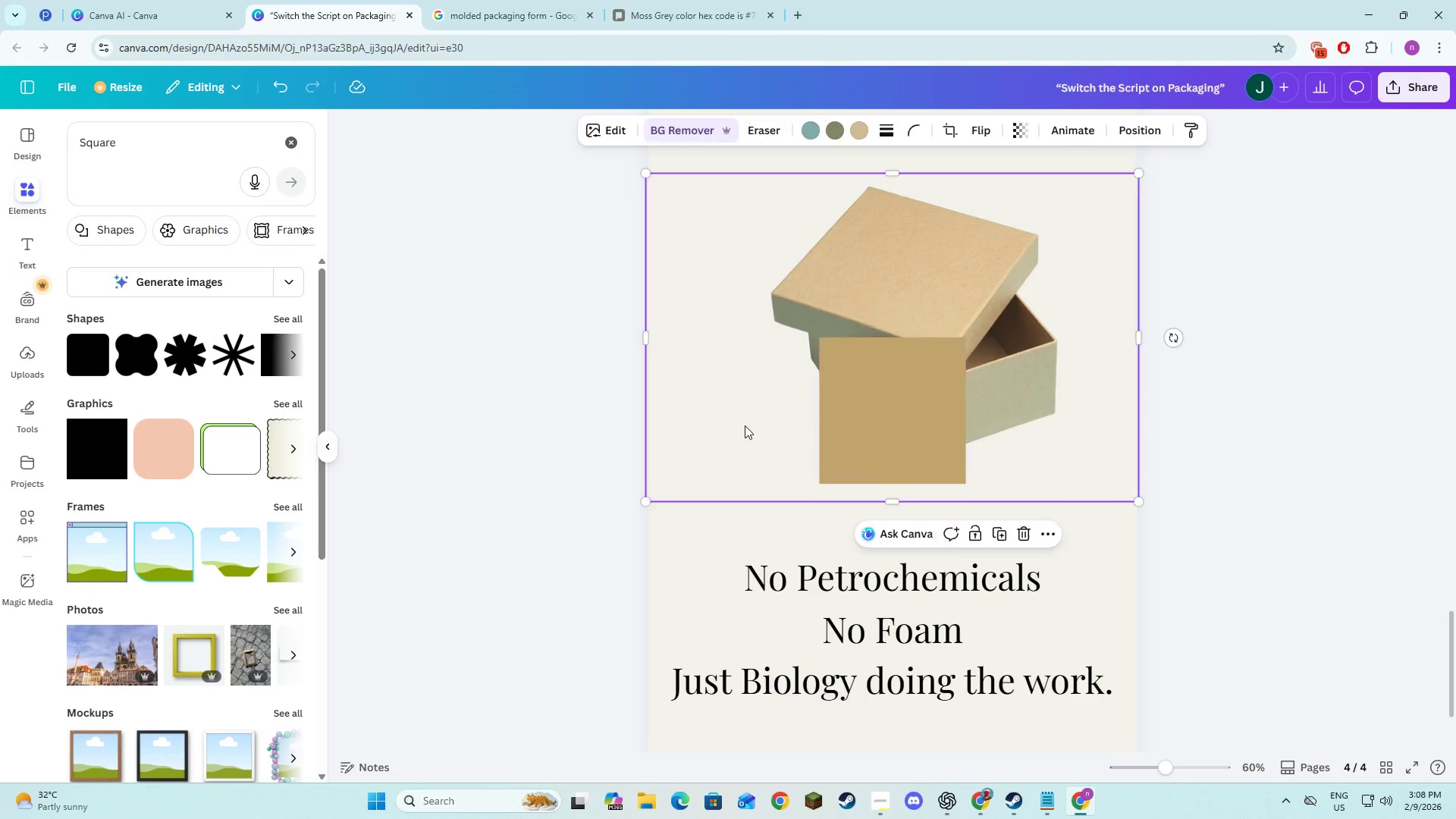 
double_click([838, 391])
 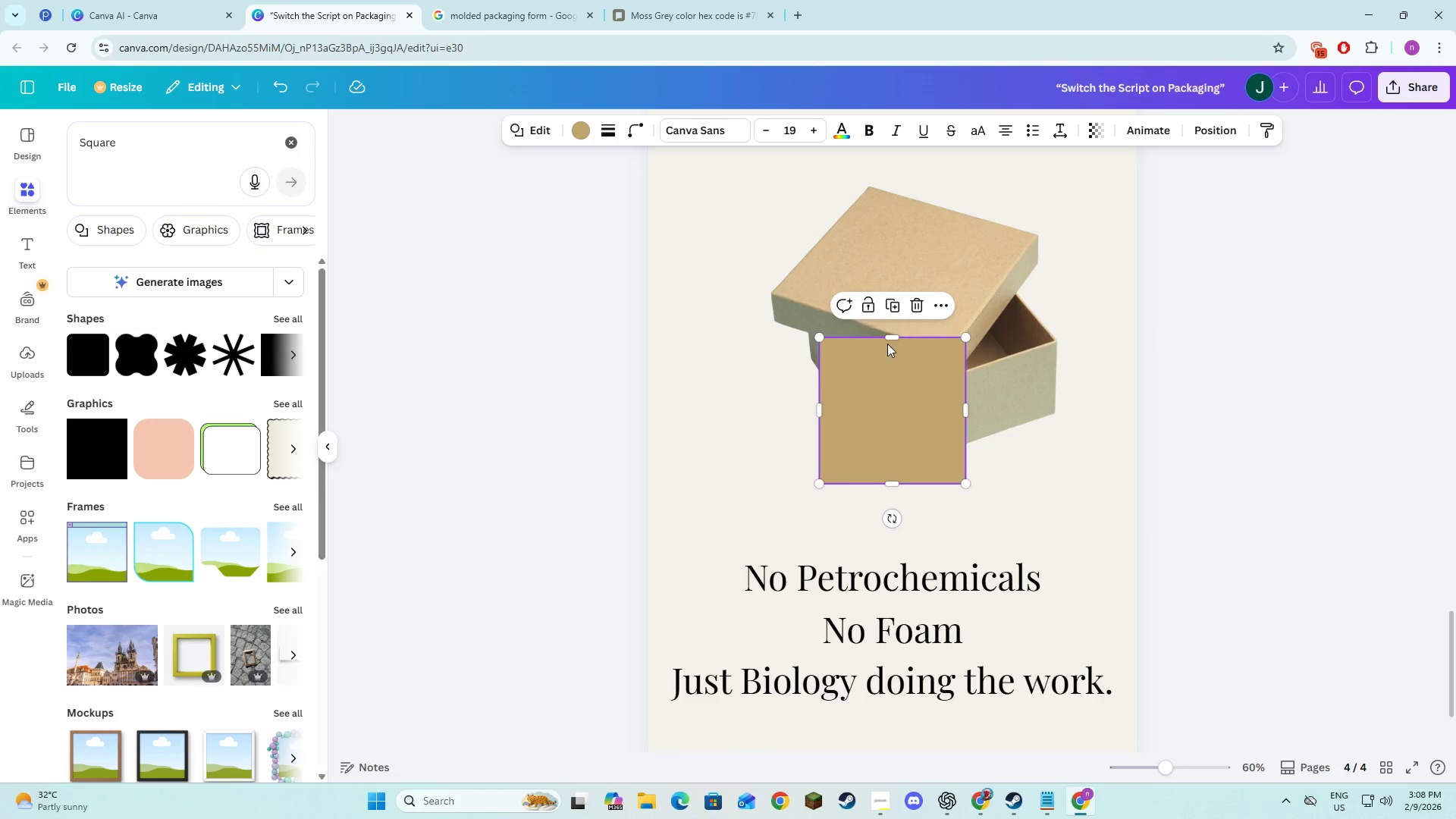 
left_click_drag(start_coordinate=[892, 338], to_coordinate=[897, 479])
 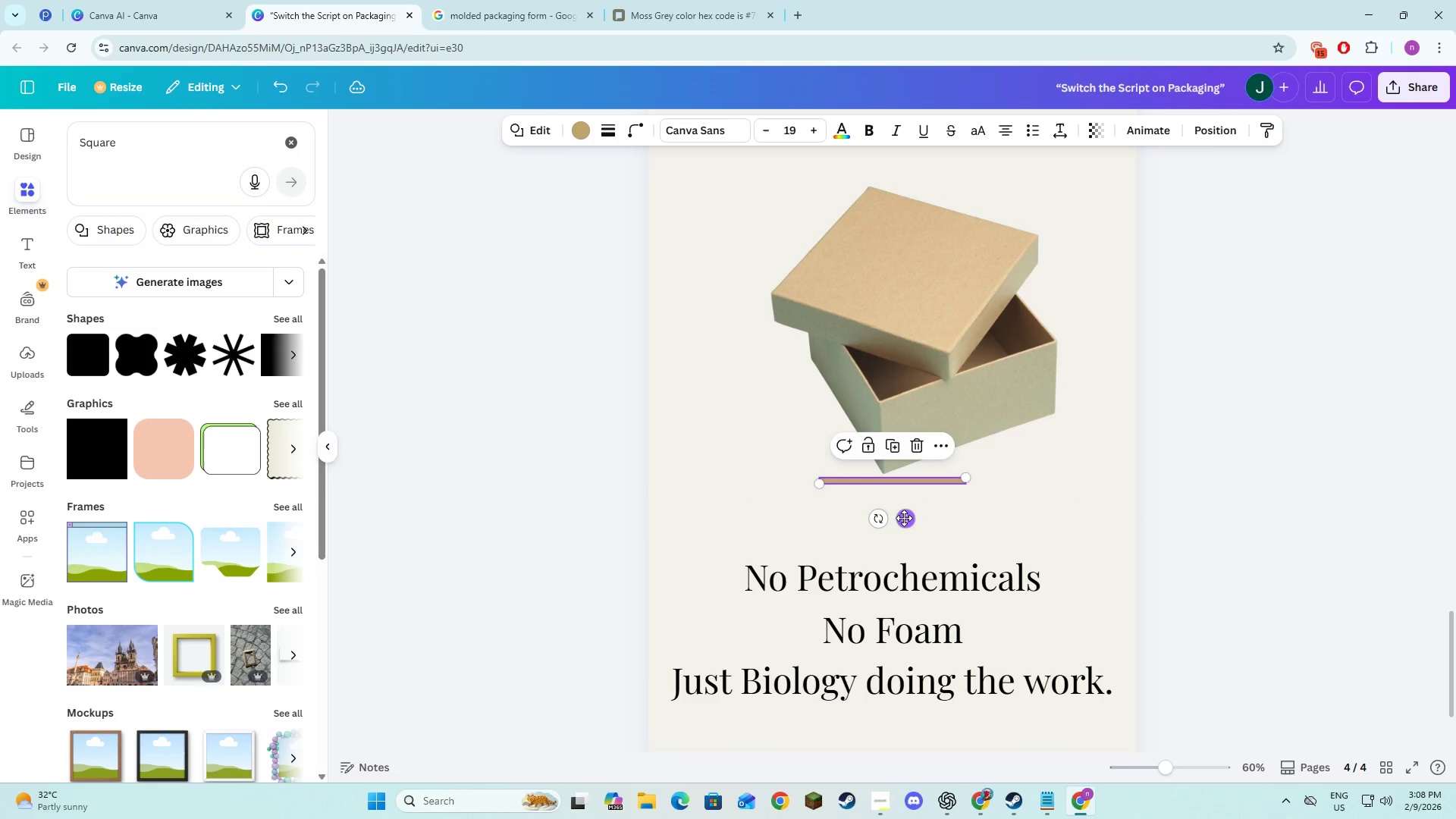 
left_click_drag(start_coordinate=[904, 518], to_coordinate=[902, 540])
 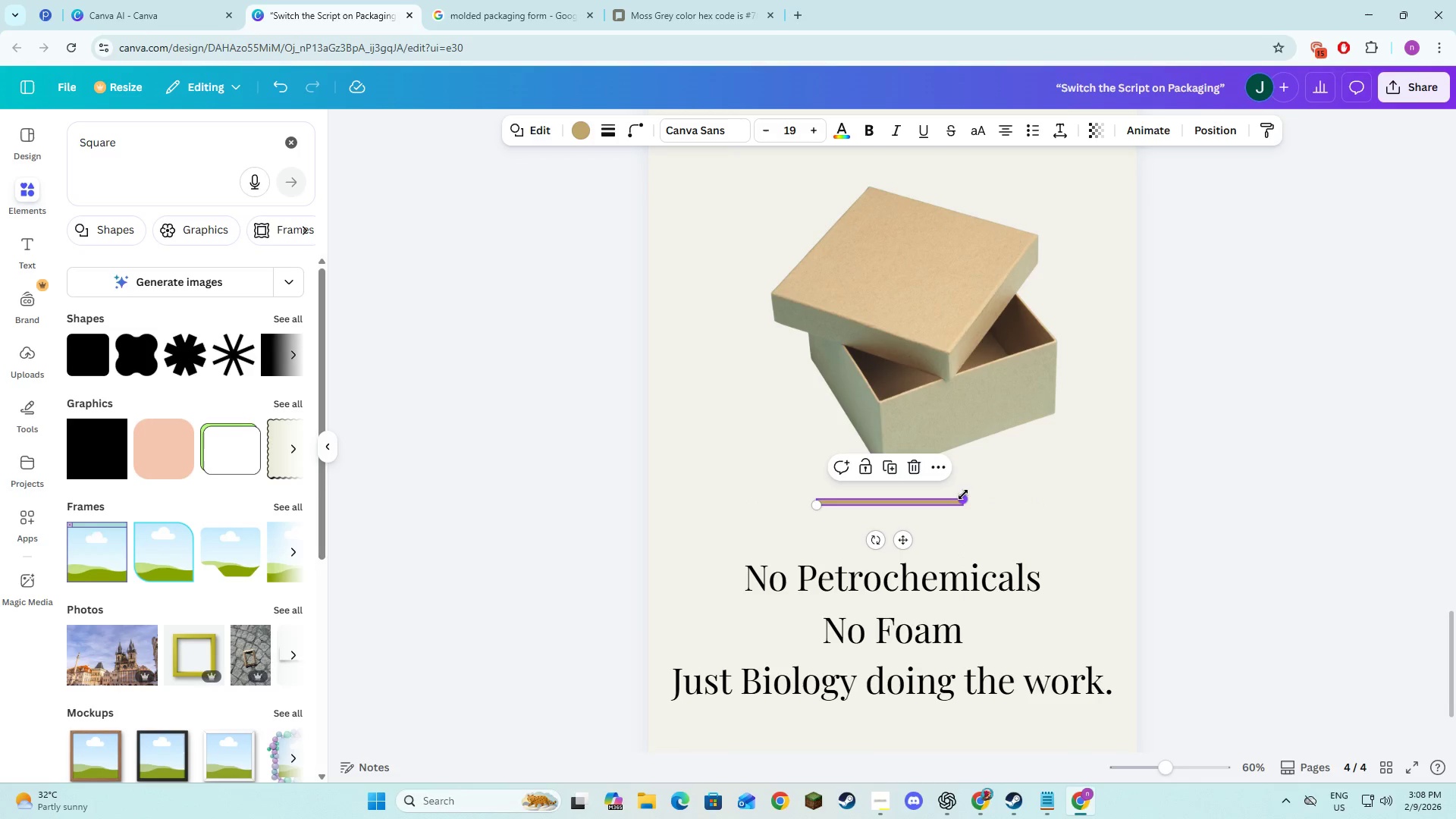 
left_click_drag(start_coordinate=[963, 494], to_coordinate=[1065, 494])
 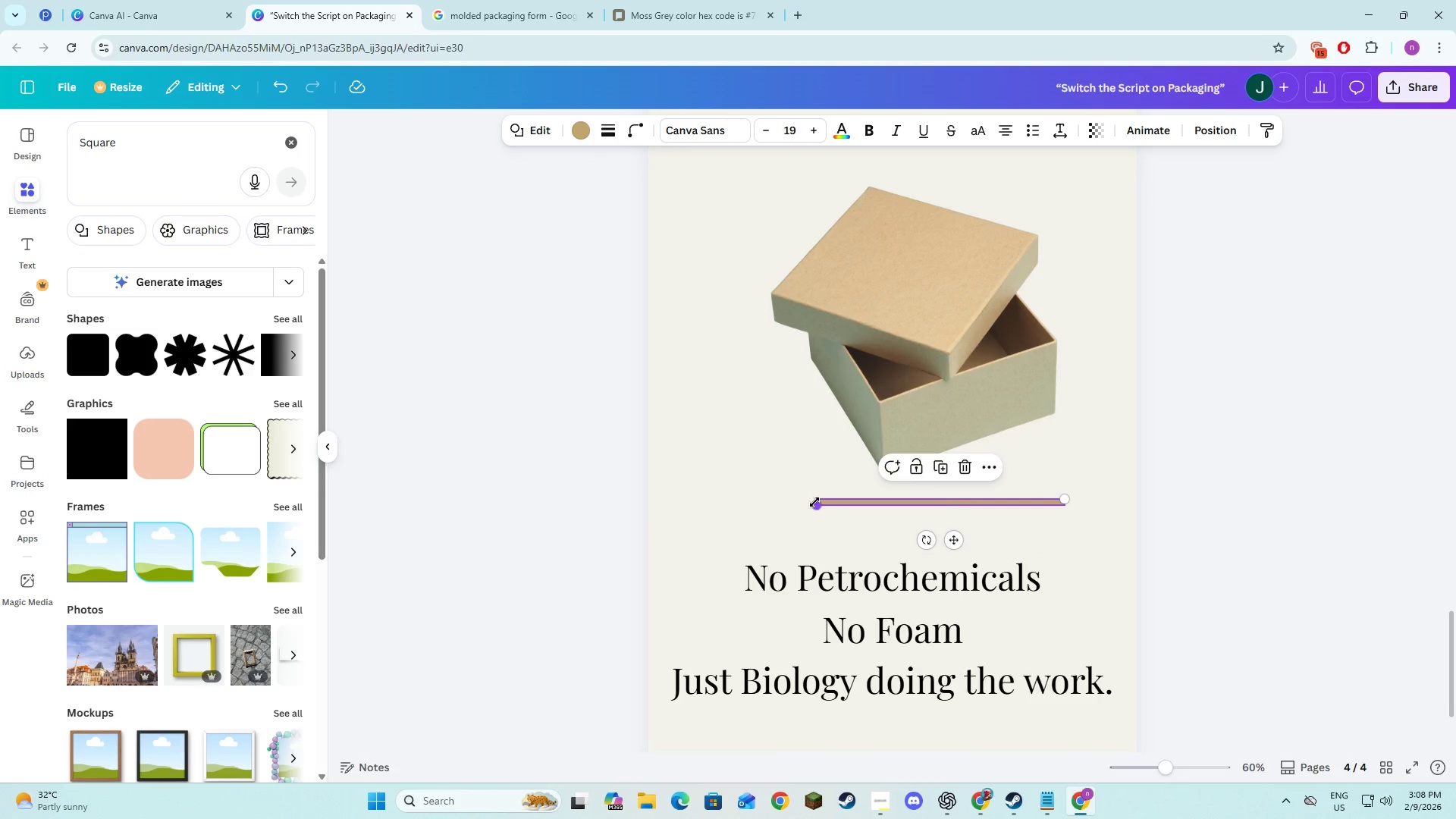 
left_click_drag(start_coordinate=[814, 502], to_coordinate=[742, 502])
 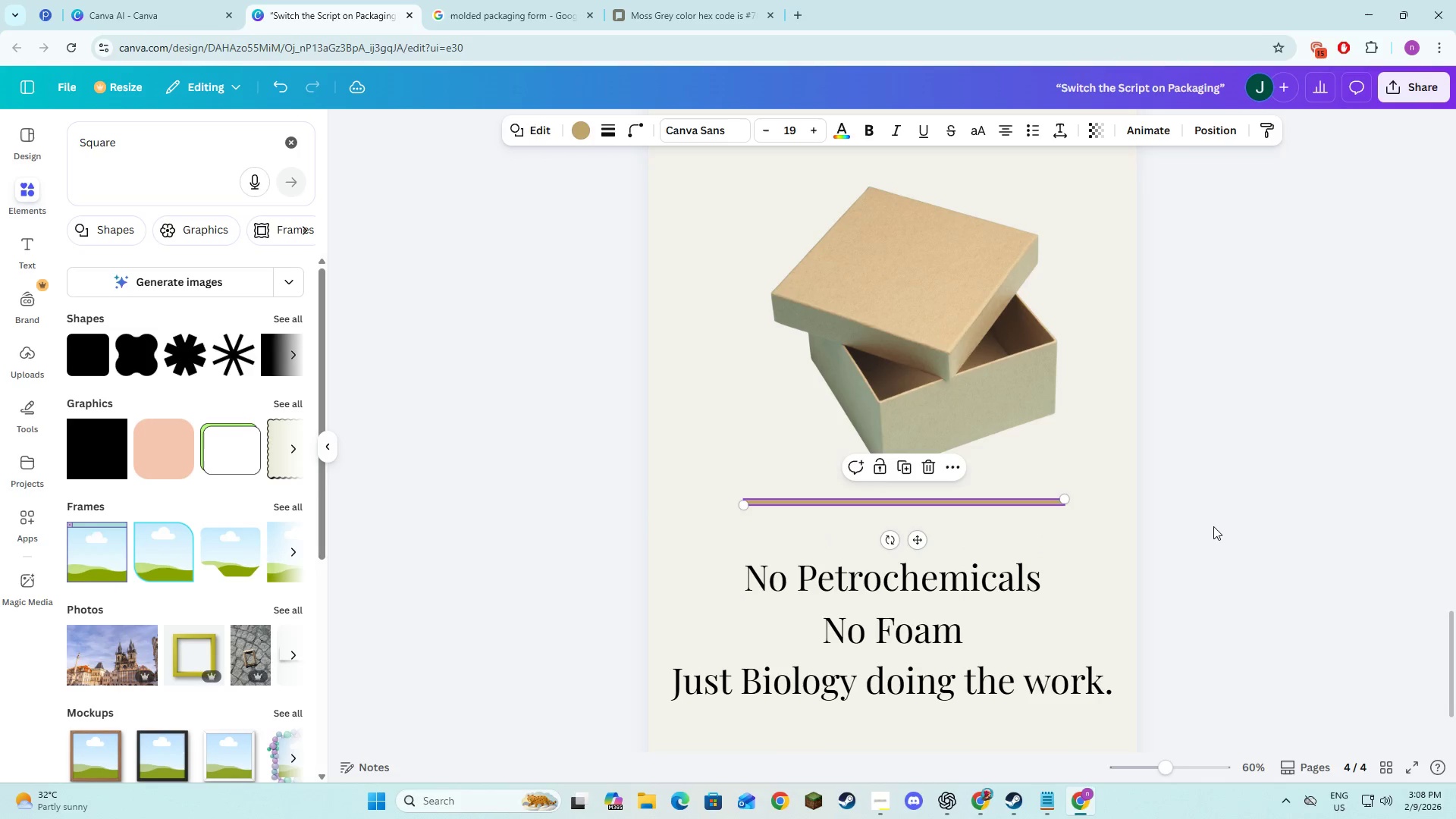 
left_click([1214, 526])
 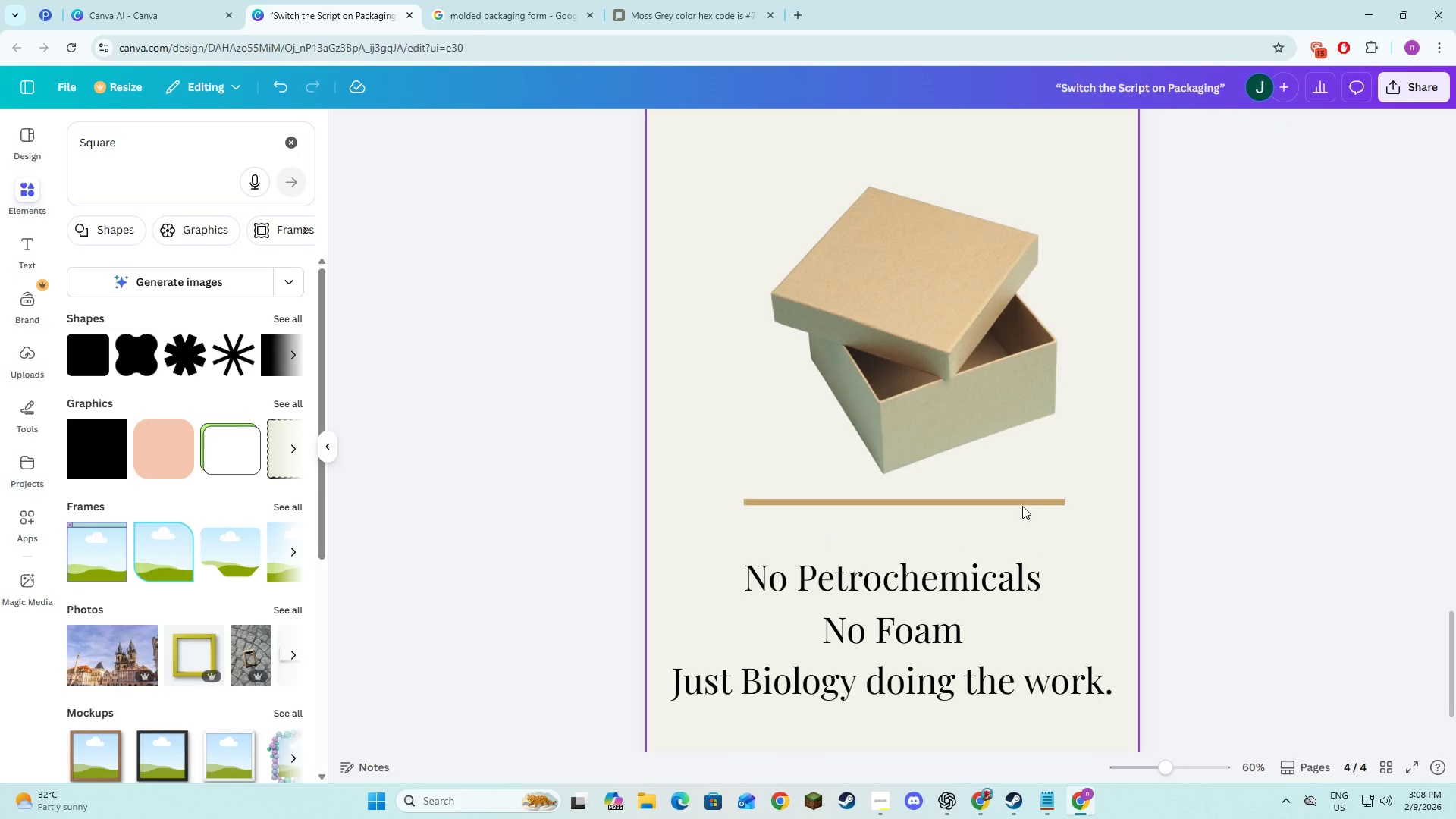 
left_click([1021, 502])
 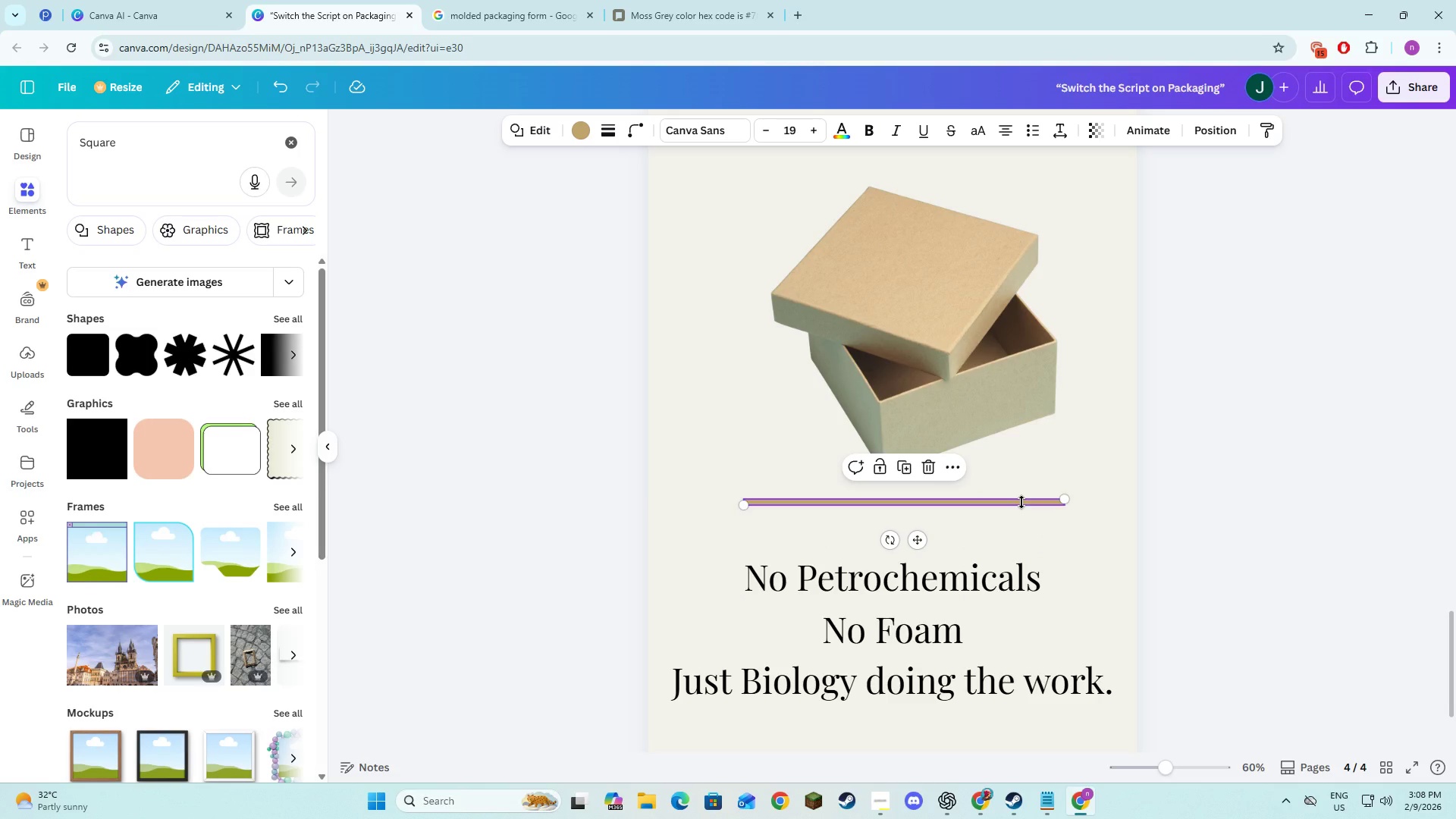 
key(Alt+AltLeft)
 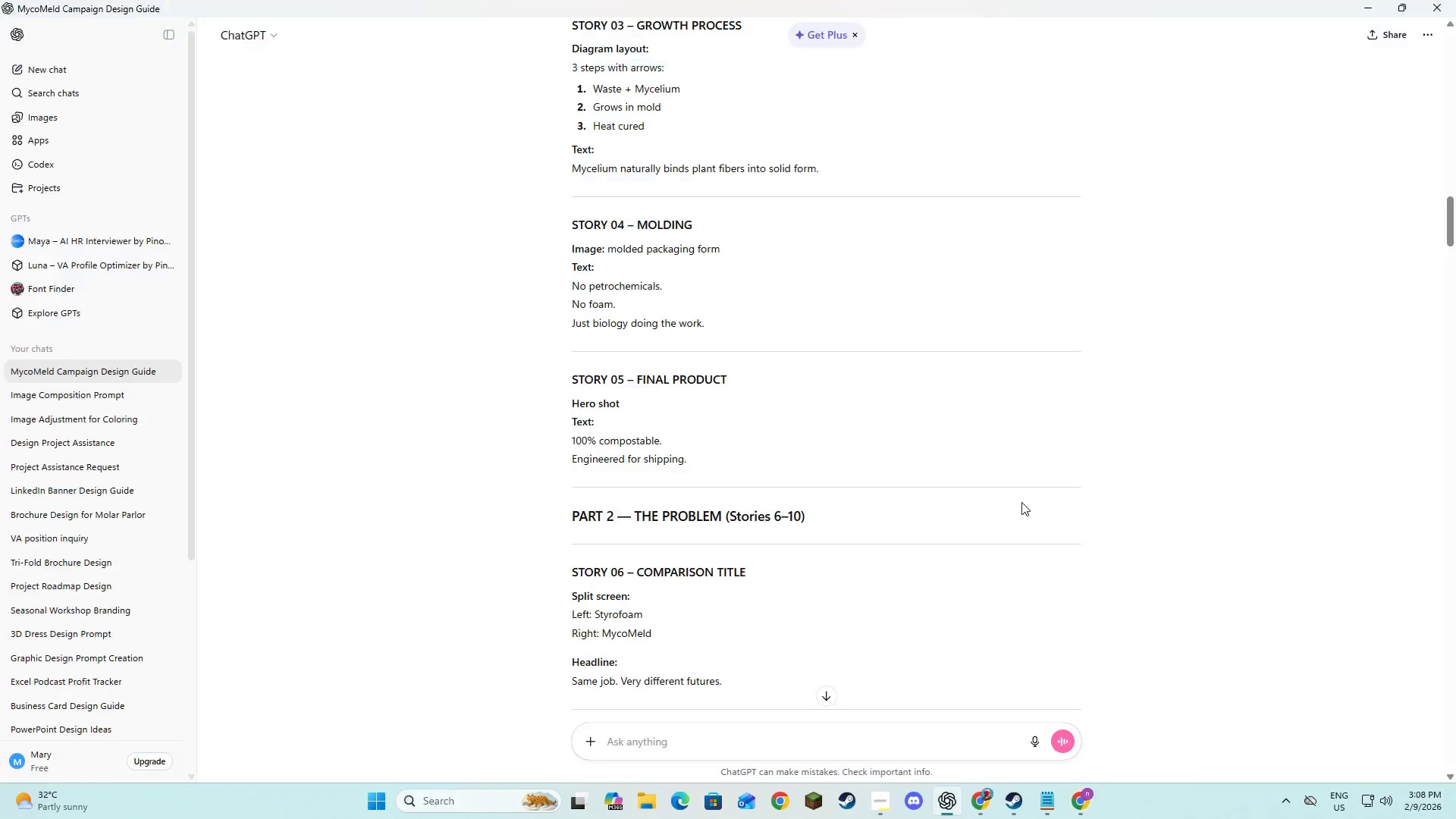 
key(Alt+Tab)
 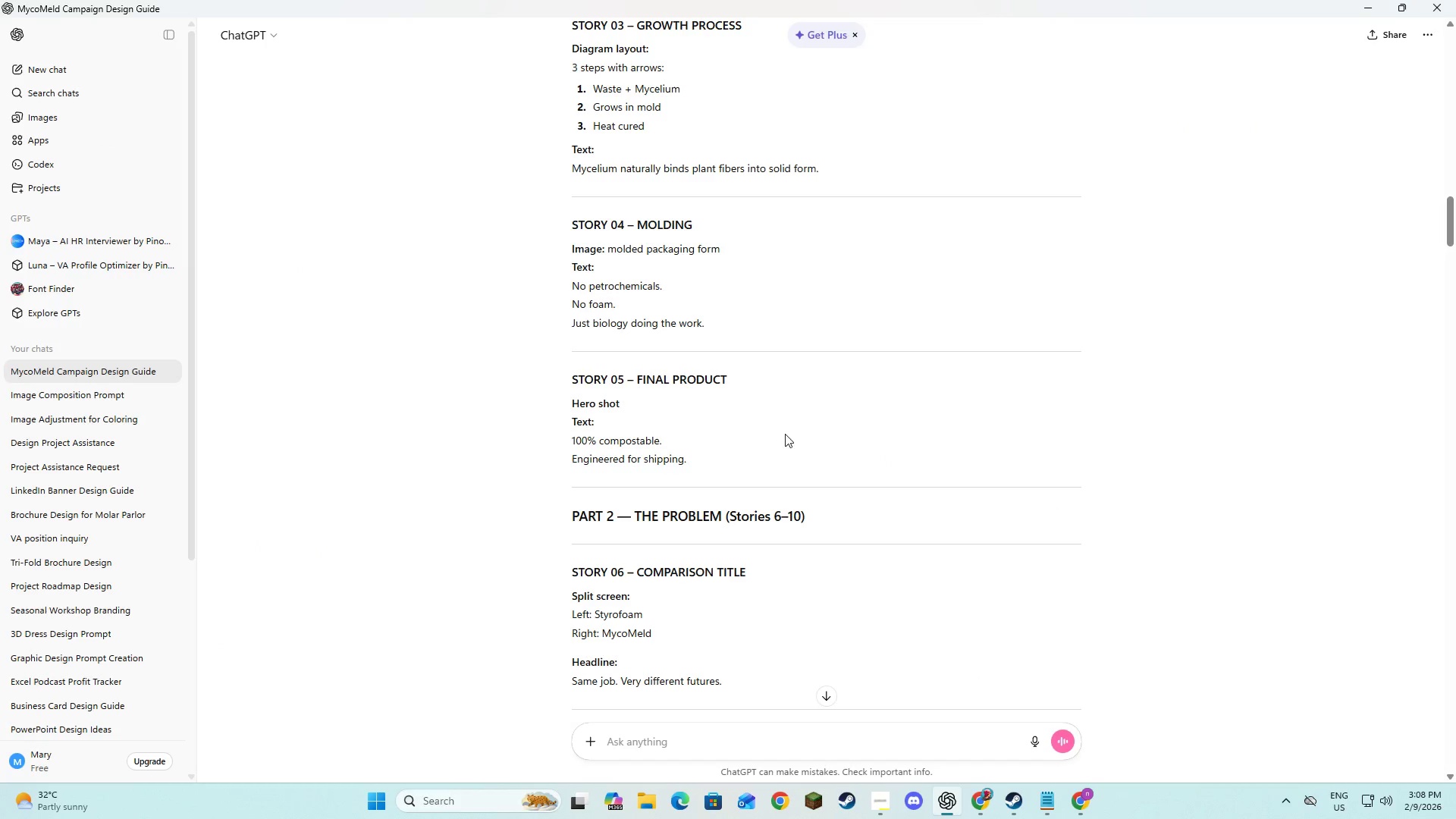 
key(Alt+AltLeft)
 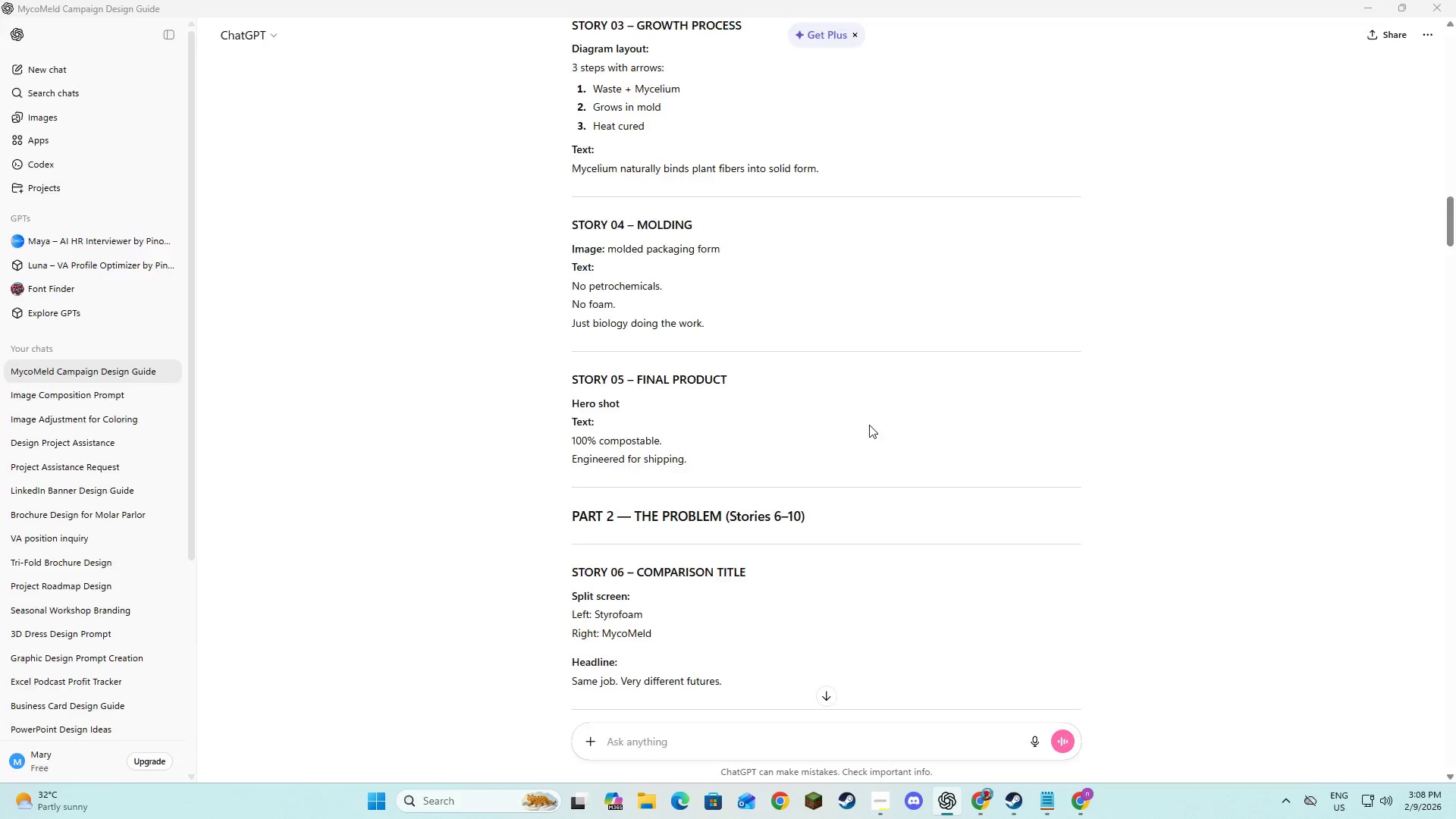 
key(Alt+Tab)
 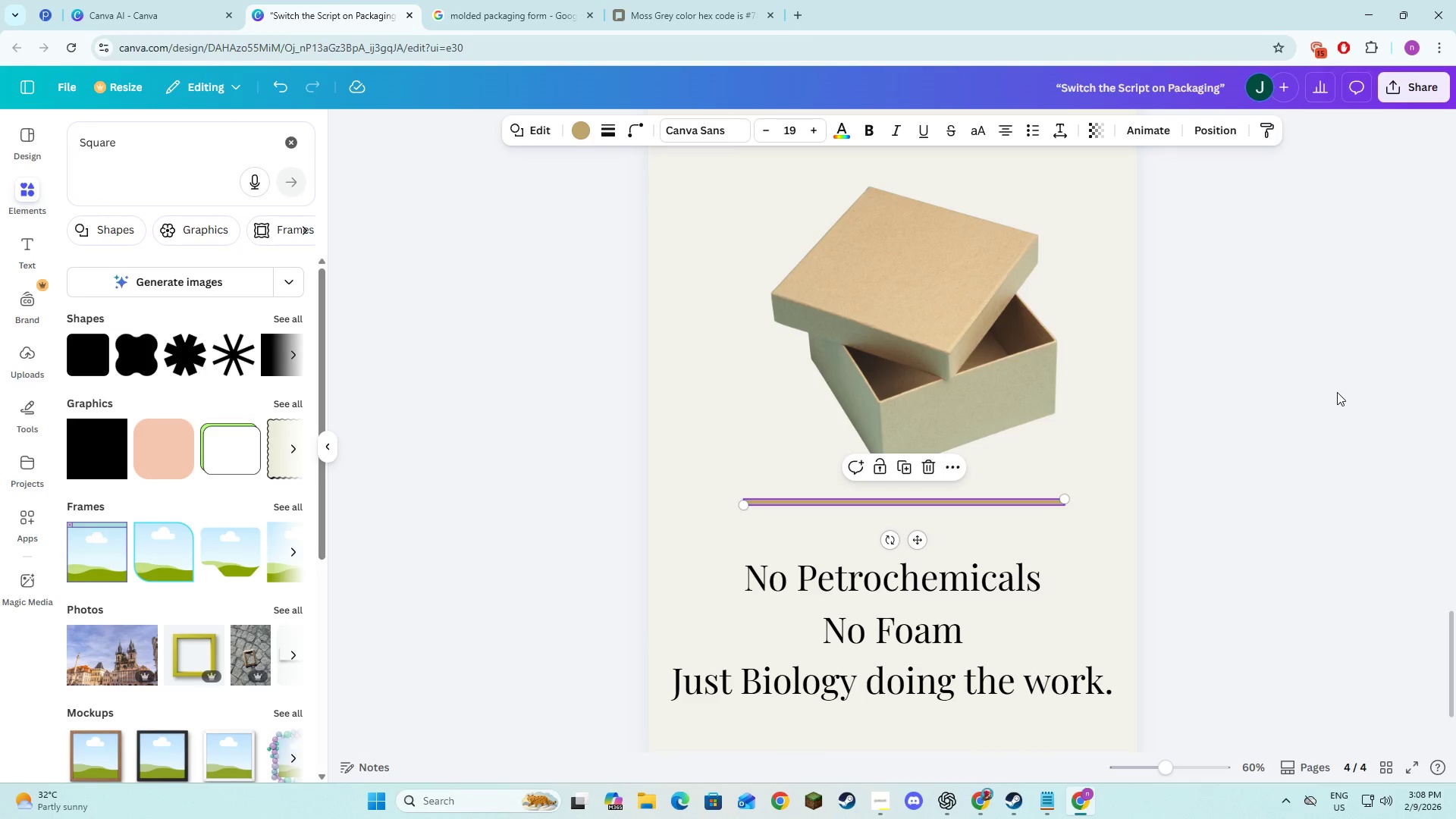 
left_click([1193, 482])
 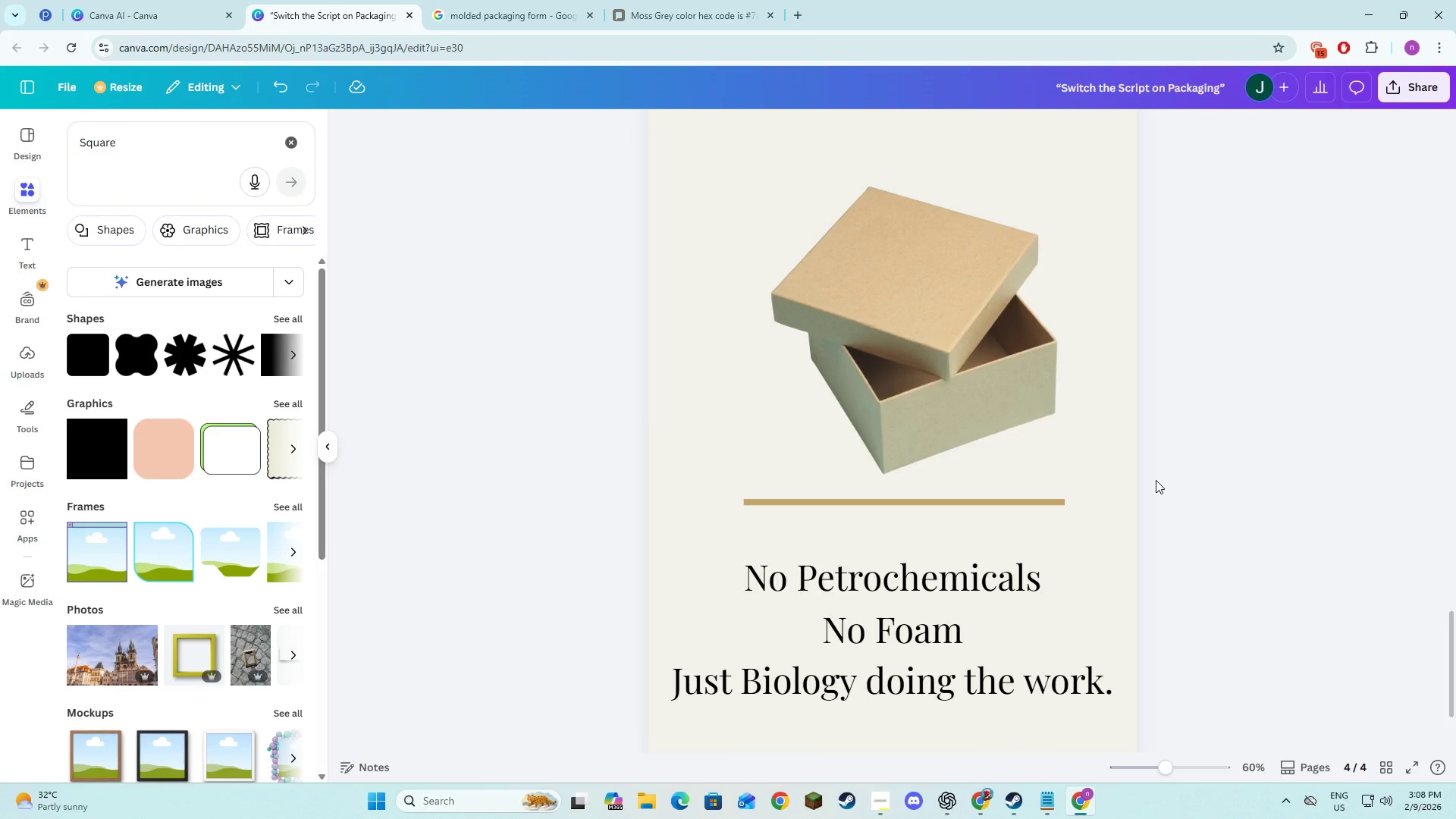 
scroll: coordinate [1156, 480], scroll_direction: down, amount: 2.0
 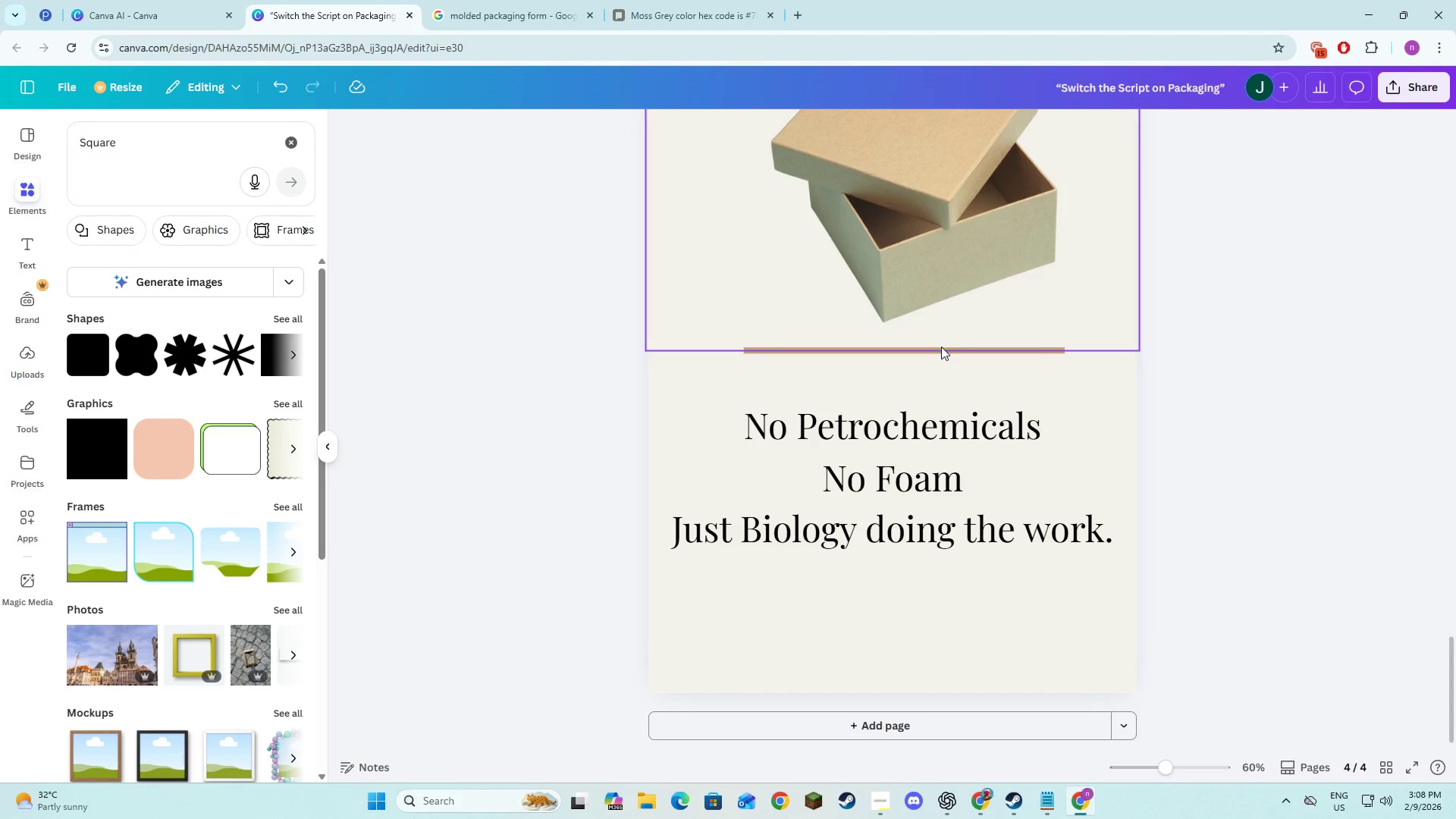 
scroll: coordinate [1006, 368], scroll_direction: up, amount: 2.0
 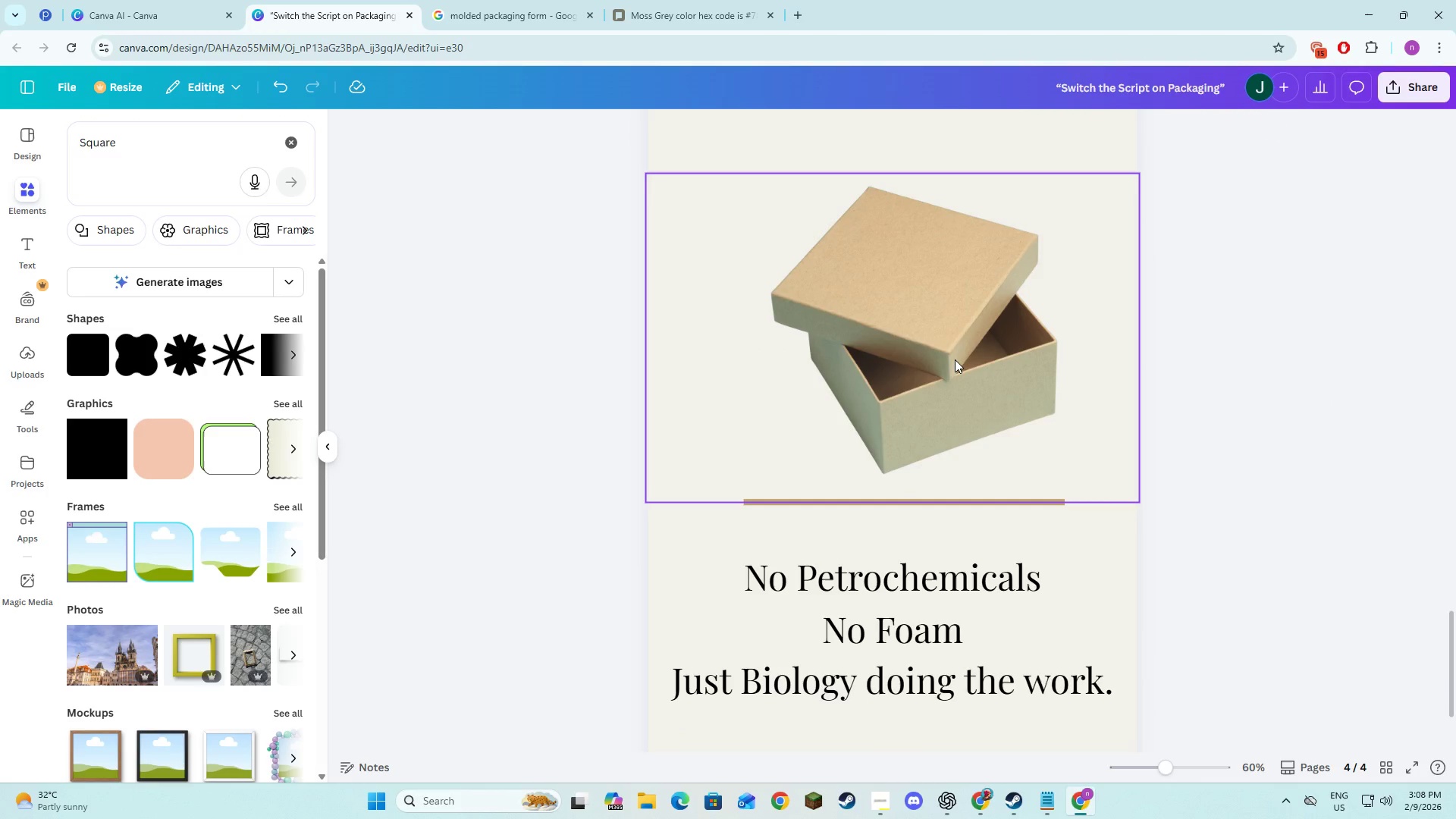 
left_click([955, 359])
 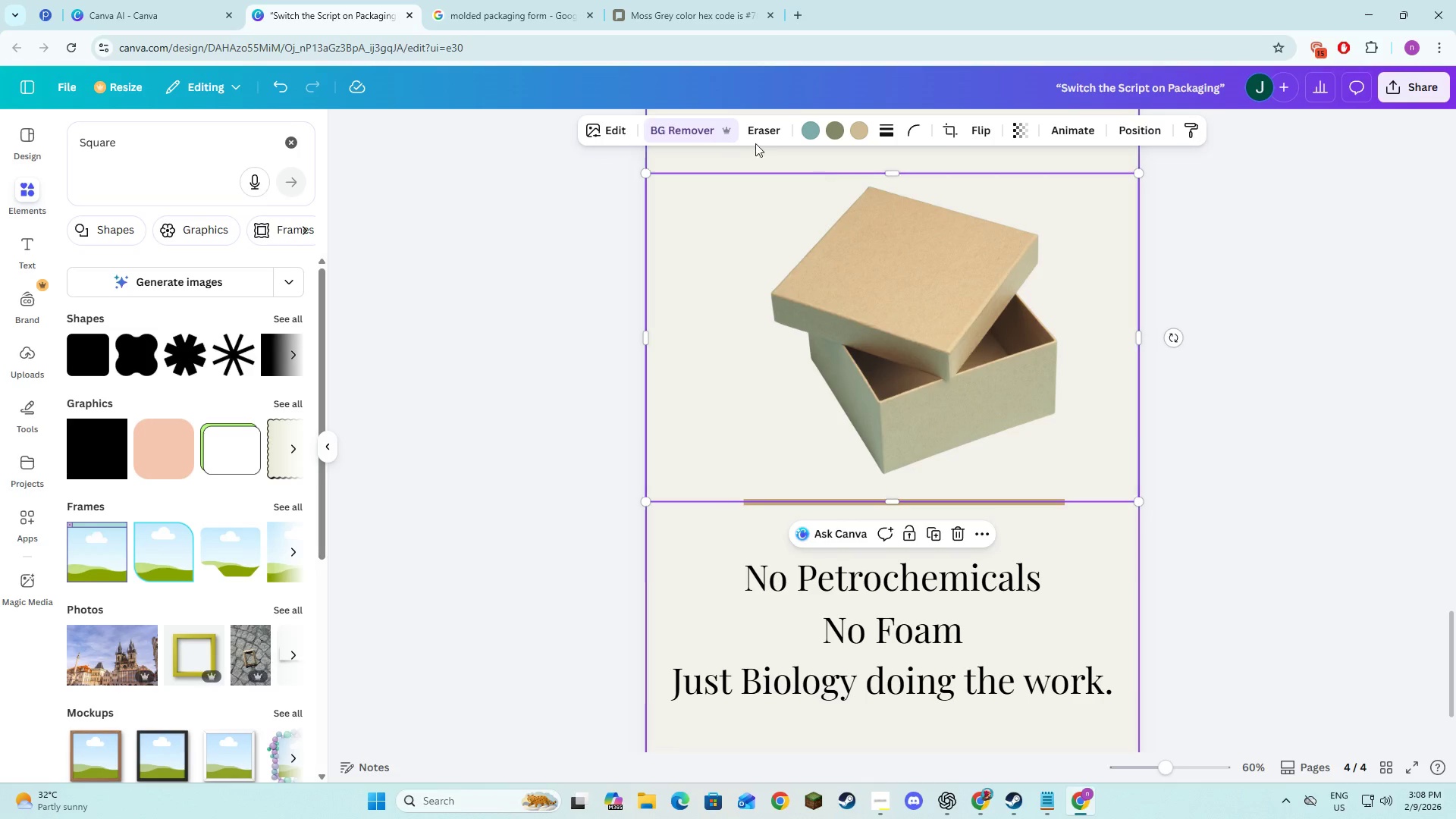 
left_click([880, 130])
 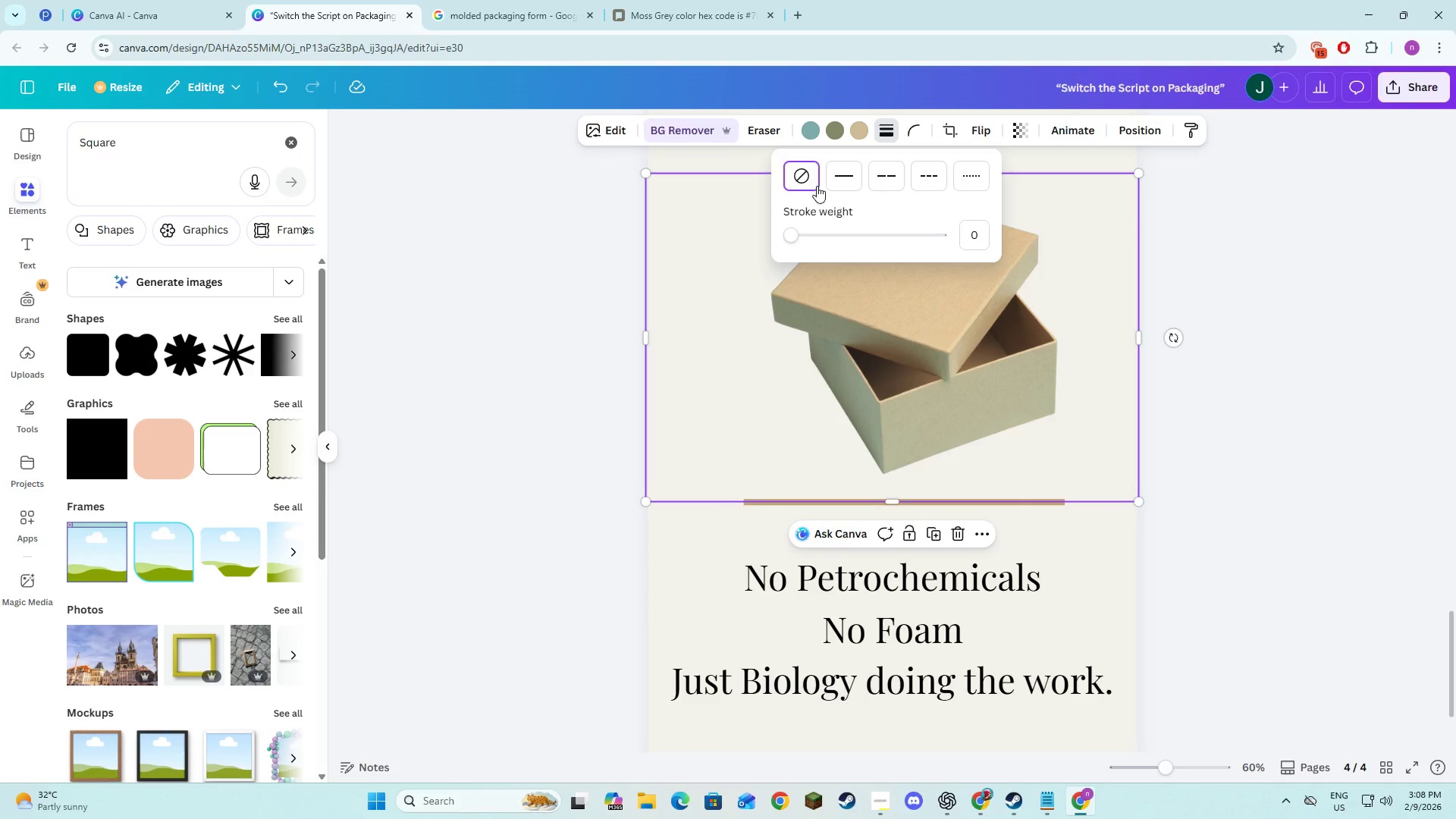 
left_click([832, 174])
 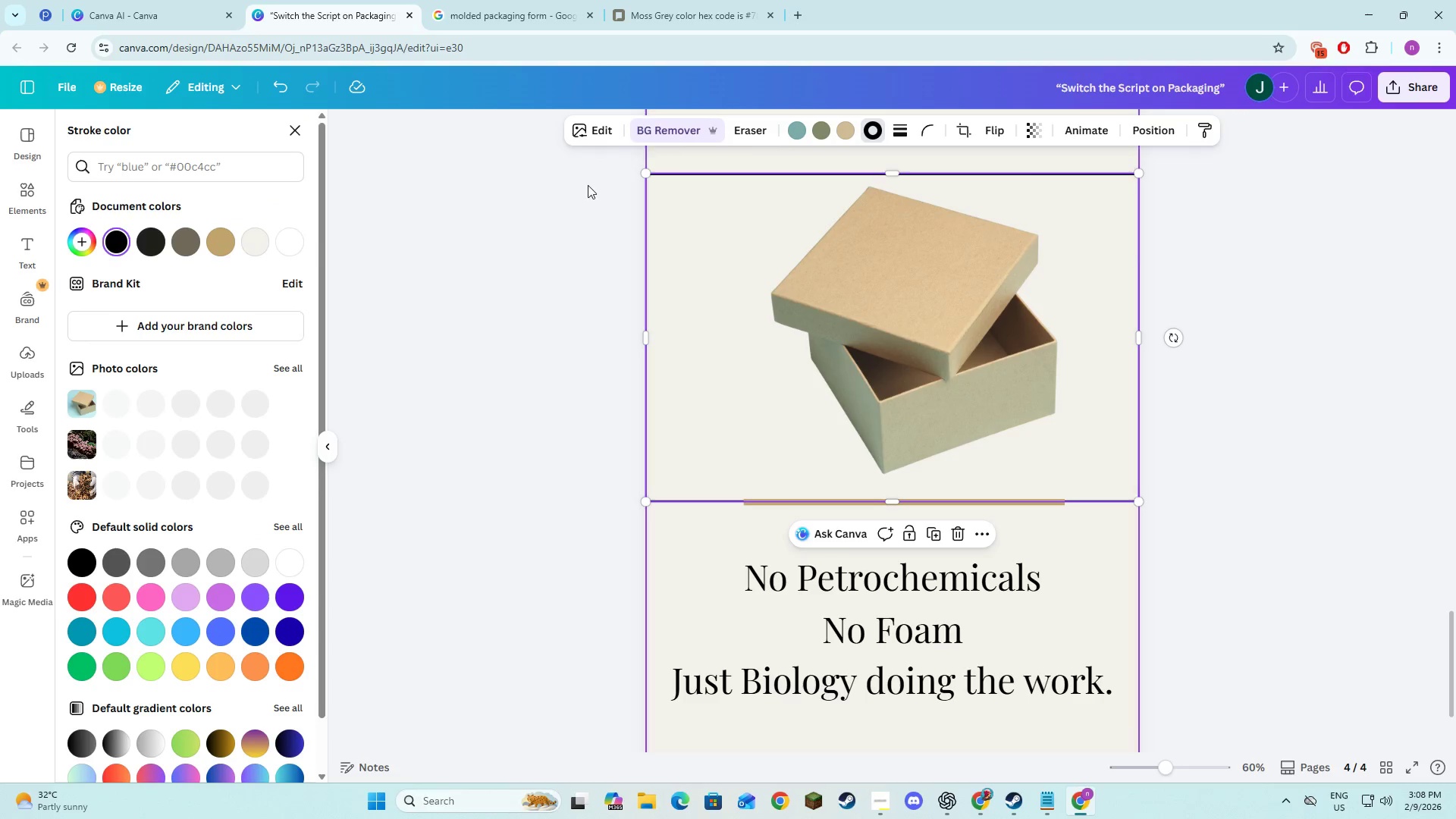 
left_click([228, 245])
 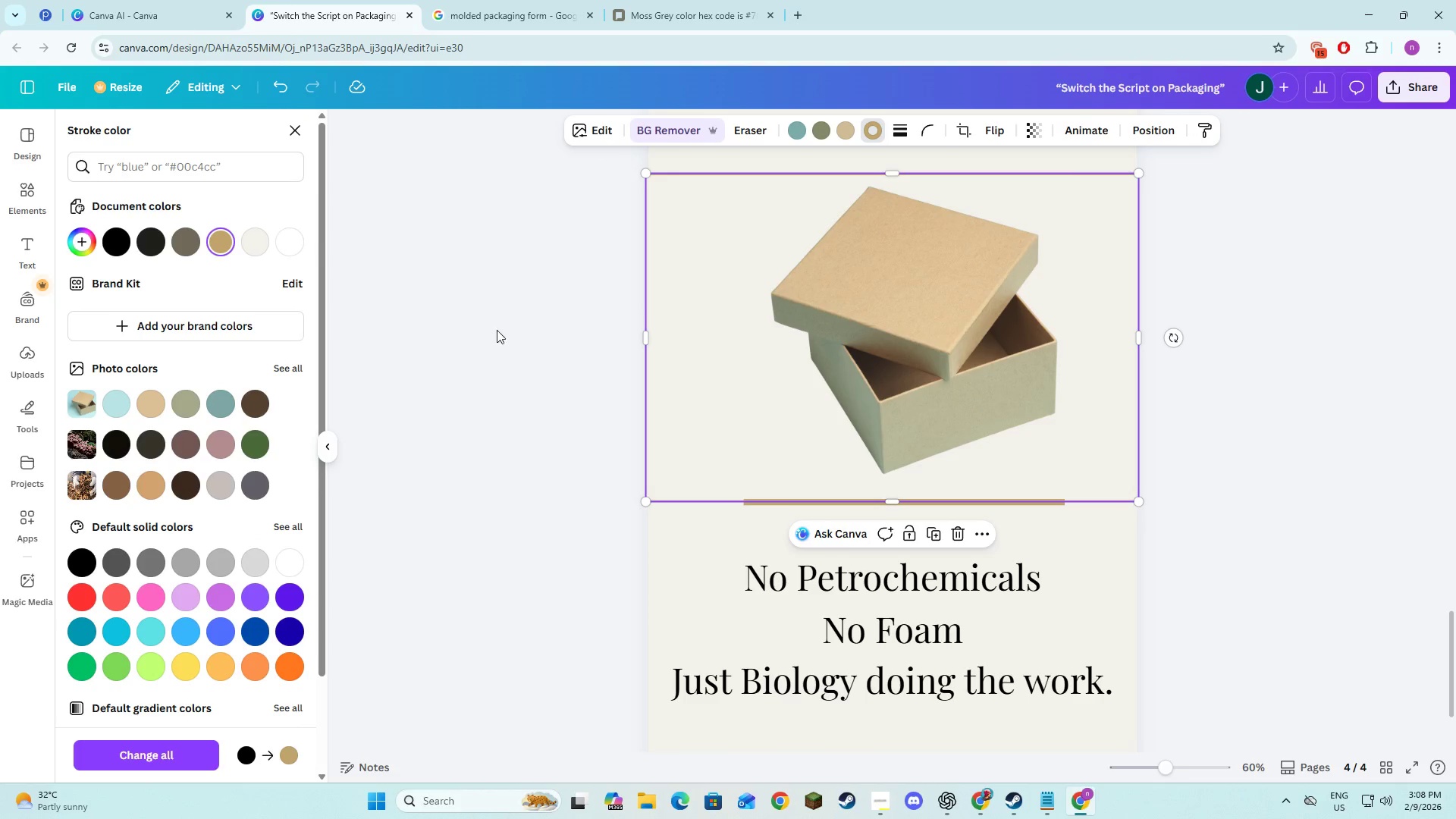 
left_click([487, 355])
 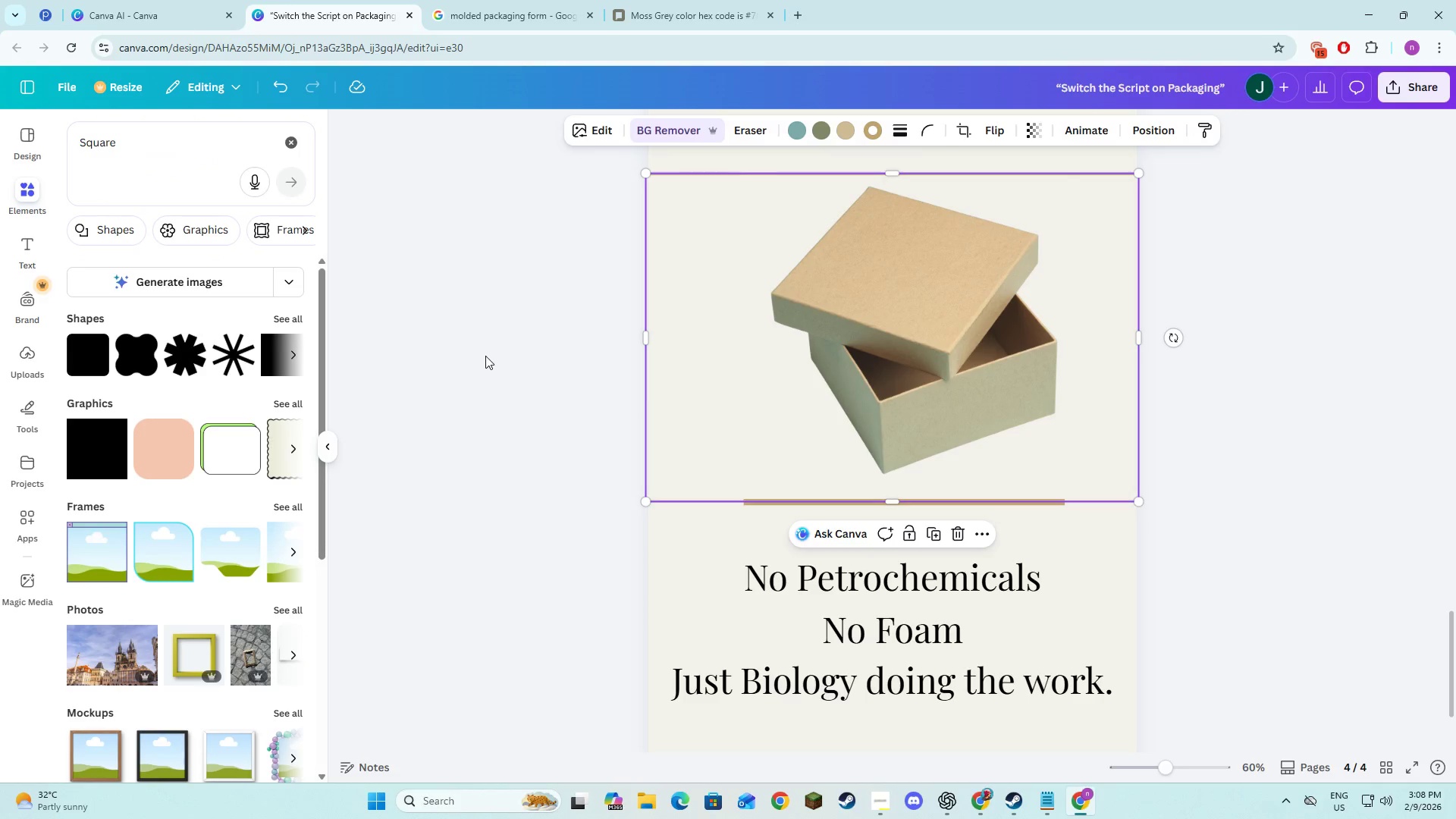 
left_click([485, 356])
 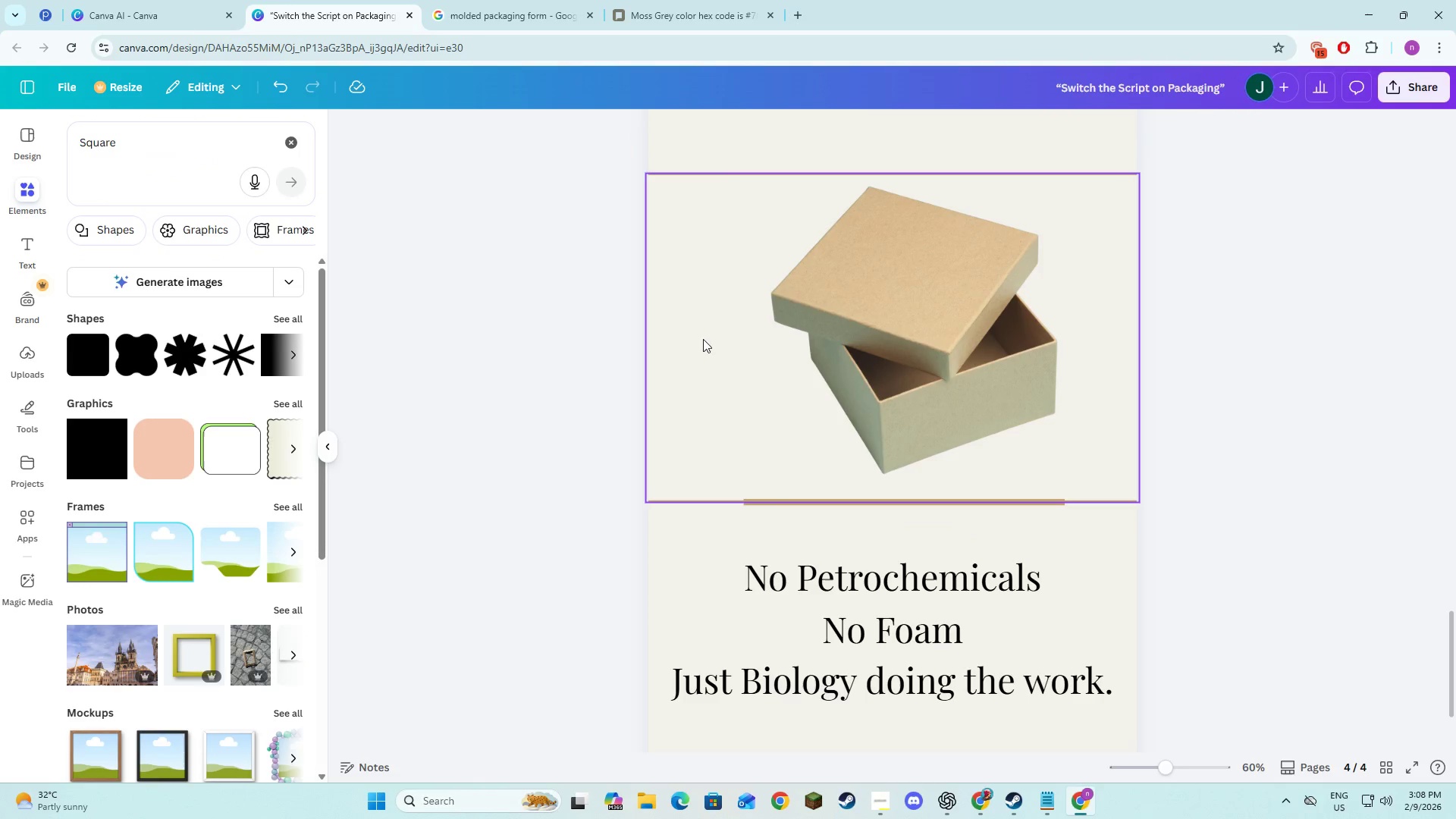 
left_click([704, 339])
 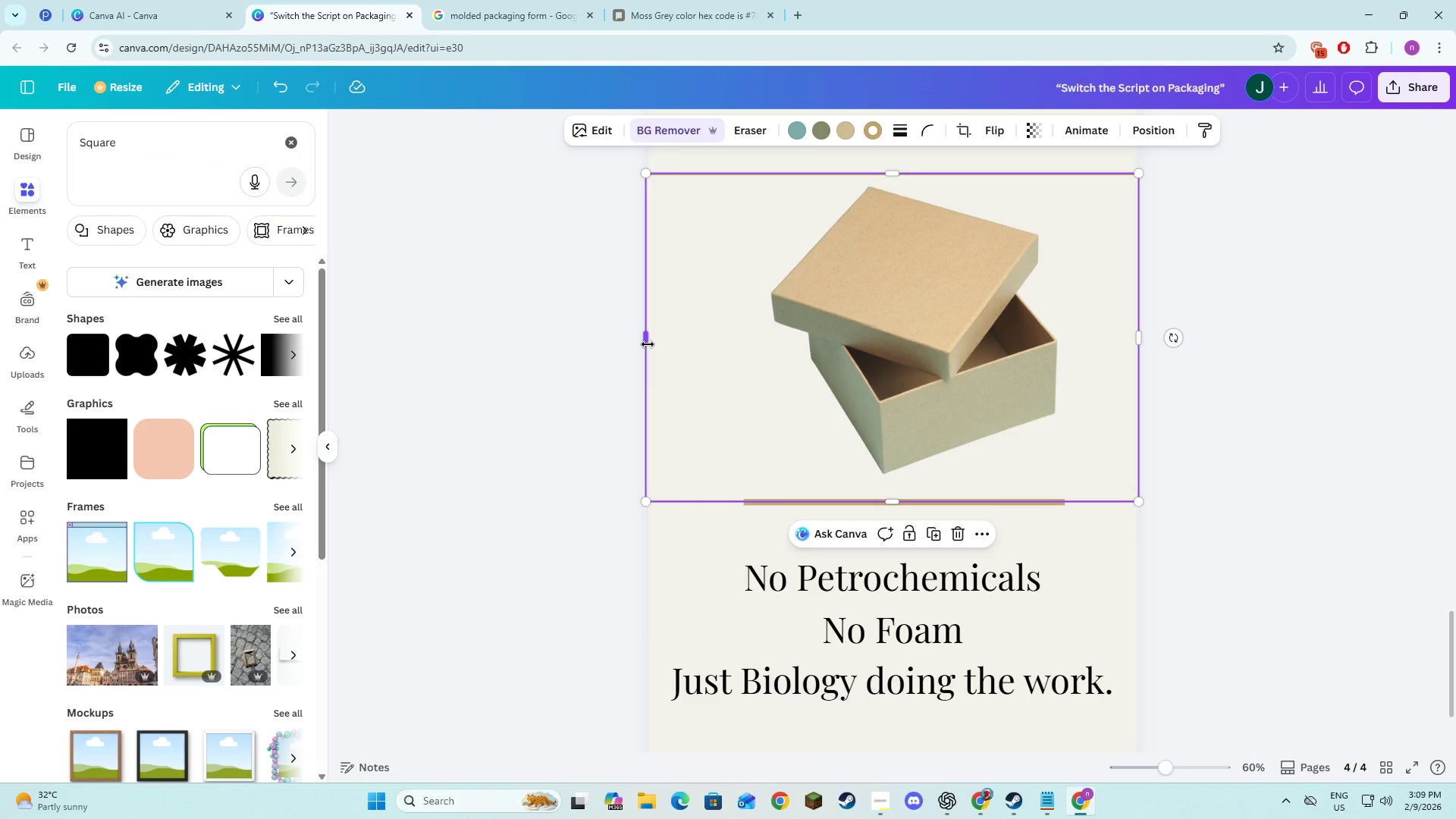 
left_click_drag(start_coordinate=[645, 343], to_coordinate=[653, 344])
 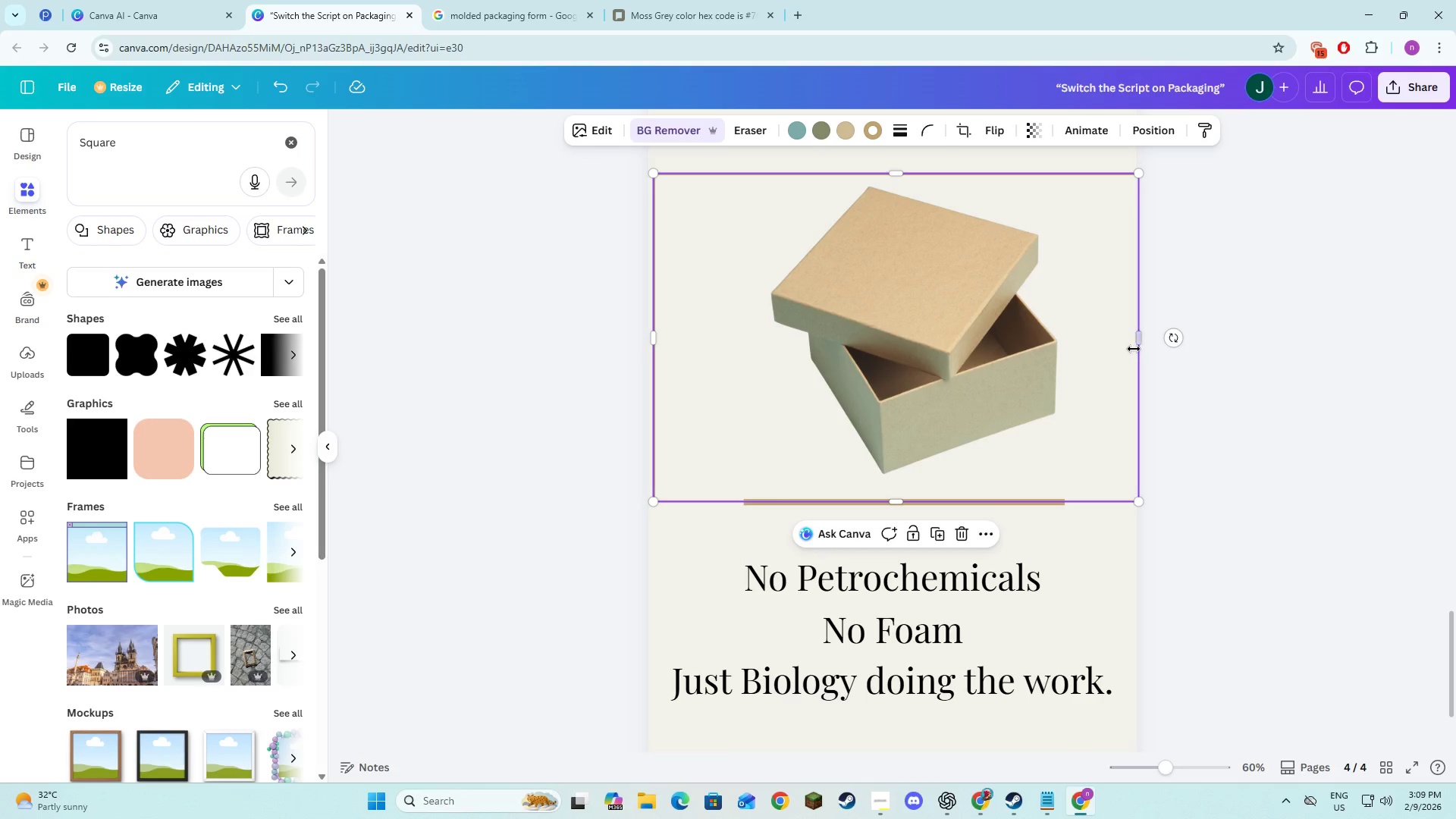 
left_click_drag(start_coordinate=[1135, 344], to_coordinate=[1125, 342])
 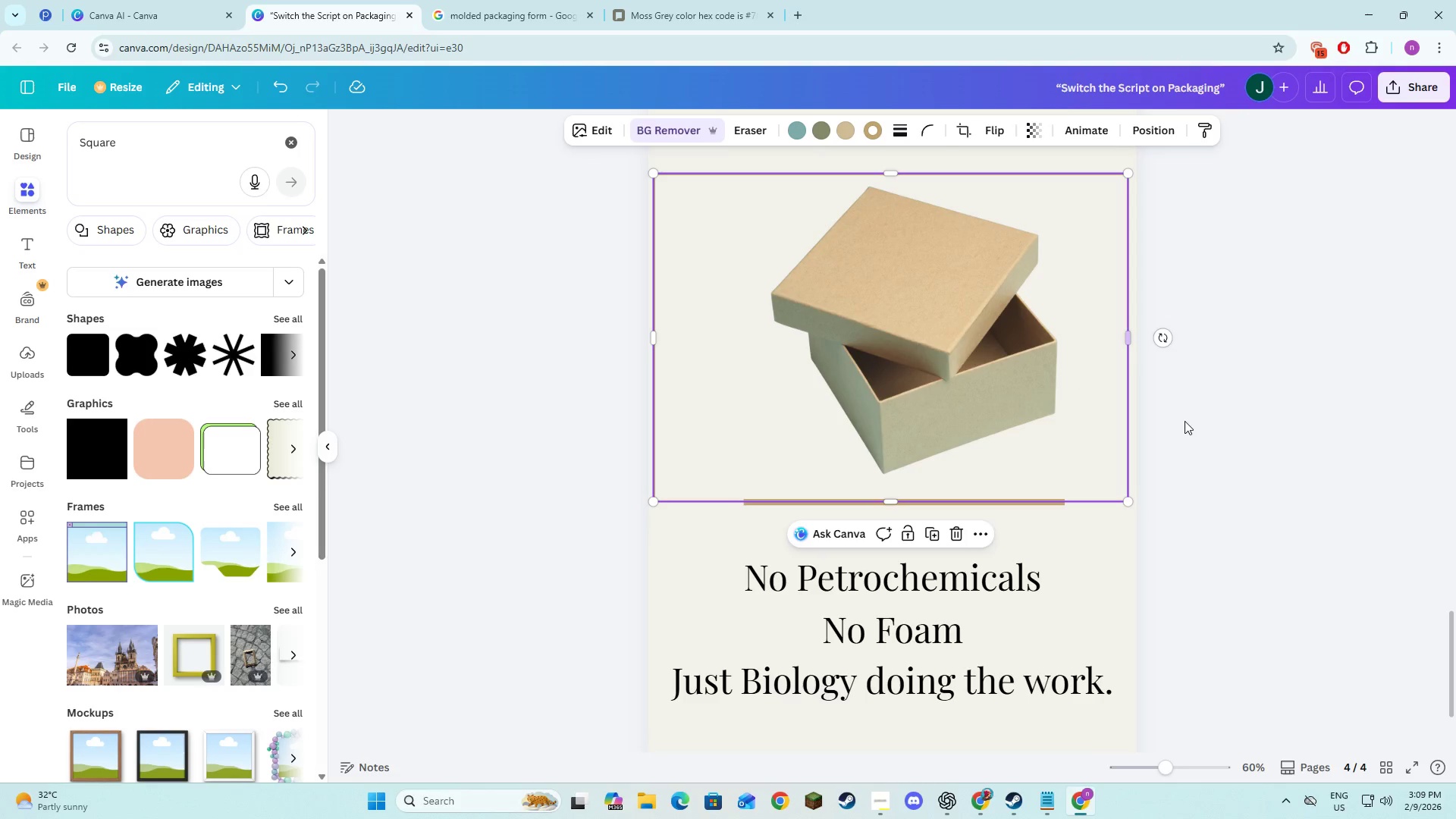 
left_click([1185, 439])
 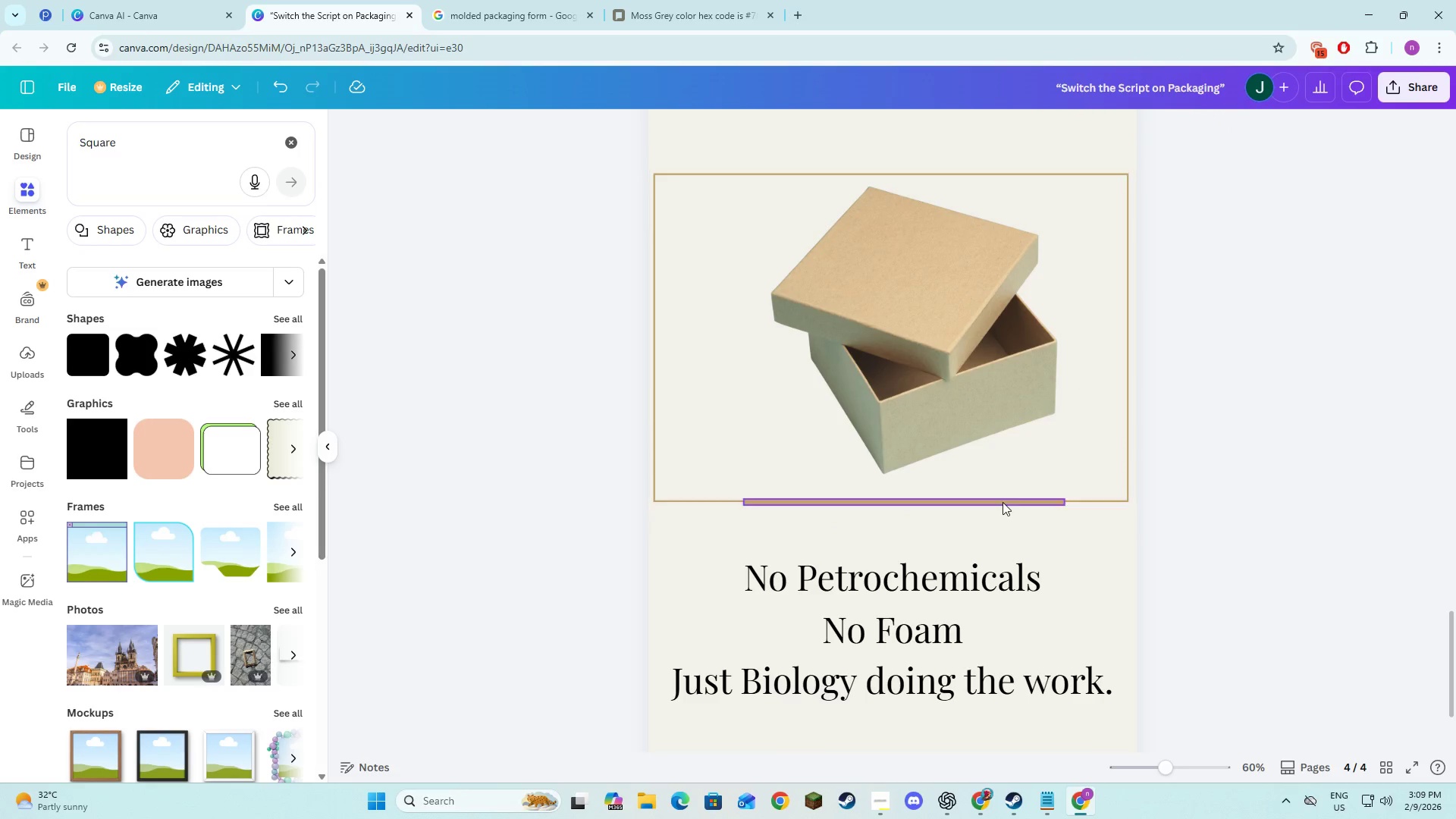 
left_click([1002, 503])
 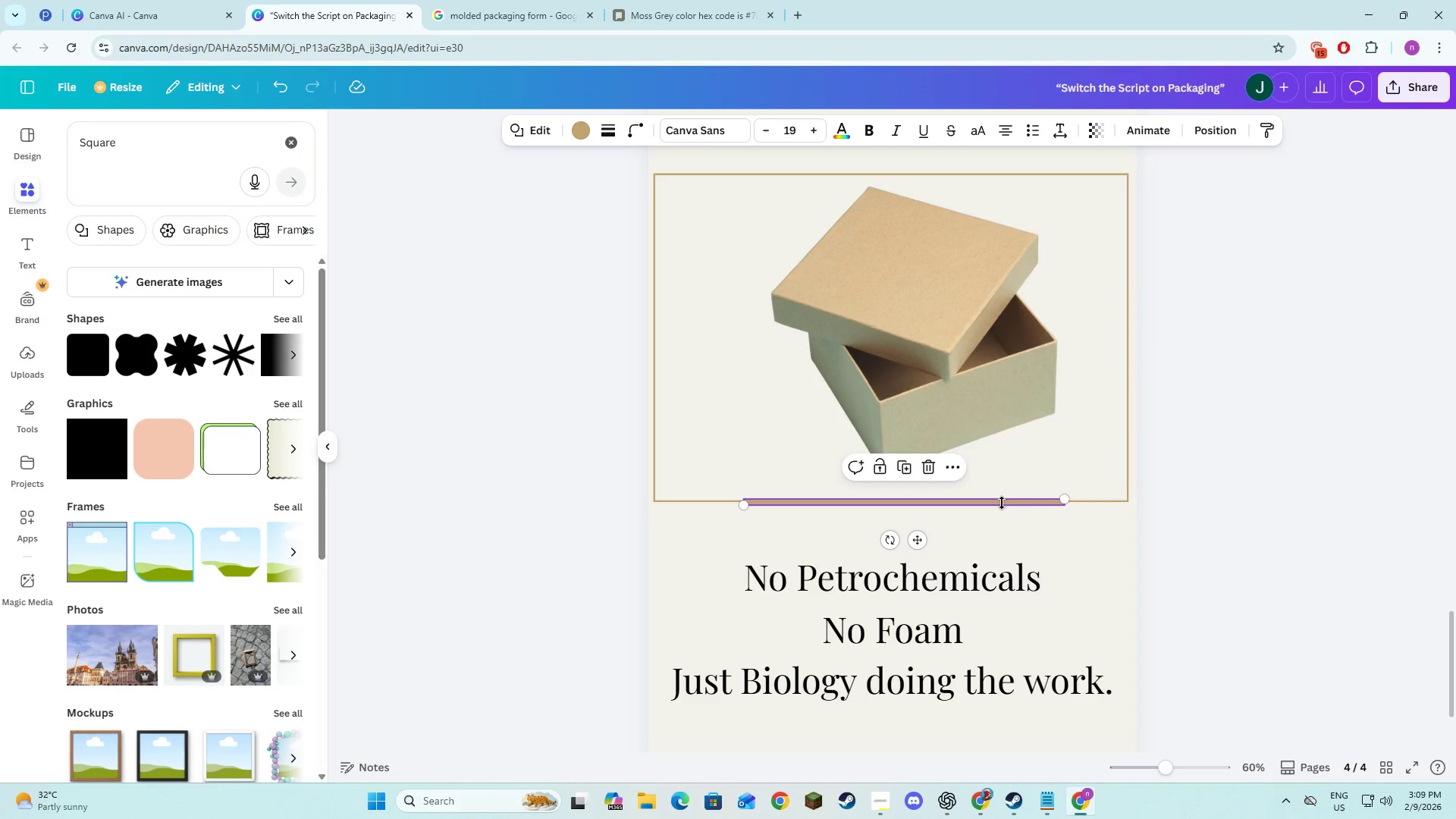 
left_click_drag(start_coordinate=[1002, 504], to_coordinate=[1001, 608])
 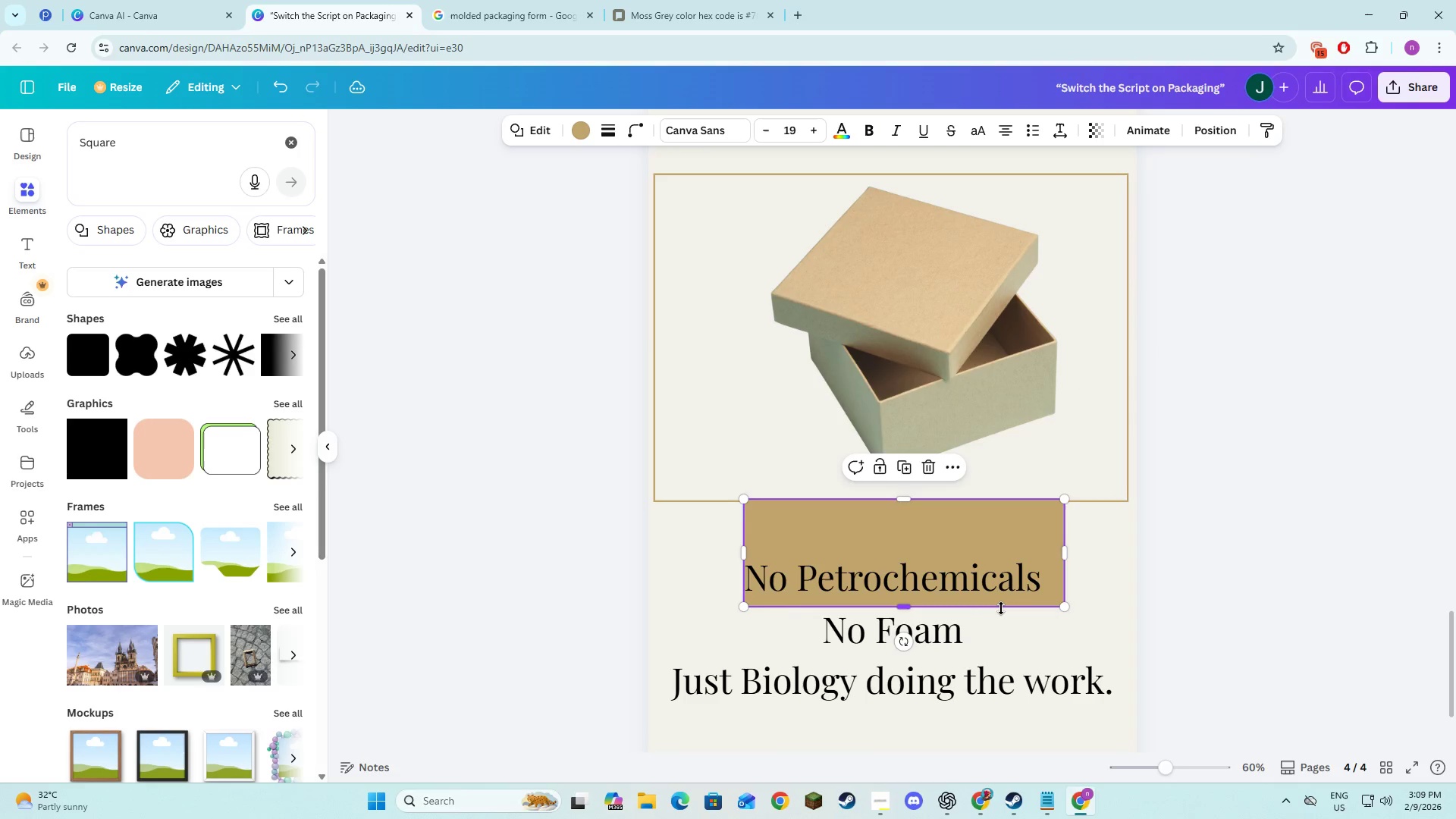 
key(Control+Z)
 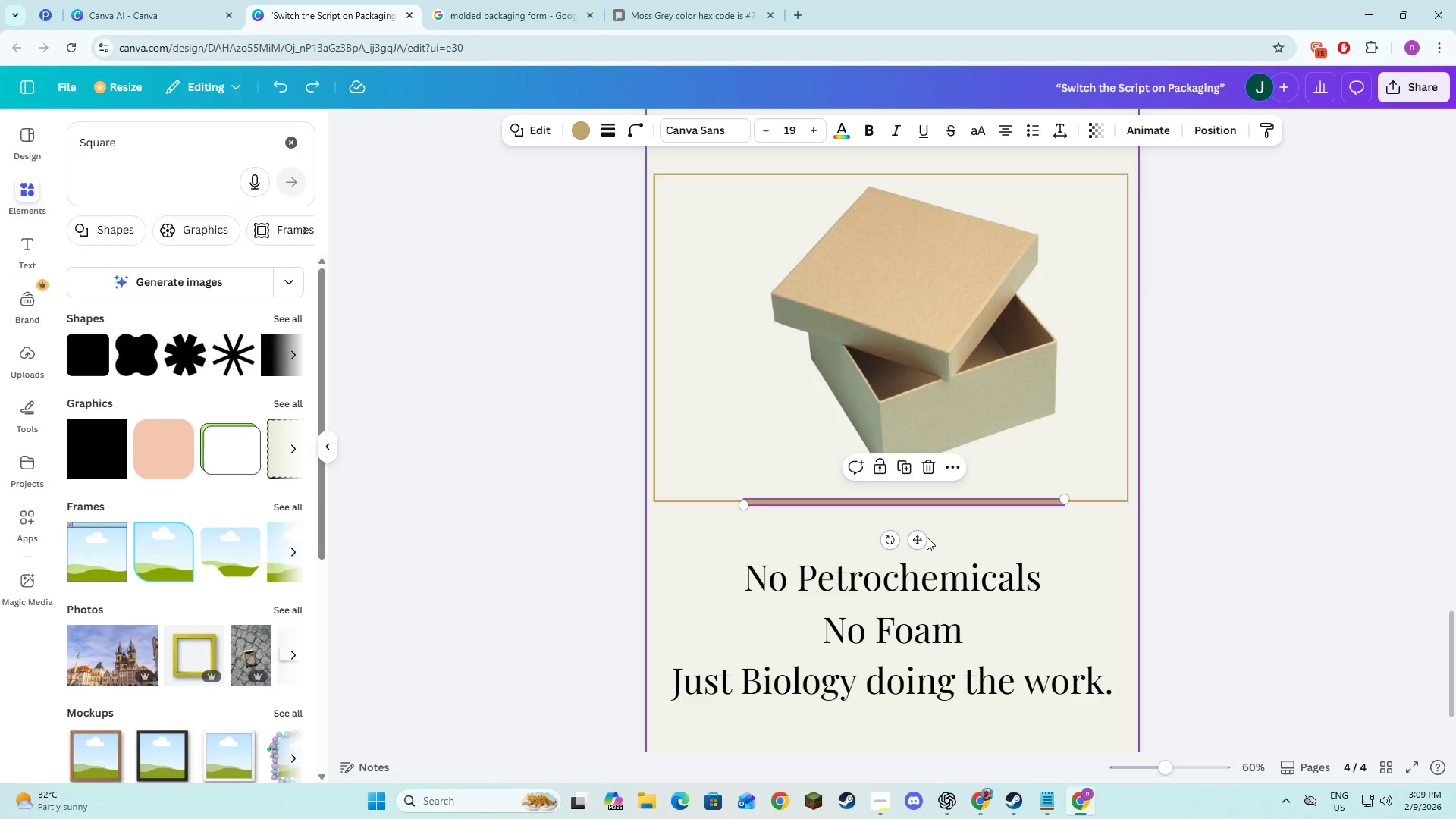 
left_click_drag(start_coordinate=[917, 541], to_coordinate=[910, 639])
 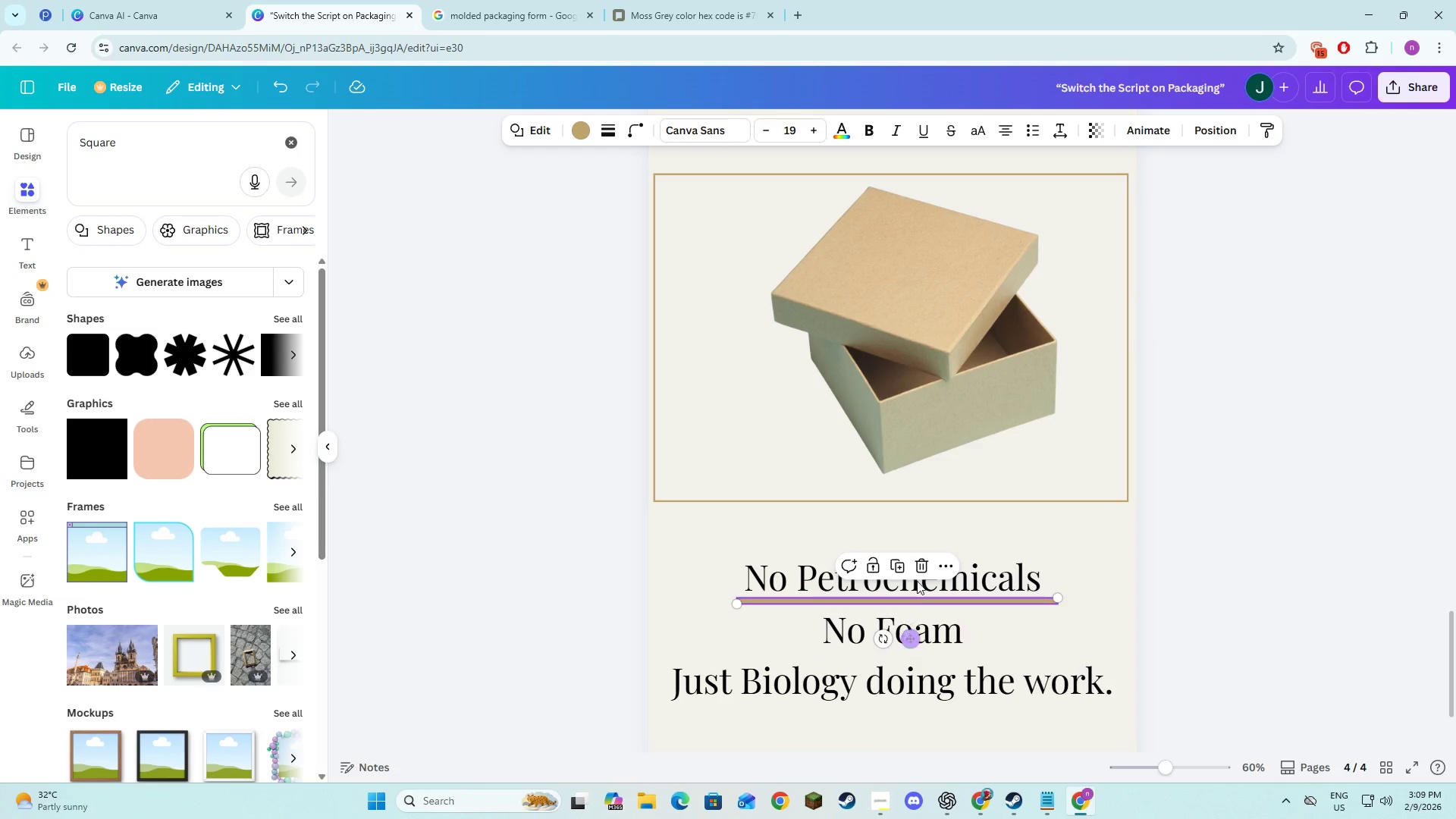 
scroll: coordinate [919, 574], scroll_direction: down, amount: 4.0
 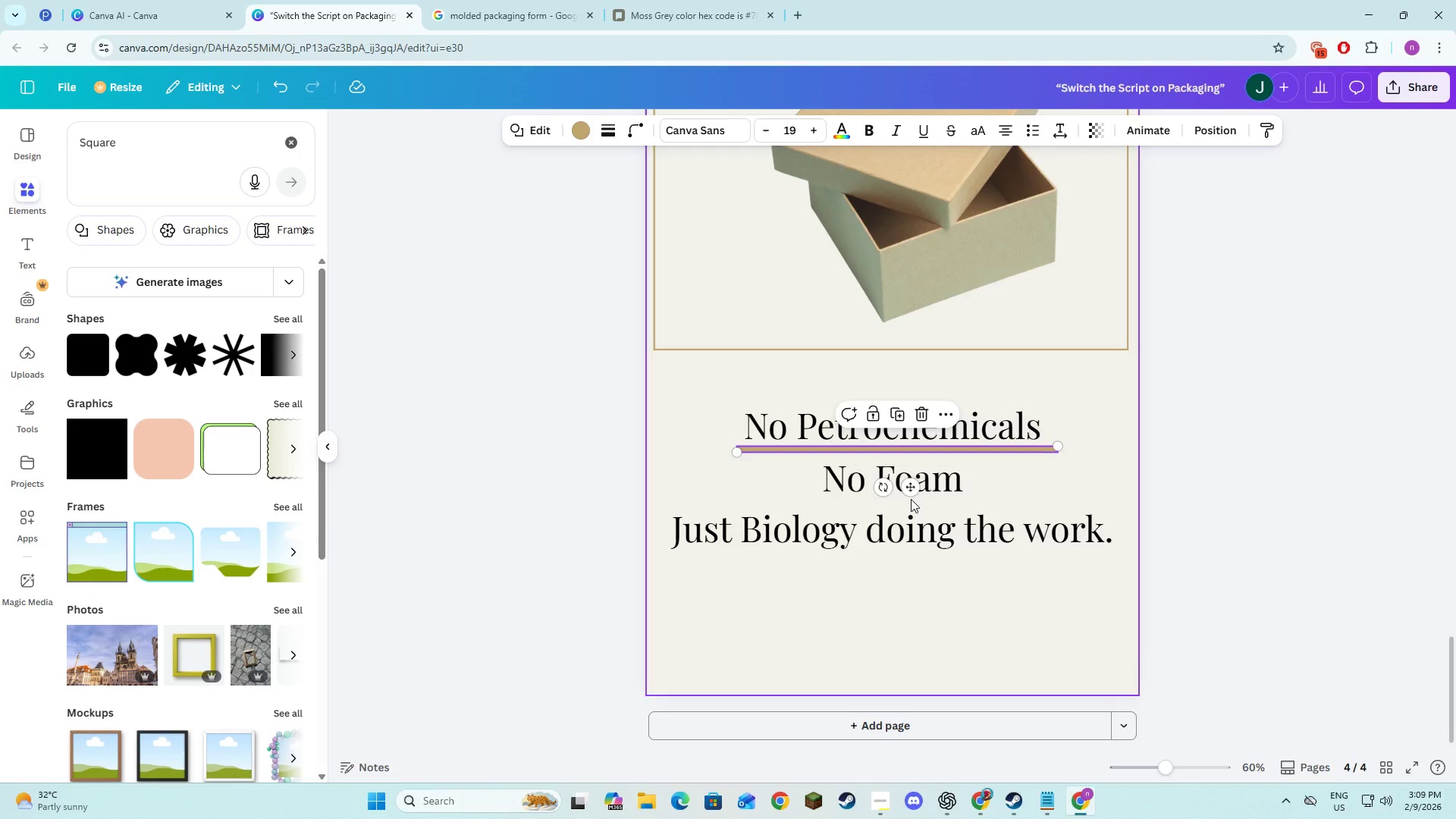 
left_click_drag(start_coordinate=[910, 482], to_coordinate=[905, 596])
 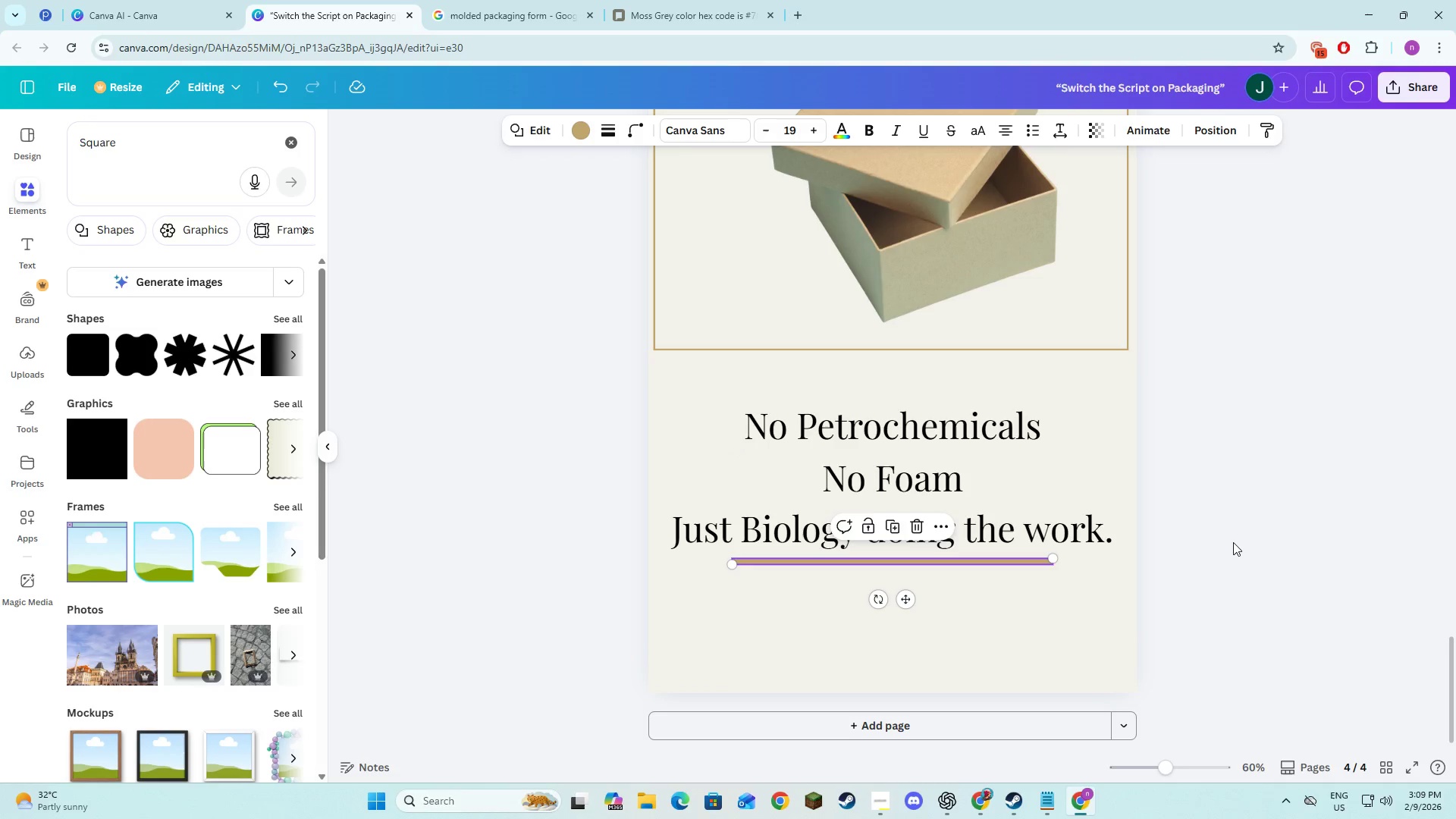 
left_click([1233, 542])
 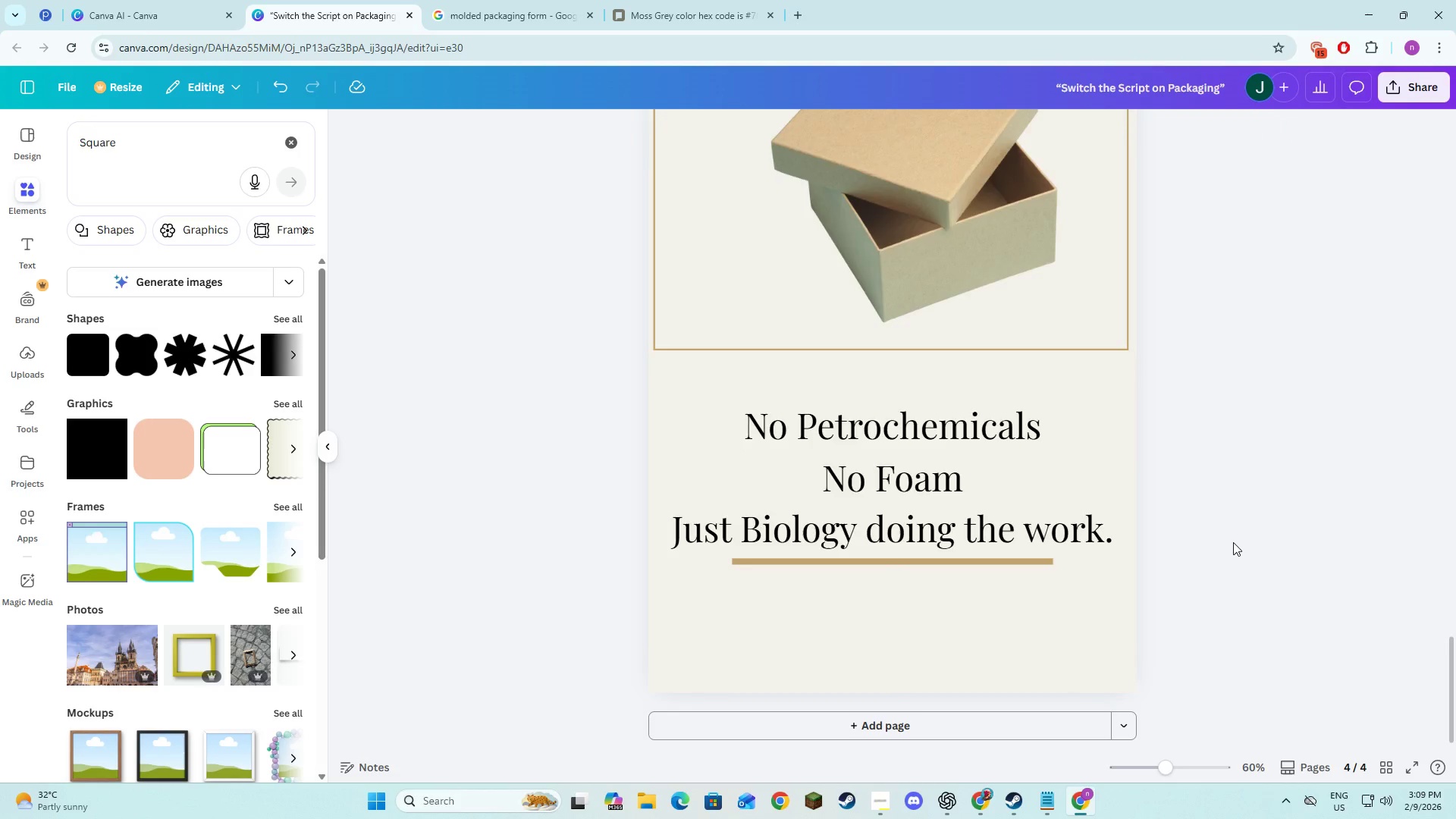 
scroll: coordinate [1233, 542], scroll_direction: up, amount: 6.0
 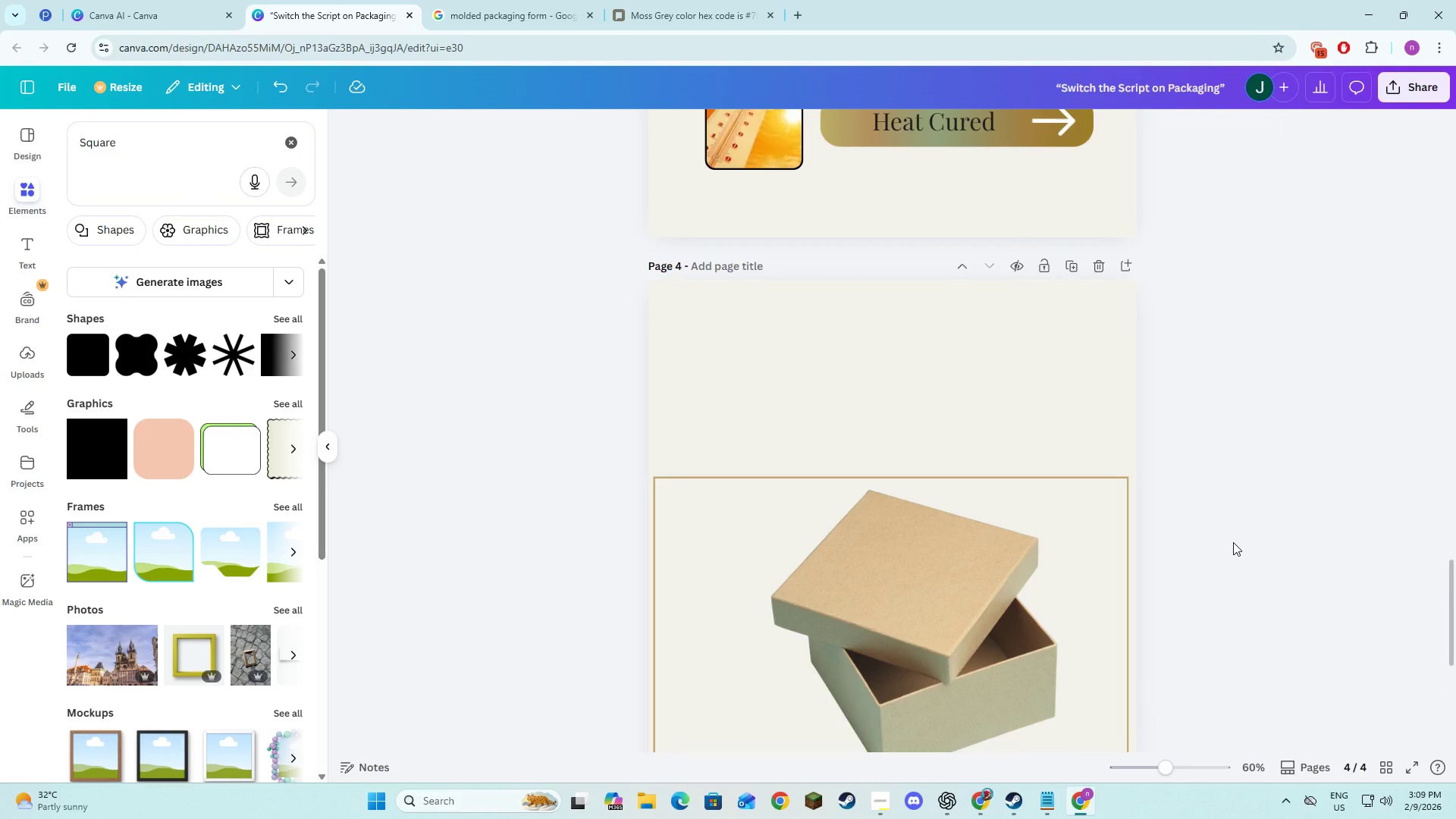 
scroll: coordinate [1233, 542], scroll_direction: down, amount: 4.0
 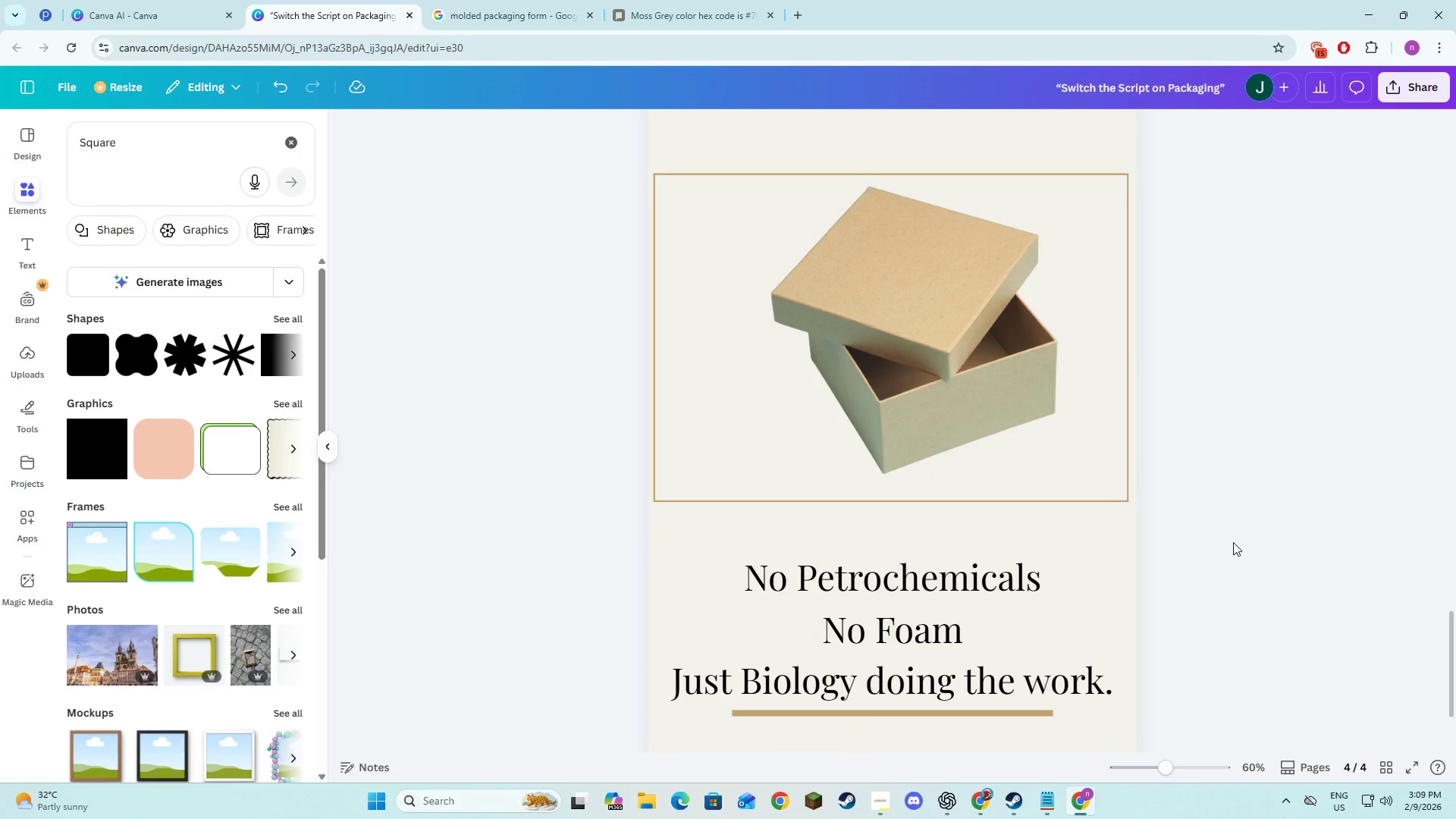 
scroll: coordinate [1233, 542], scroll_direction: up, amount: 2.0
 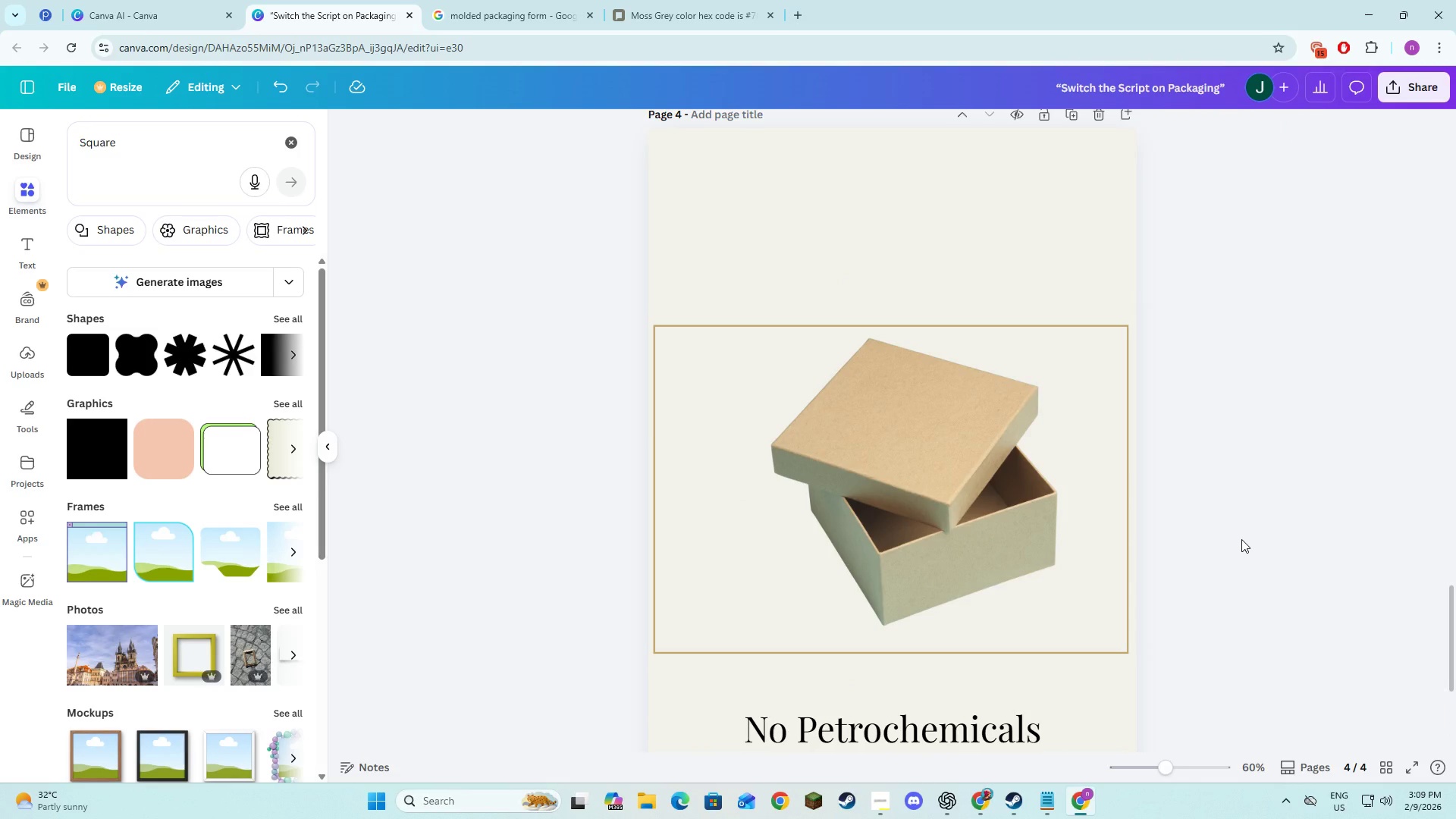 
scroll: coordinate [1241, 539], scroll_direction: down, amount: 3.0
 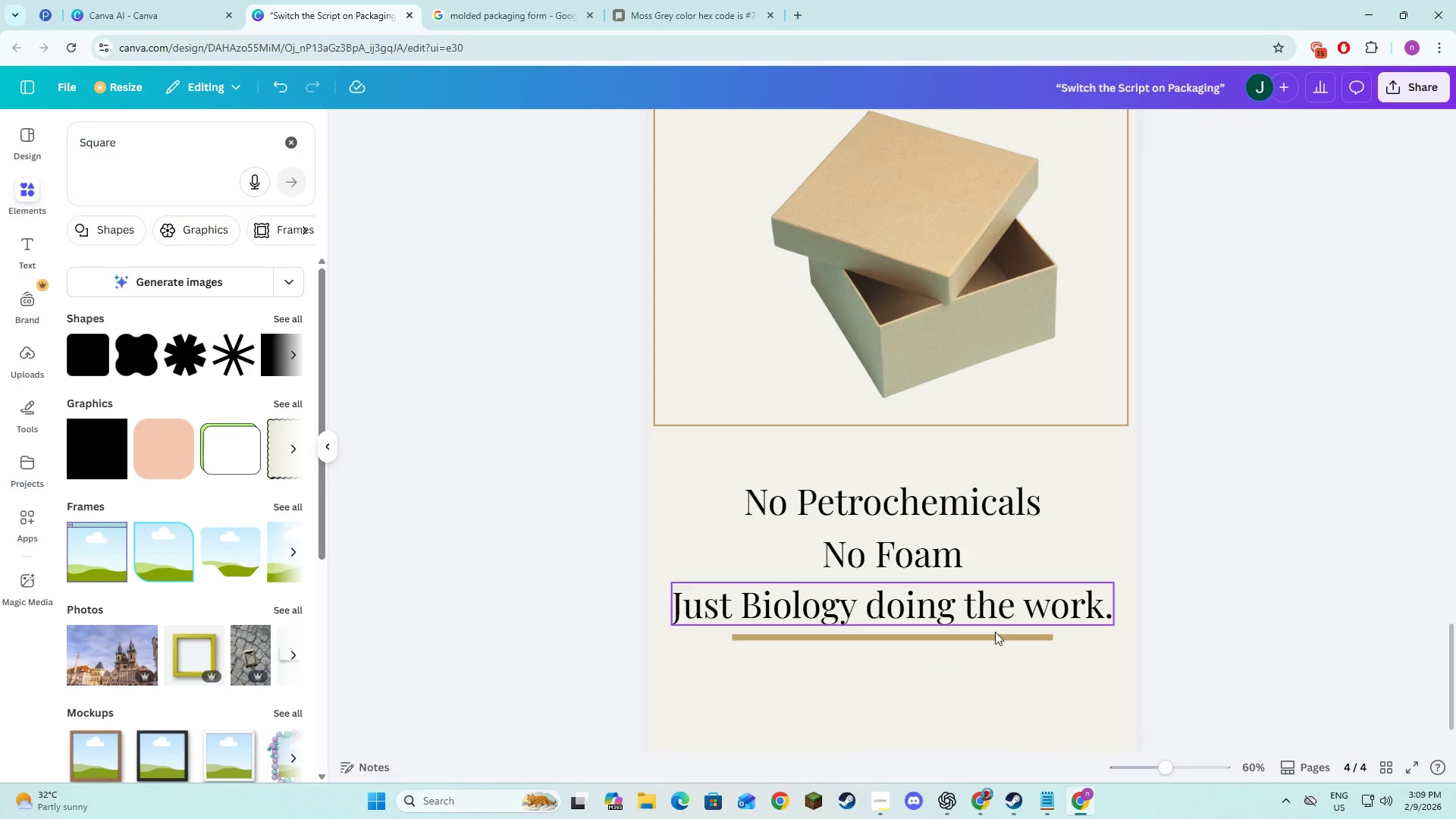 
left_click([992, 636])
 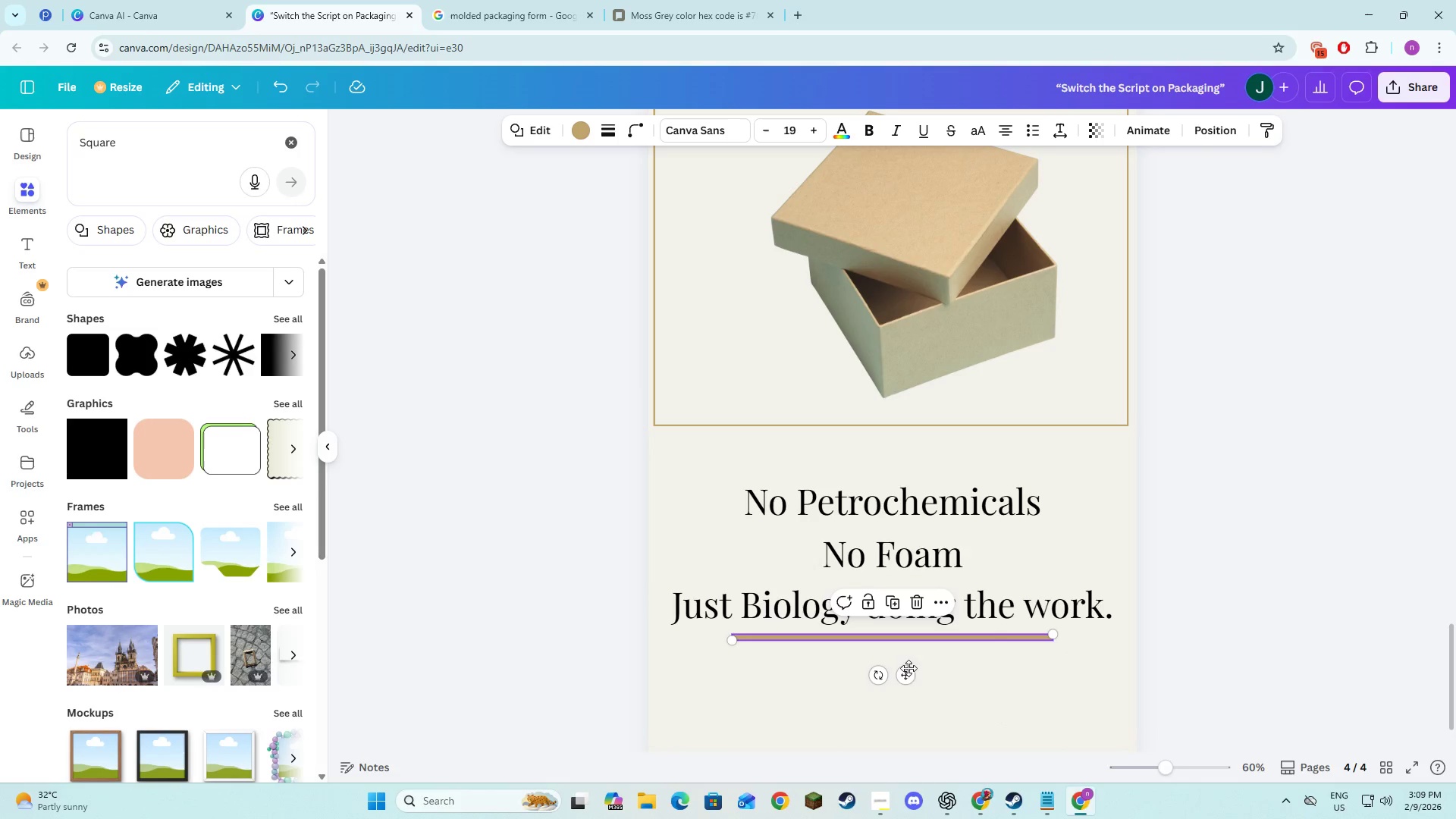 
left_click_drag(start_coordinate=[906, 671], to_coordinate=[906, 679])
 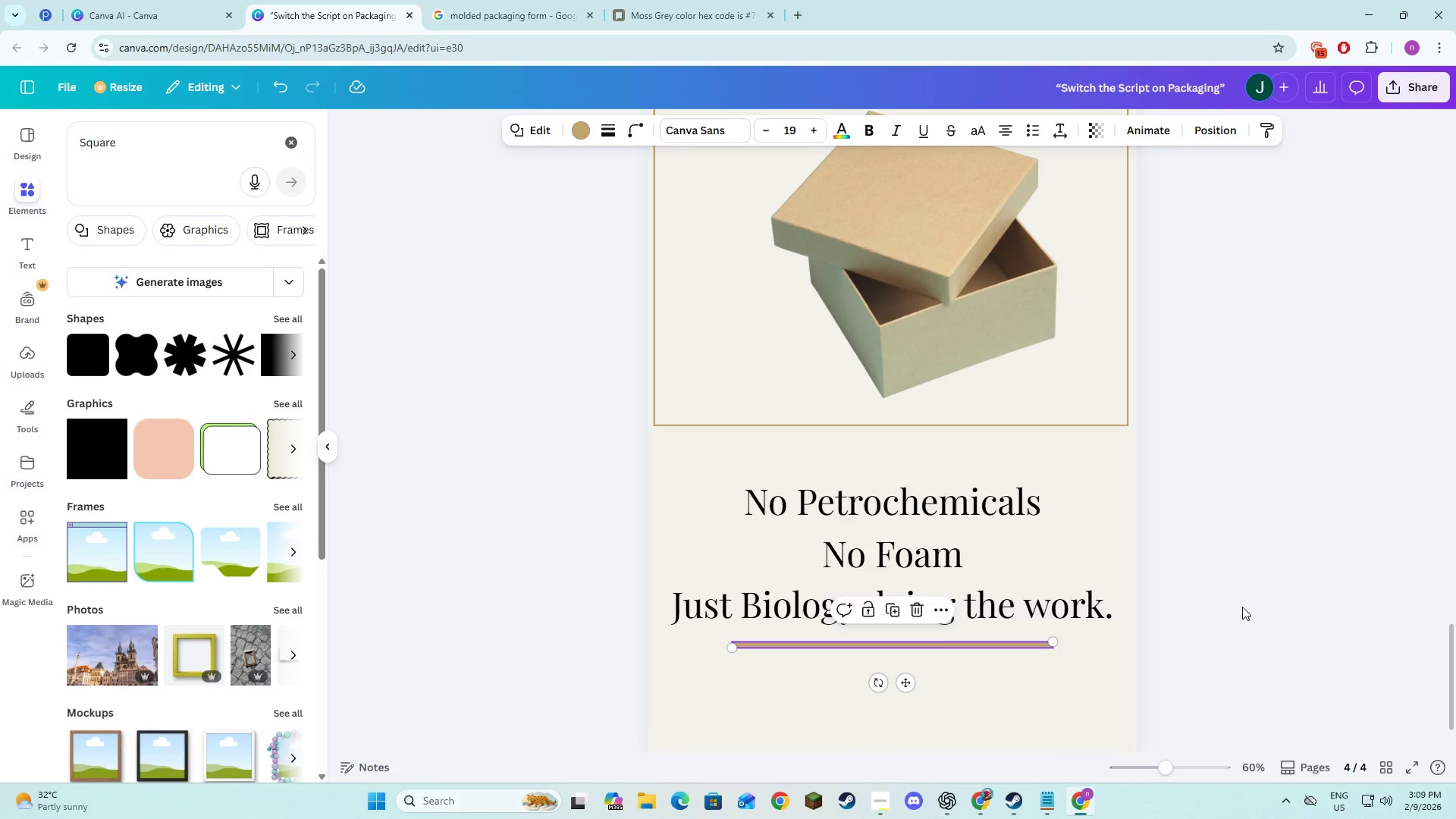 
left_click([1242, 607])
 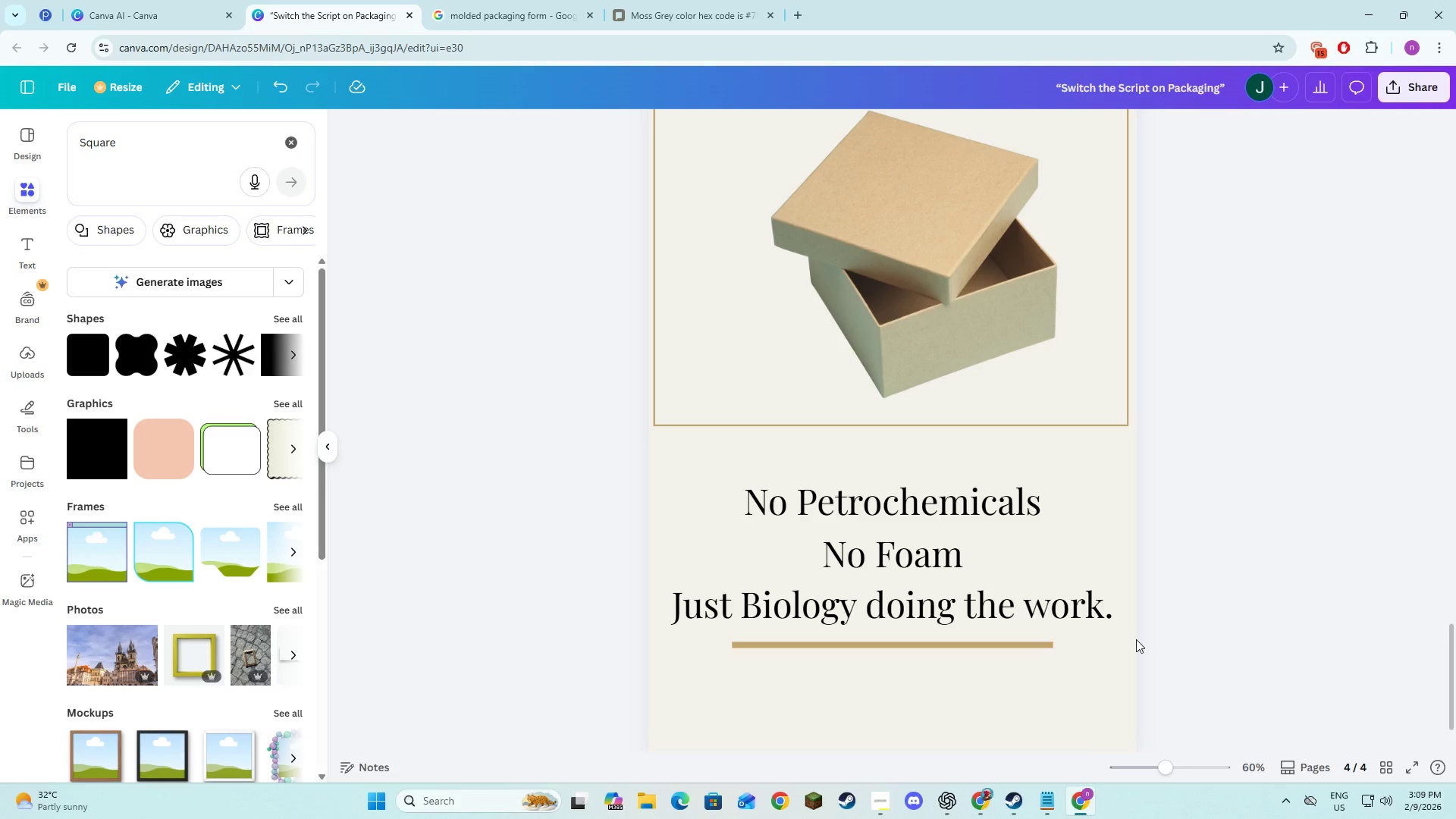 
left_click([1294, 589])
 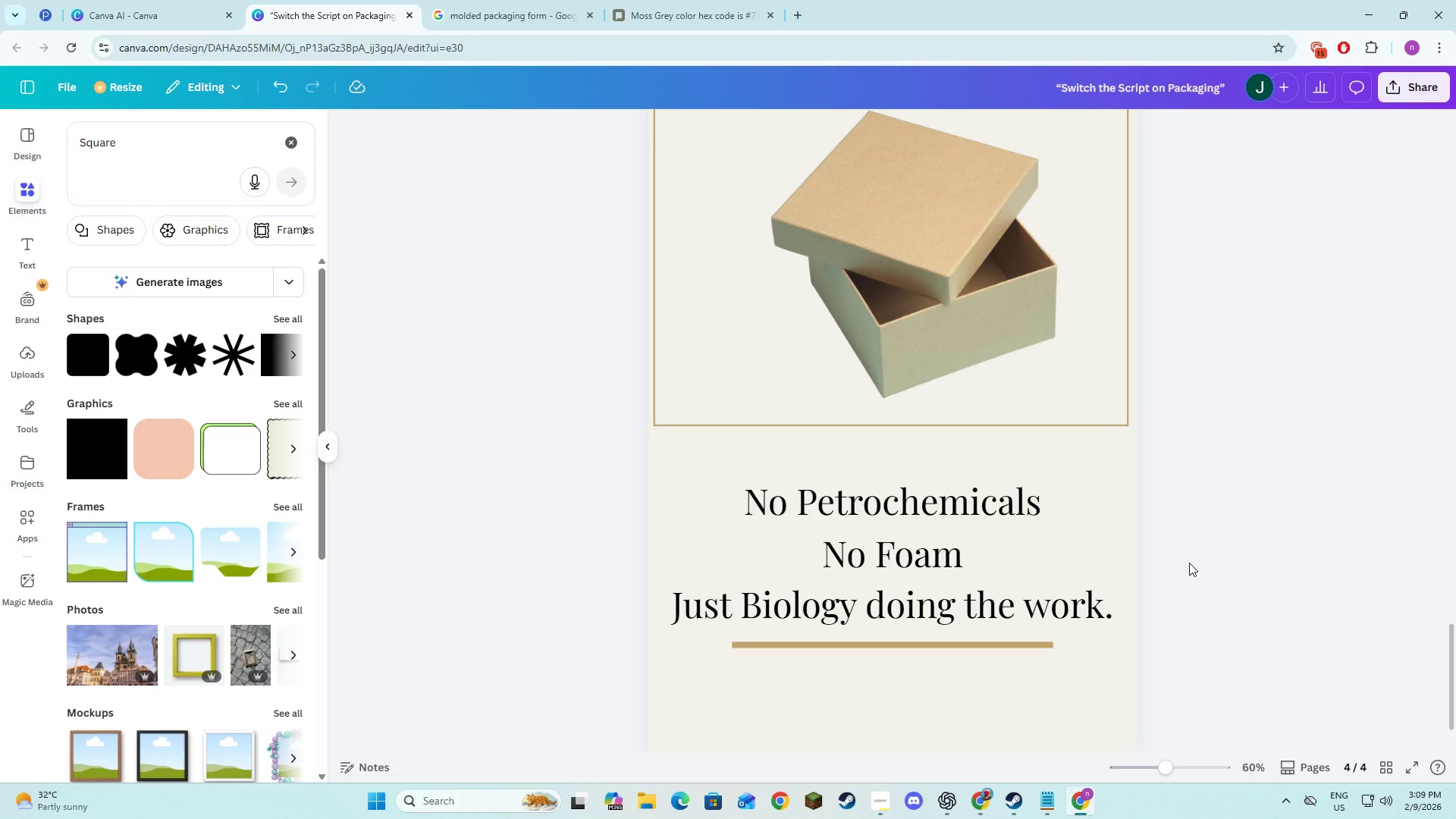 
key(Alt+AltLeft)
 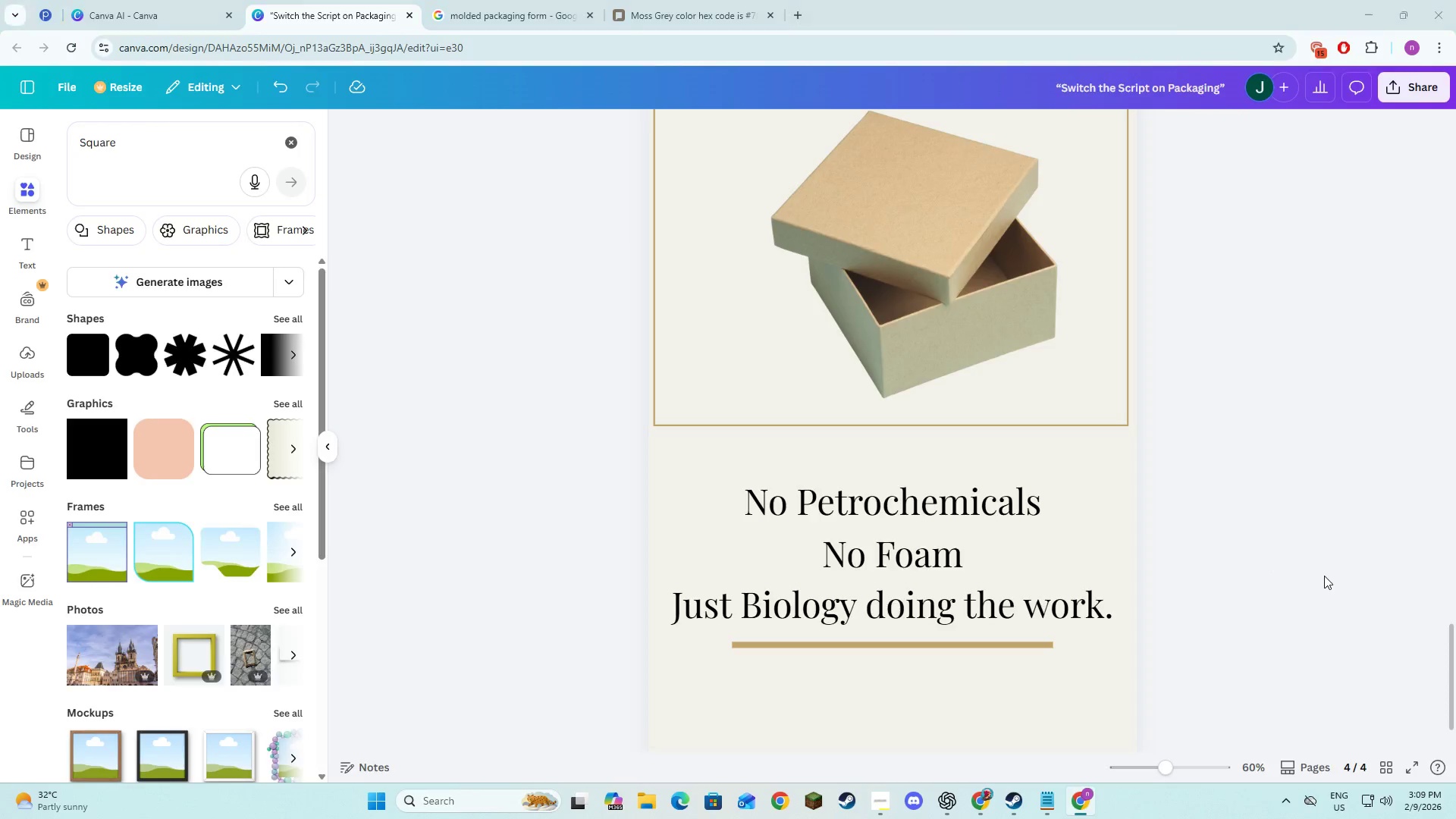 
key(Alt+Tab)
 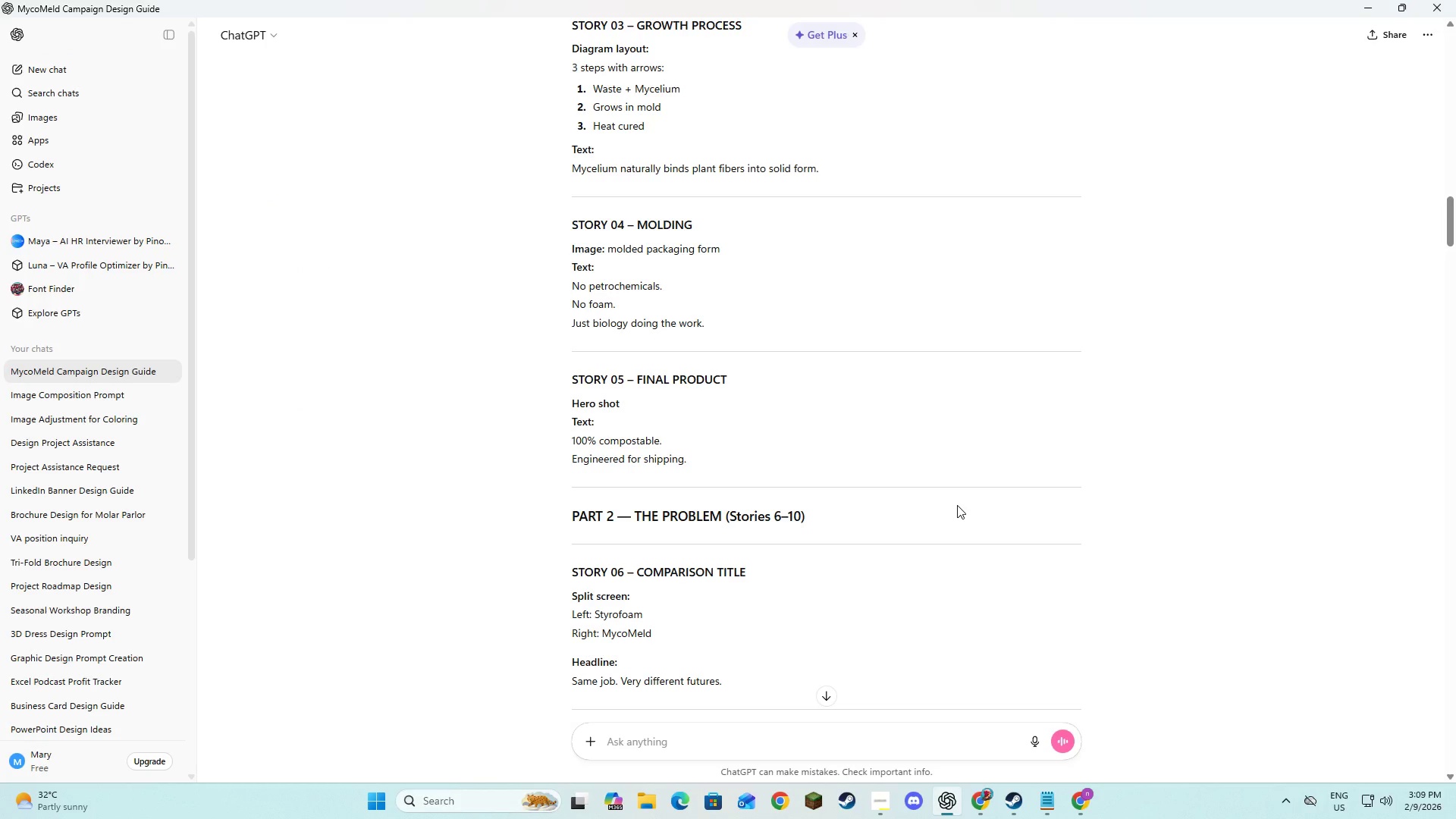 
scroll: coordinate [996, 496], scroll_direction: down, amount: 20.0
 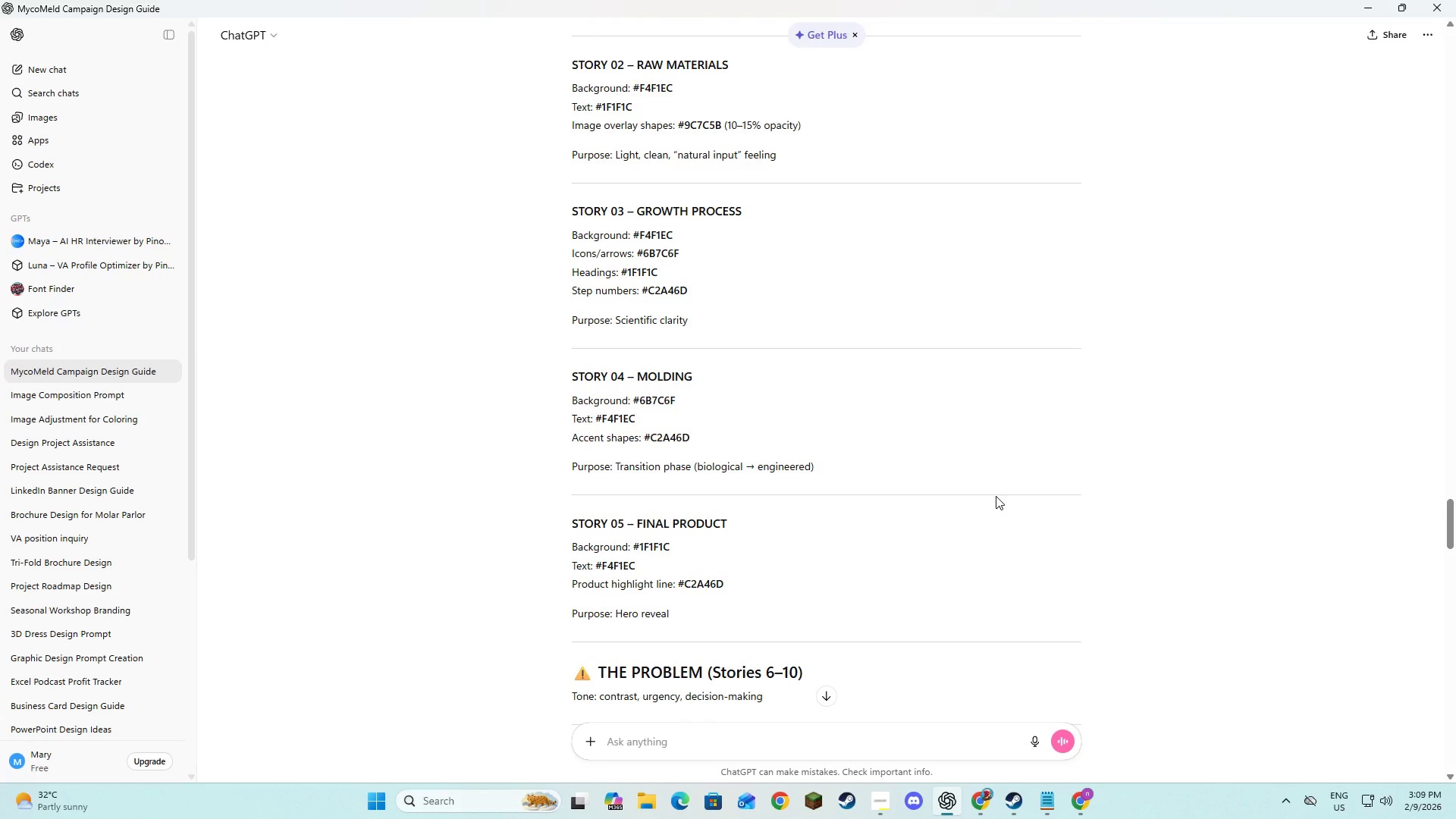 
key(Alt+AltLeft)
 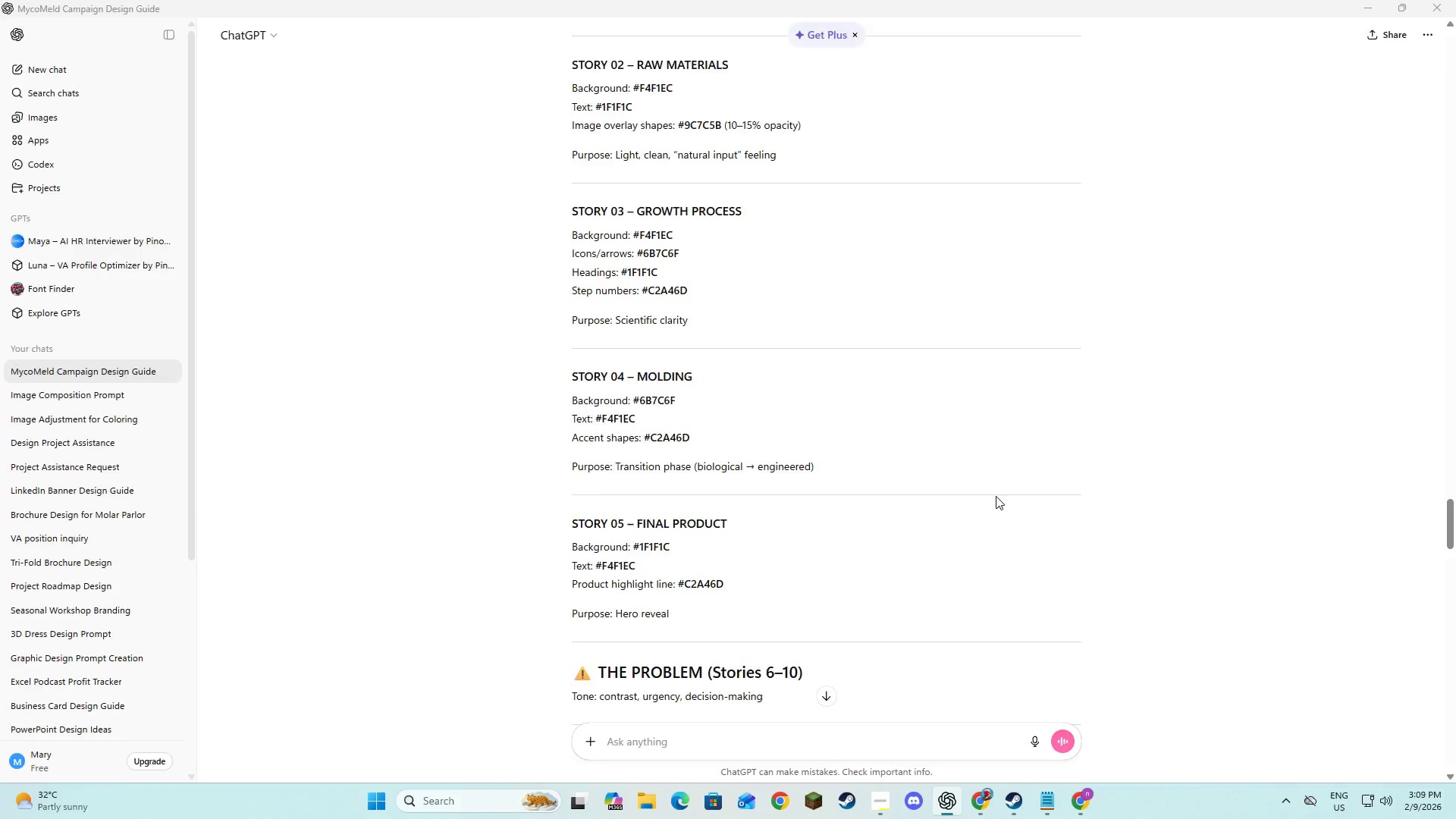 
key(Alt+Tab)
 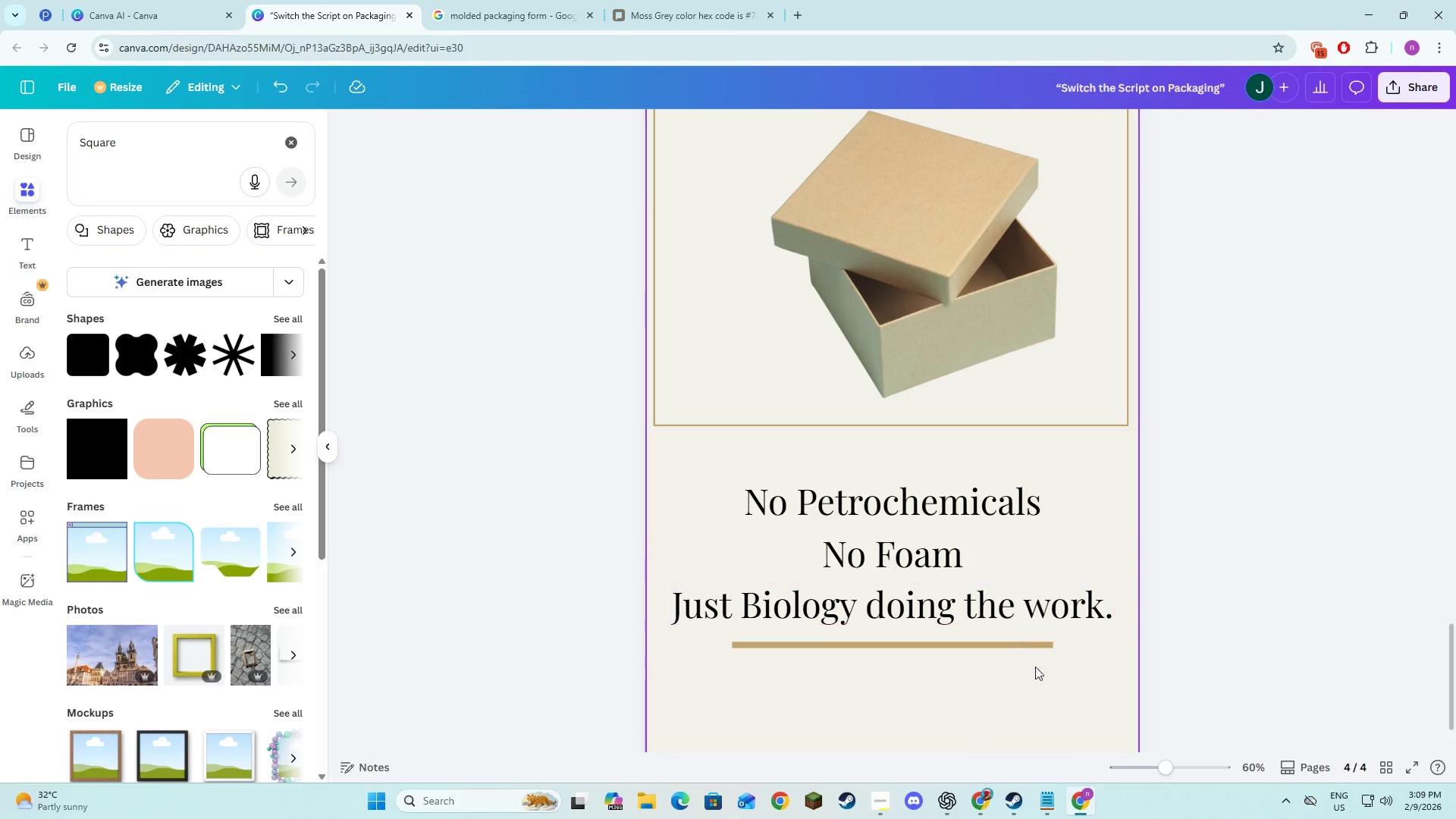 
left_click([1039, 676])
 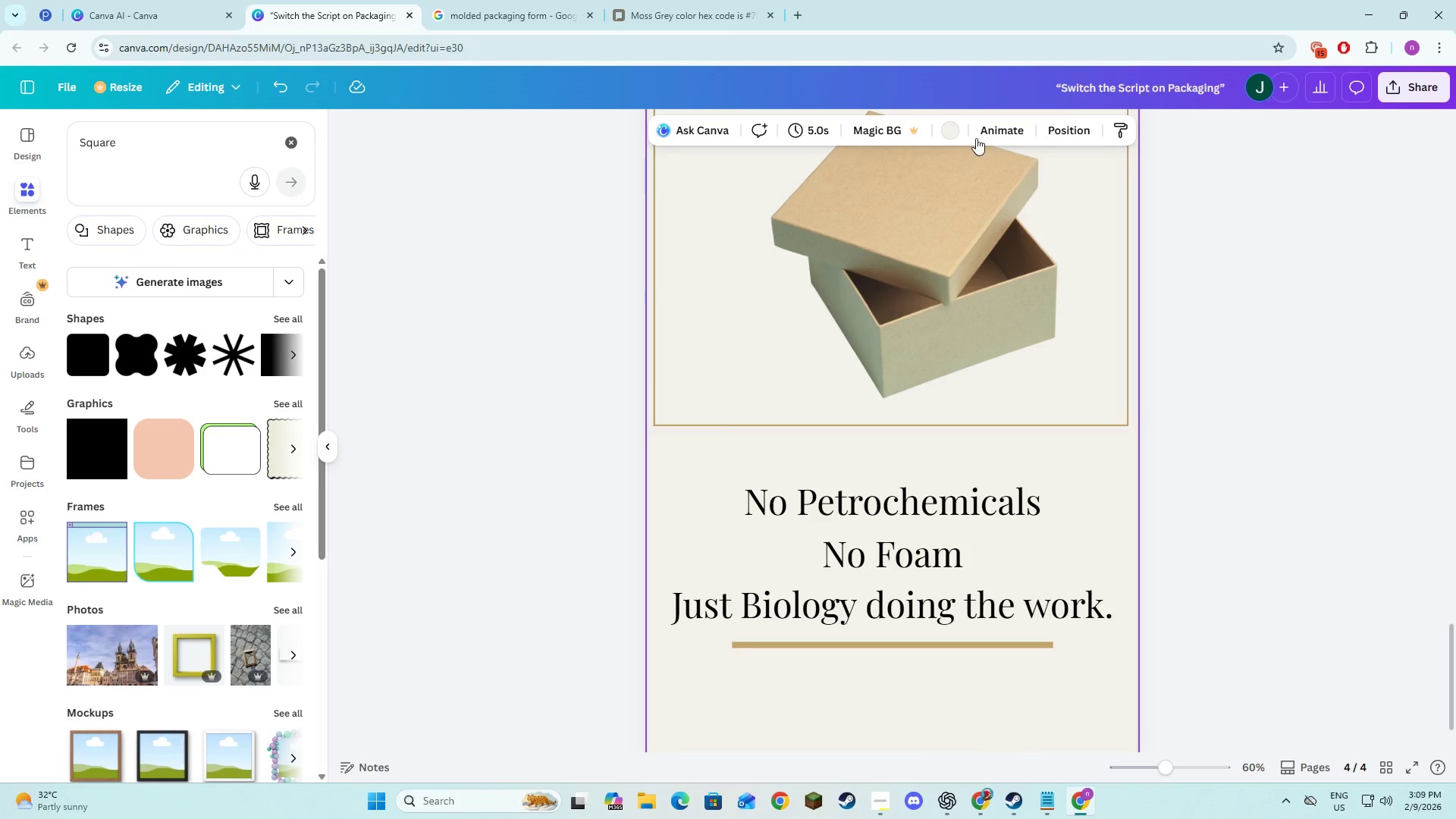 
left_click([955, 126])
 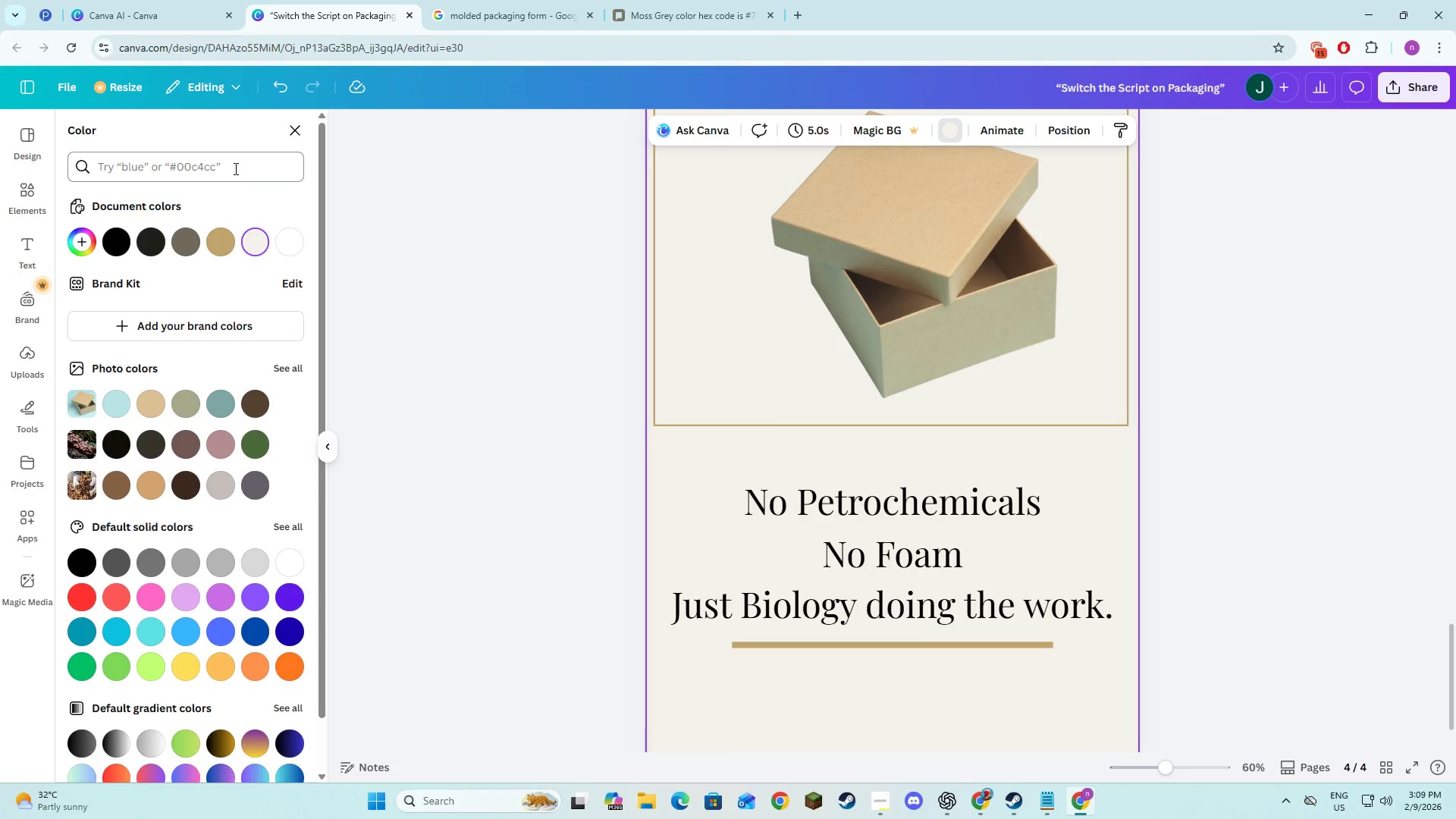 
mouse_move([253, 219])
 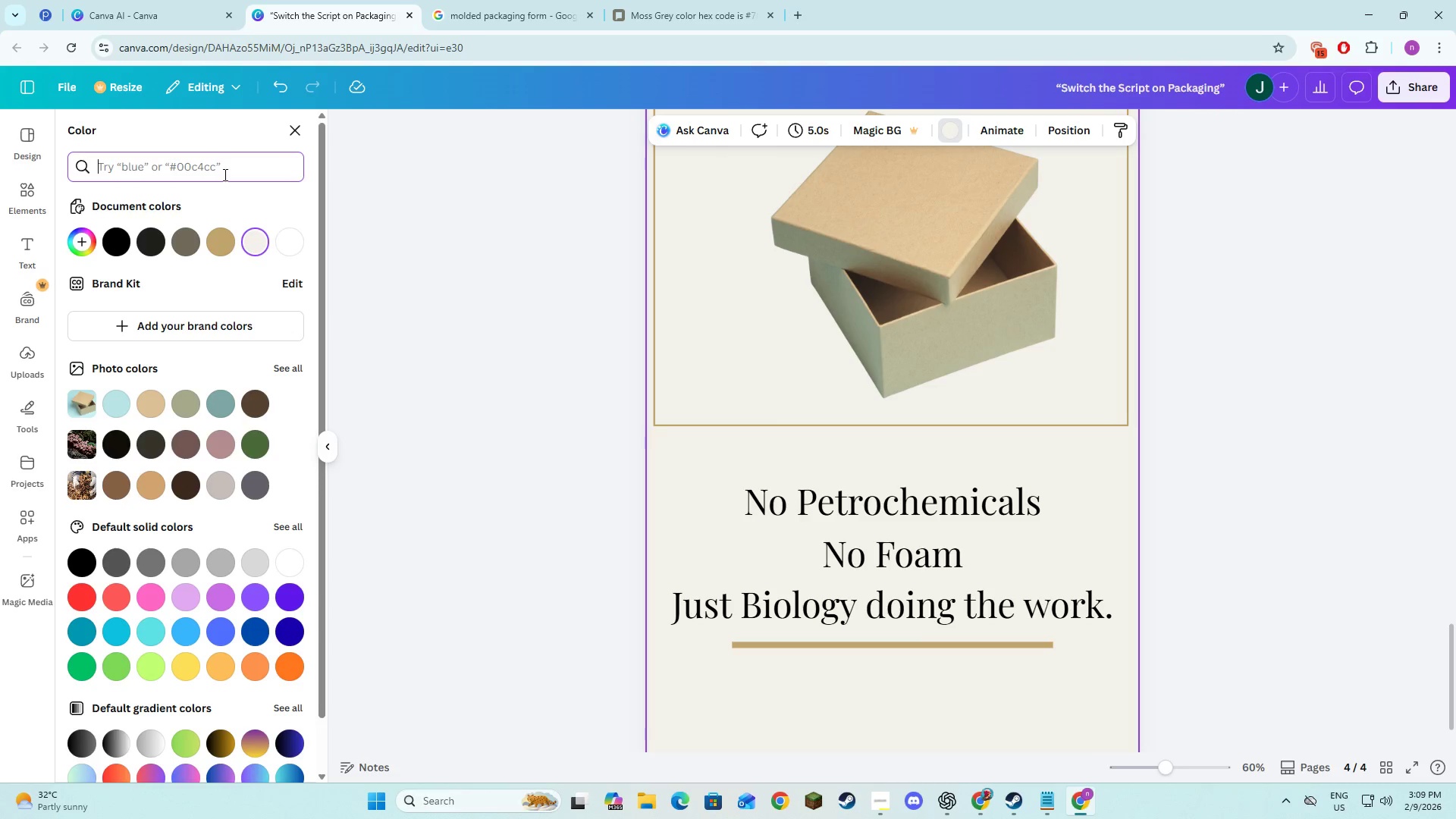 
mouse_move([219, 248])
 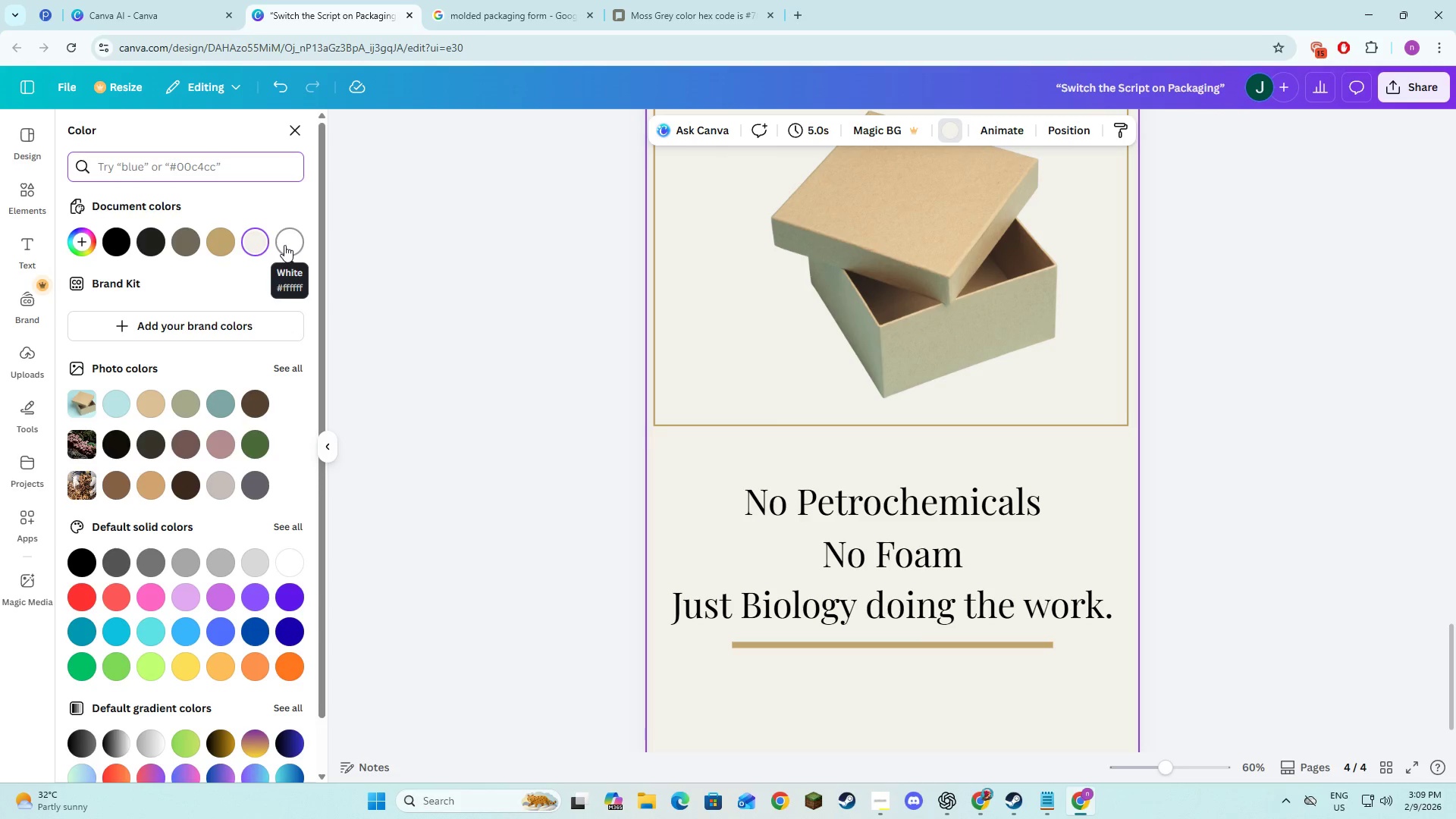 
left_click([212, 247])
 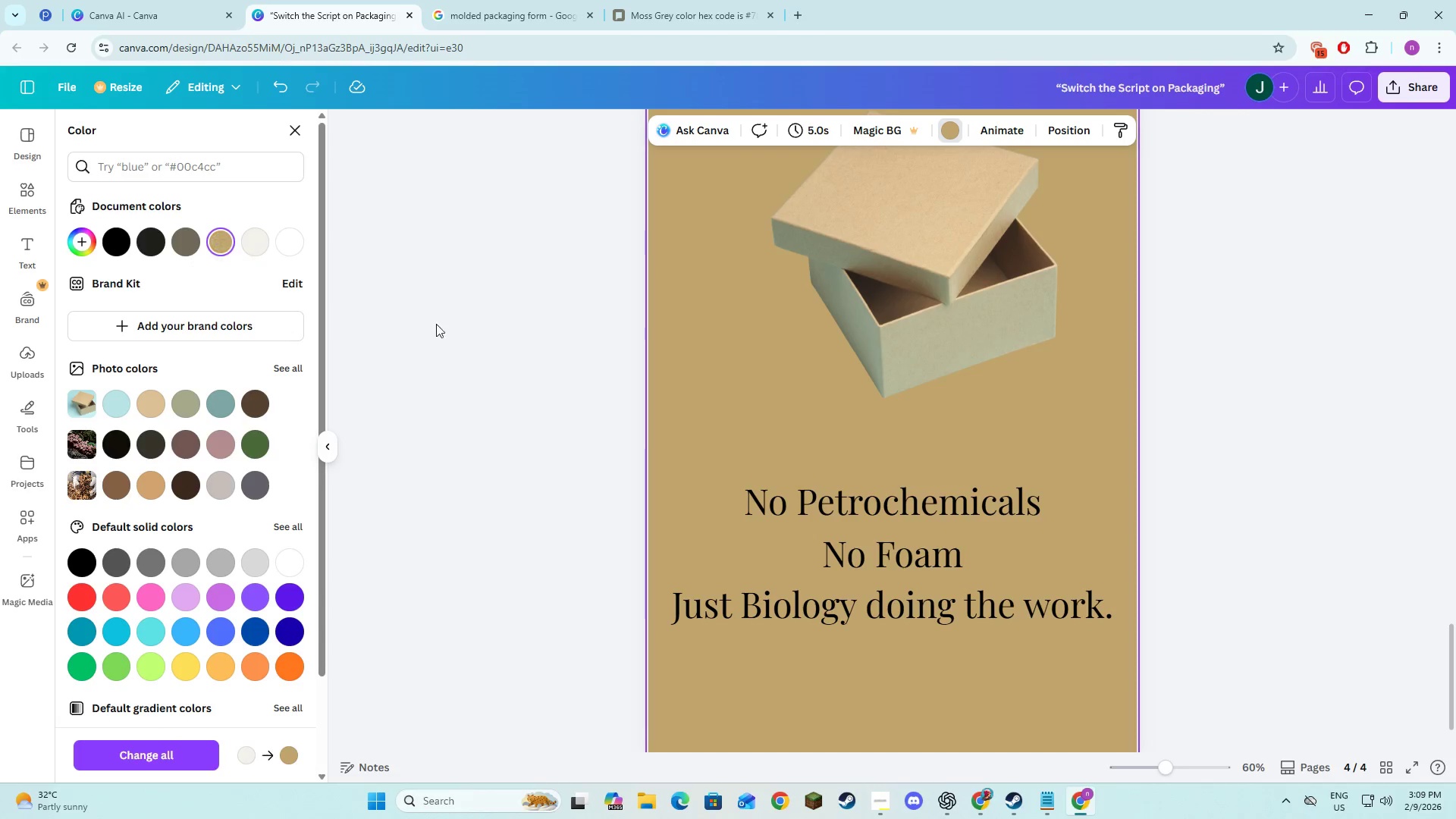 
left_click([399, 331])
 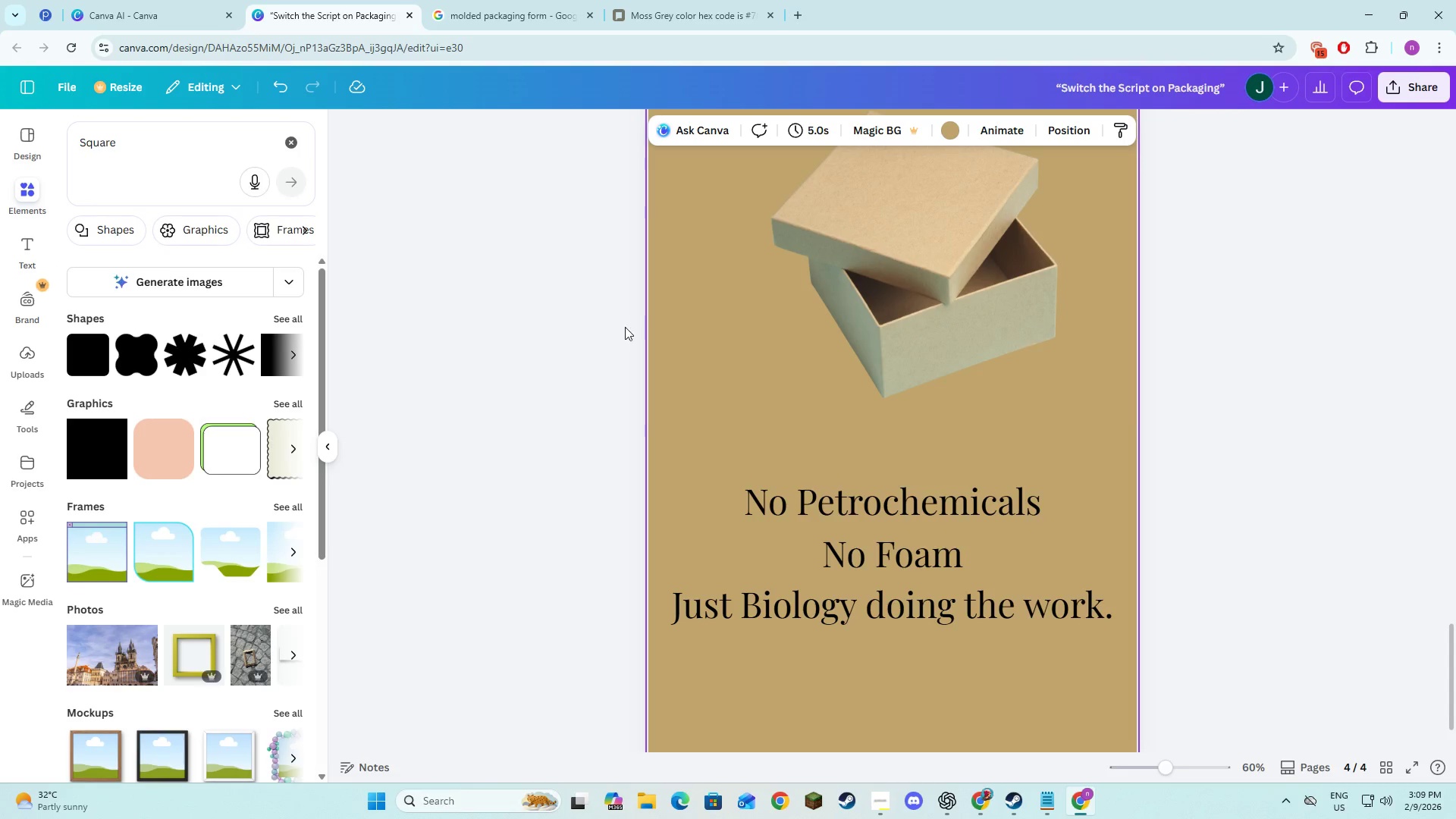 
left_click([695, 340])
 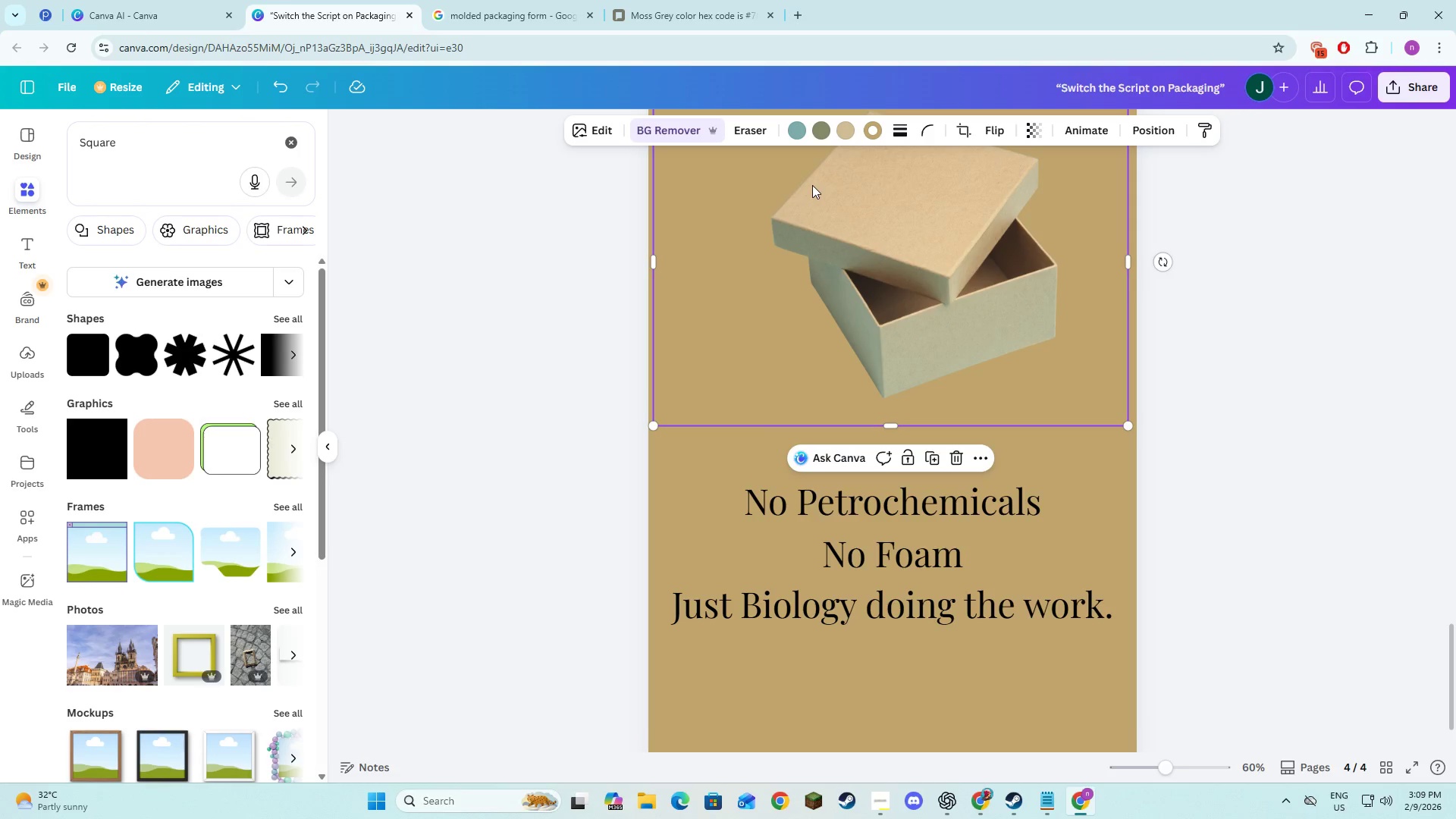 
key(Alt+AltLeft)
 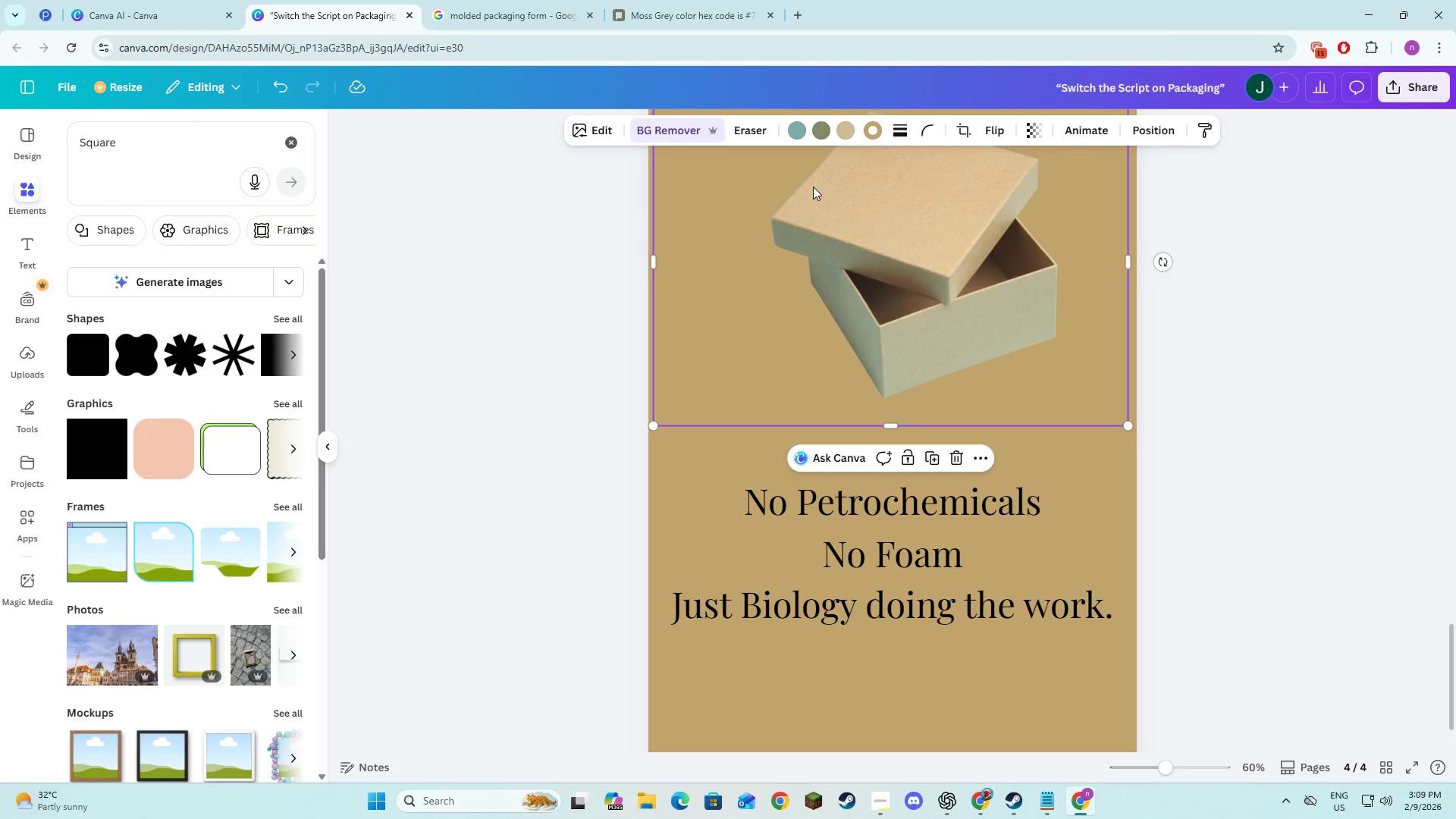 
key(Alt+Tab)
 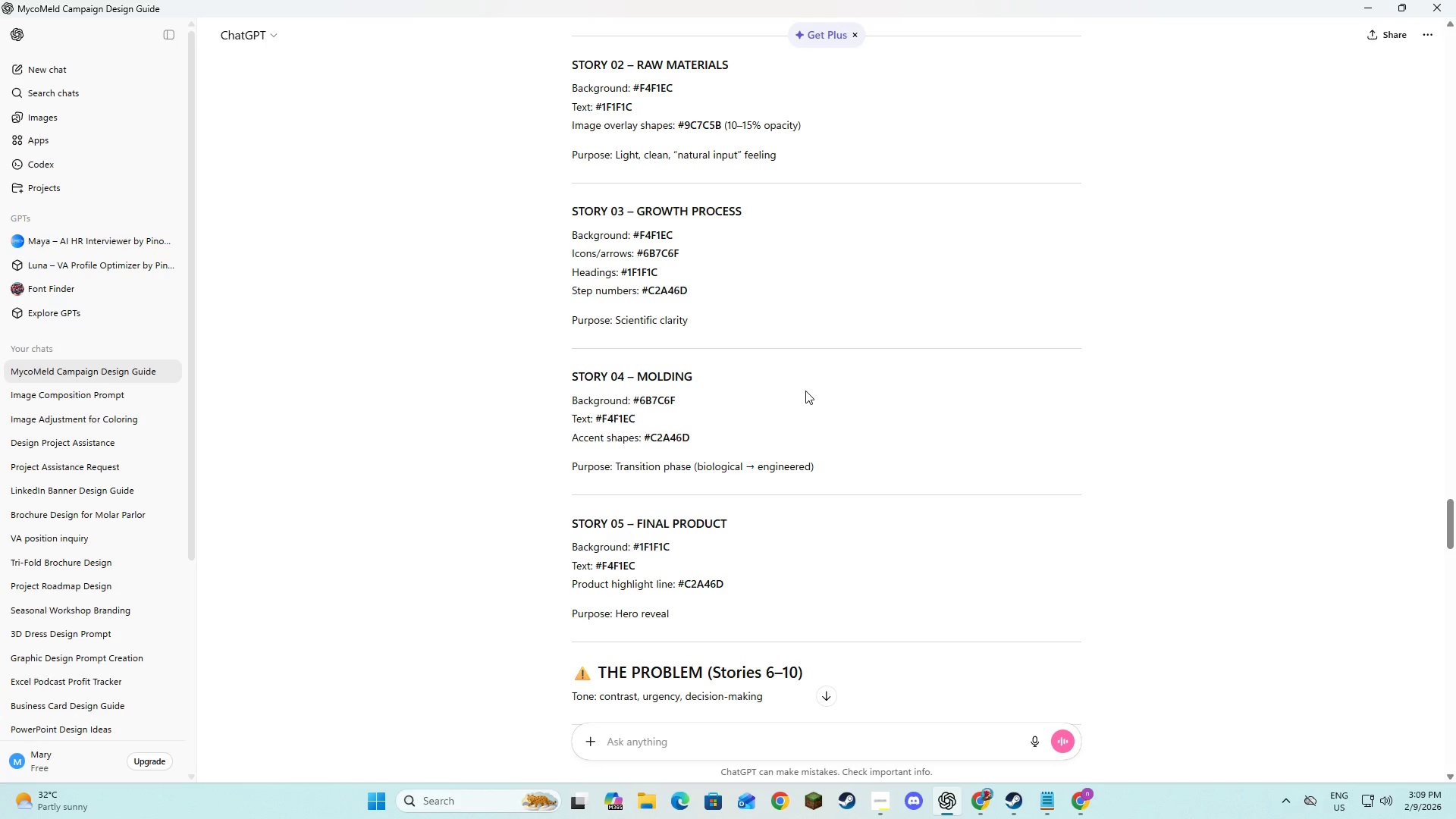 
key(Alt+AltLeft)
 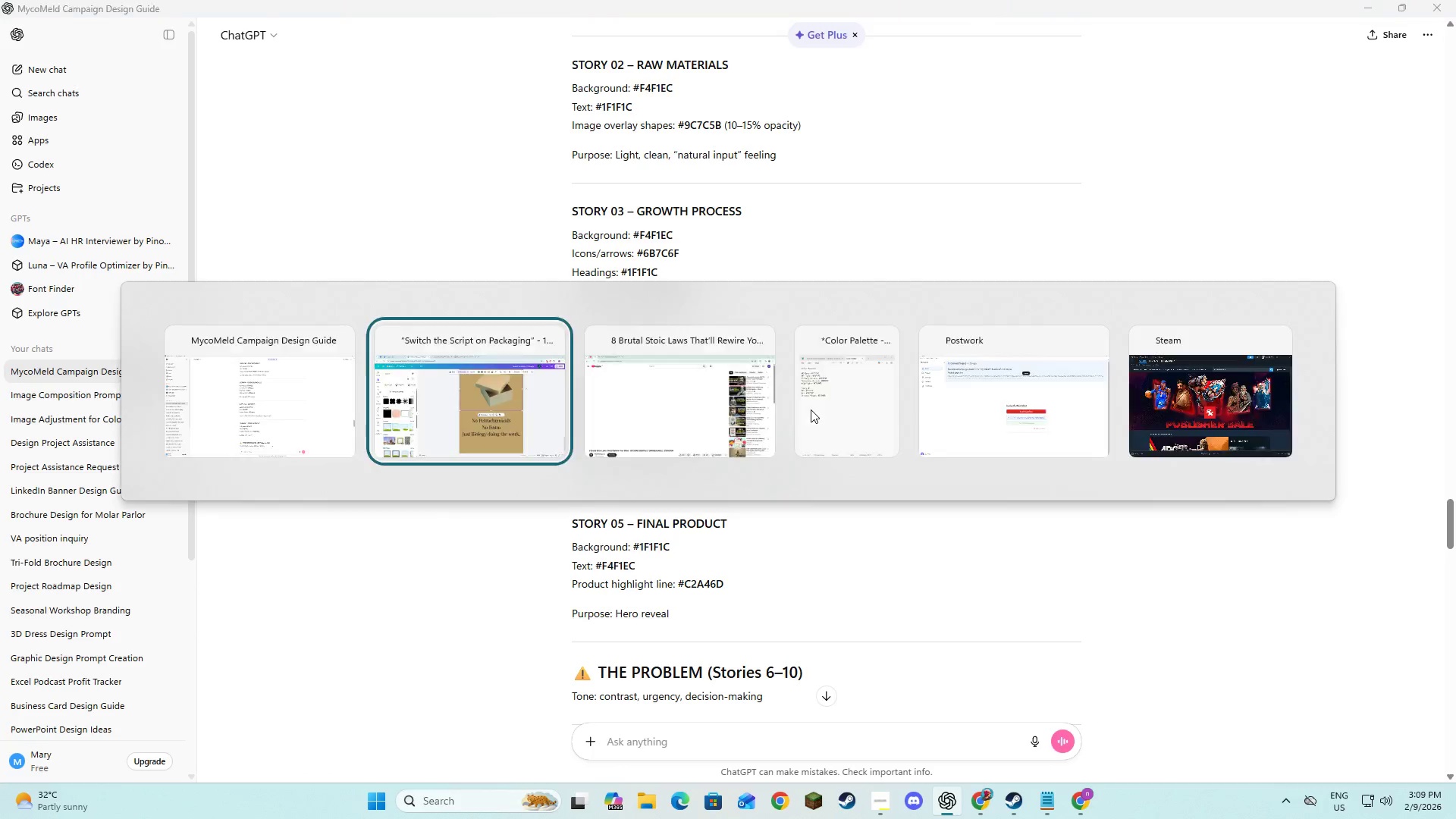 
key(Alt+Tab)
 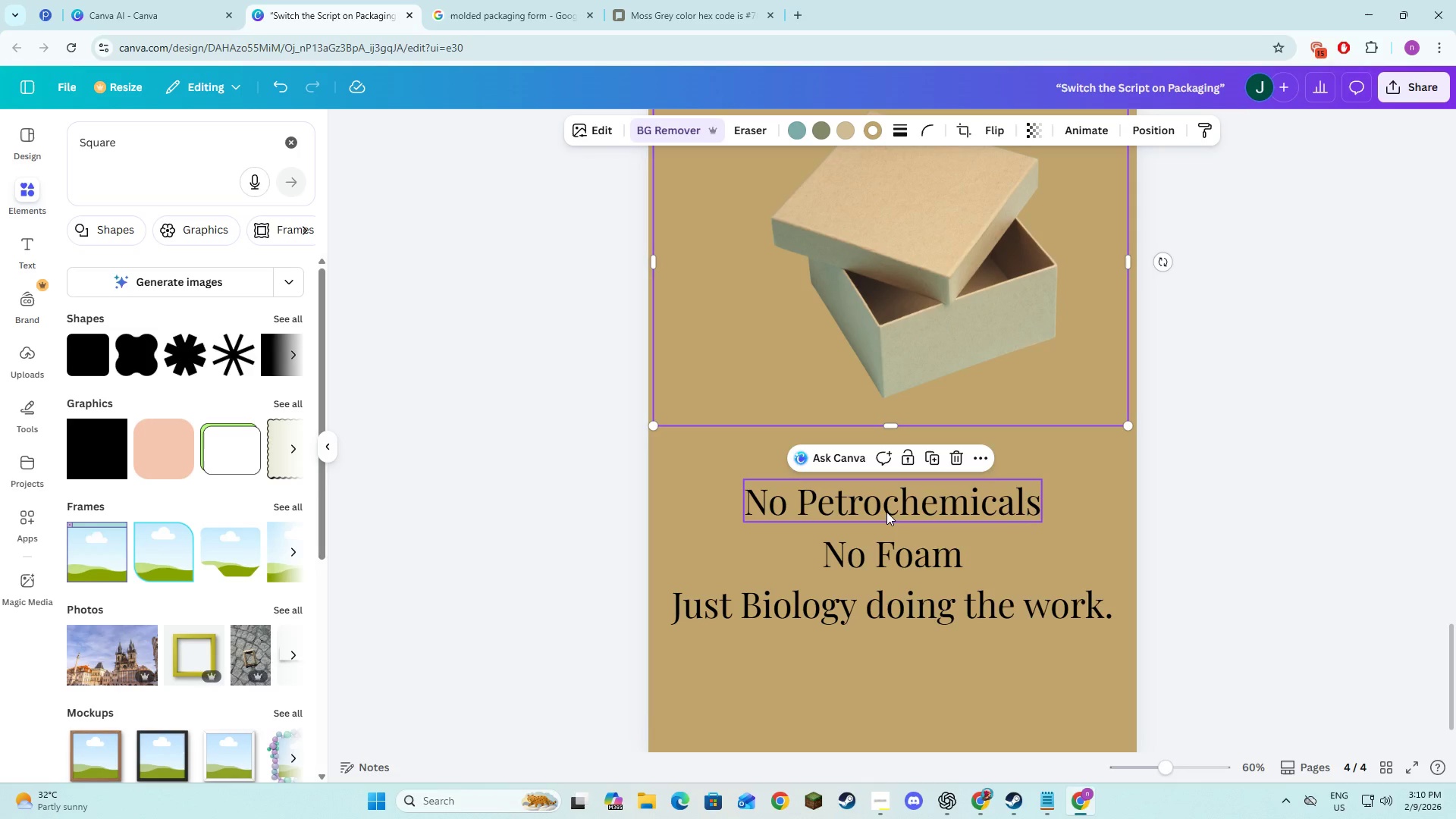 
left_click([886, 513])
 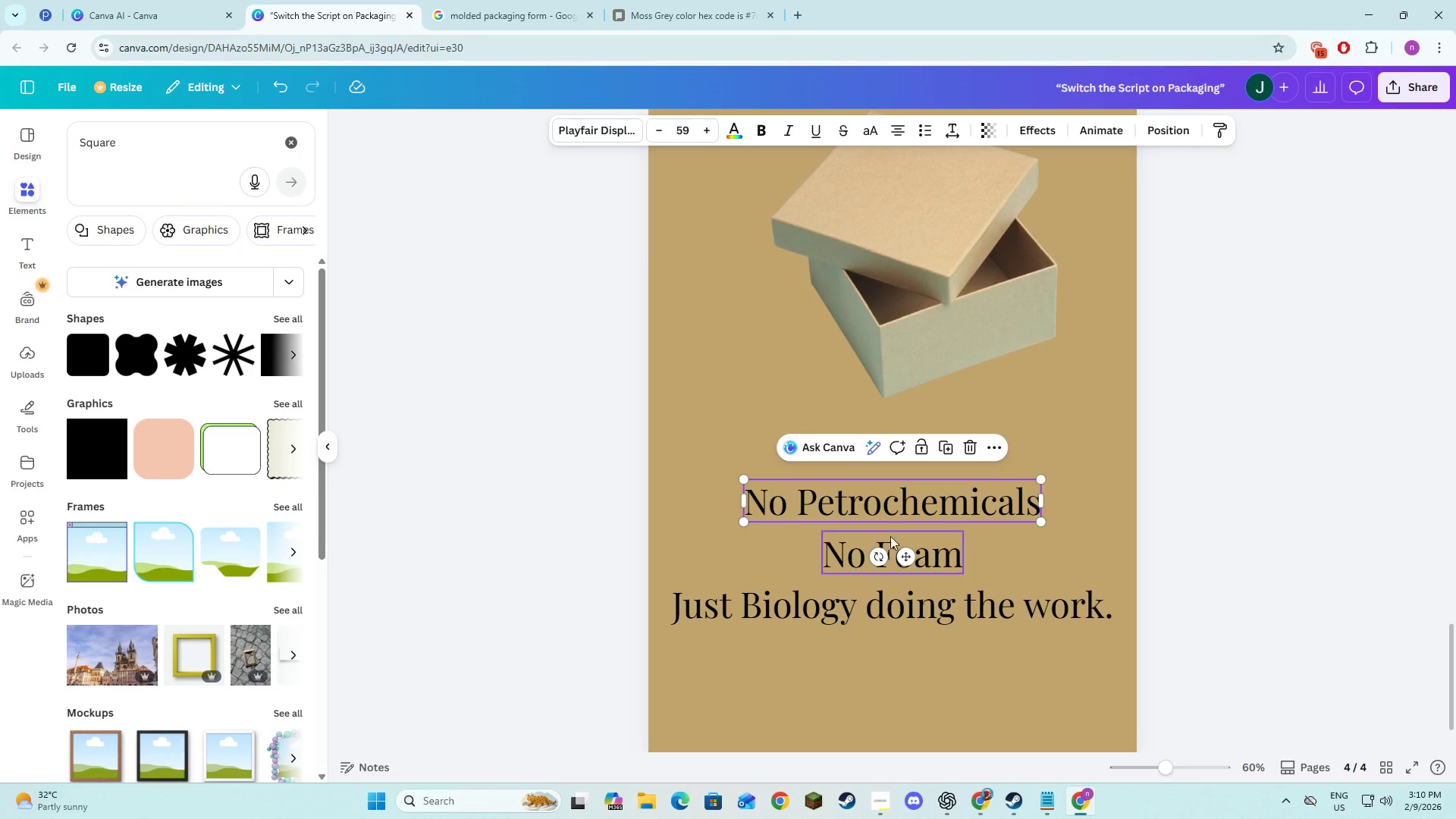 
hold_key(key=ShiftLeft, duration=1.39)
left_click([935, 555])
 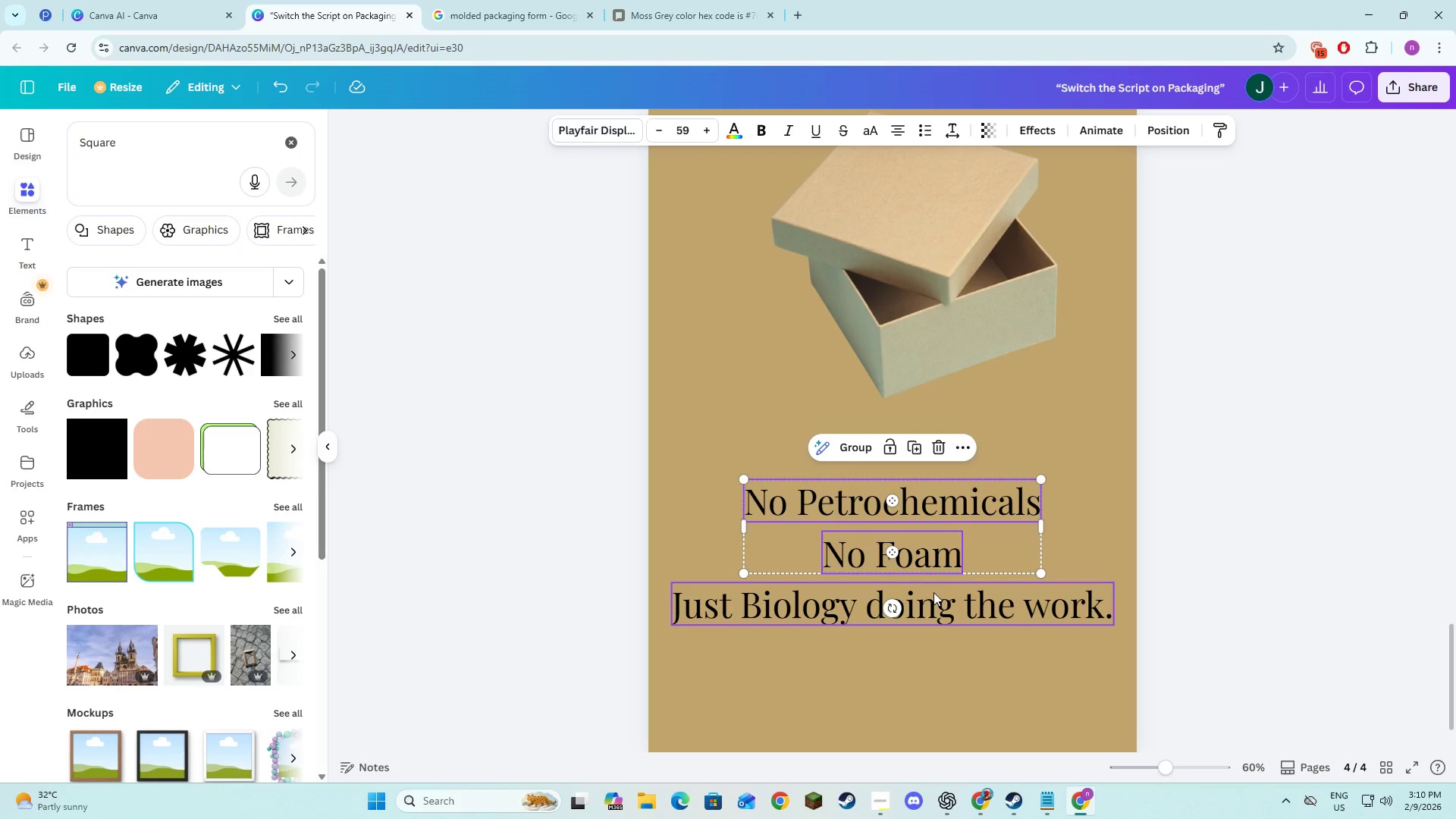 
left_click([934, 603])
 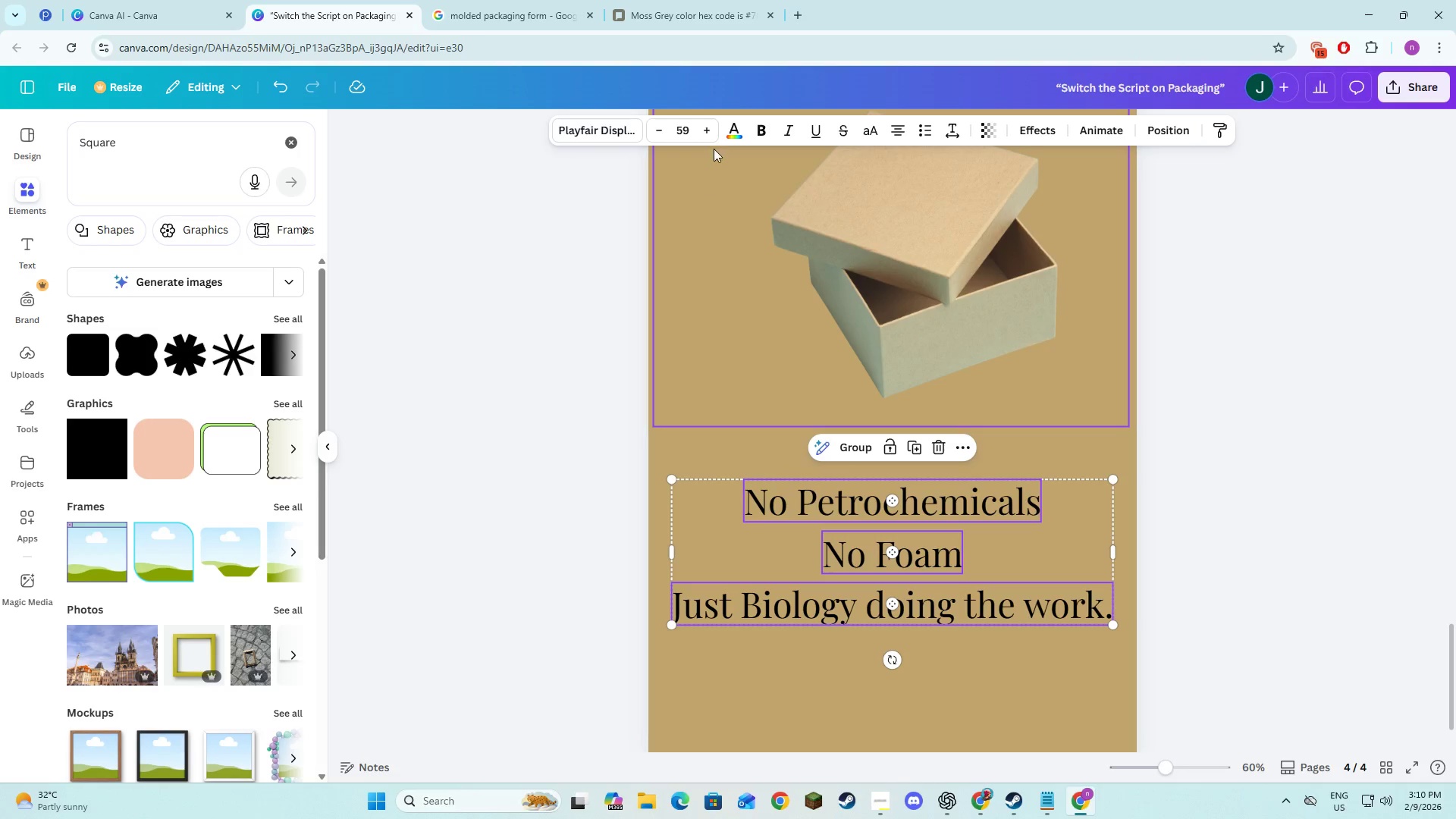 
left_click([731, 126])
 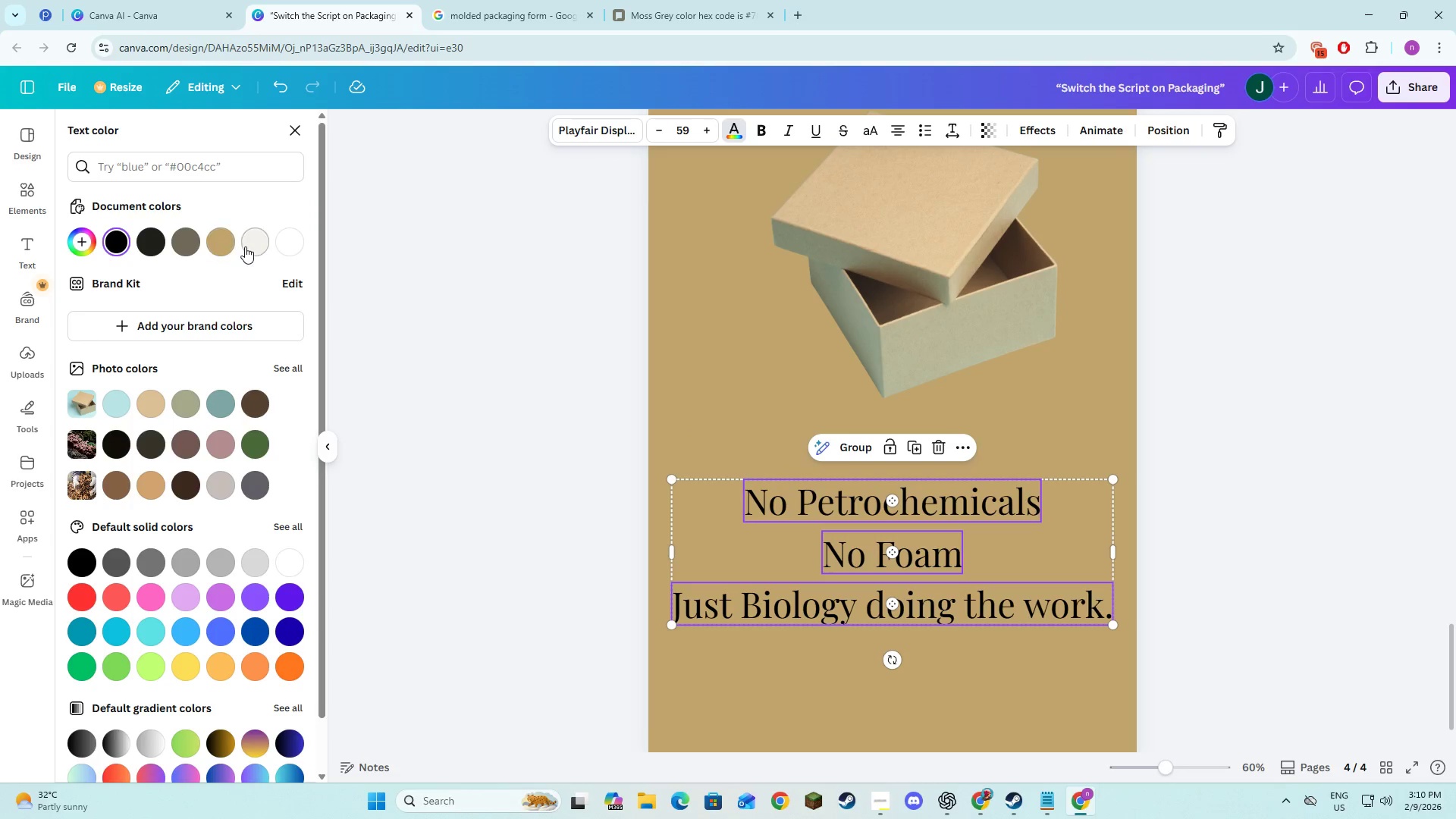 
left_click([245, 246])
 